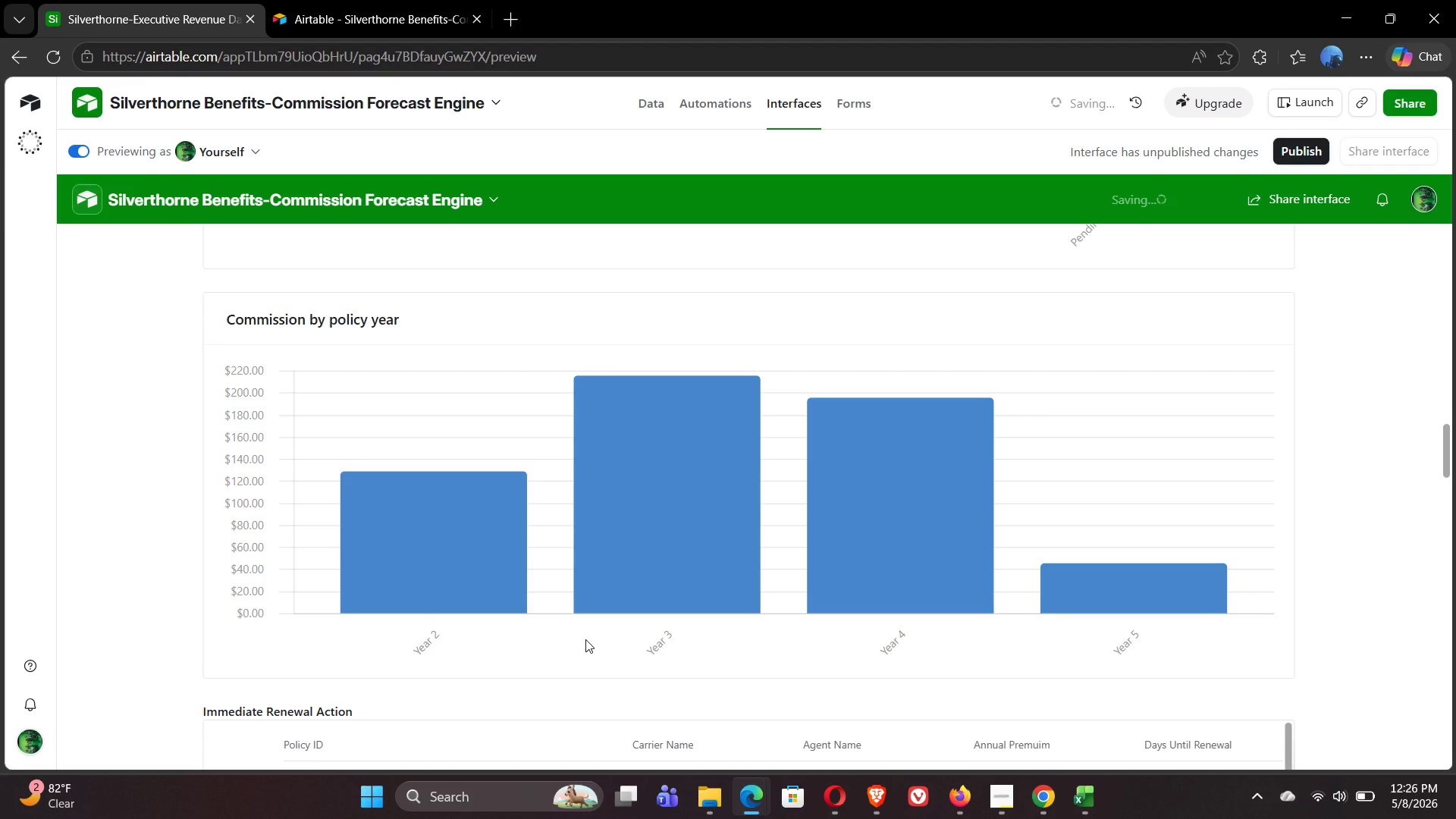 
key(Meta+Shift+S)
 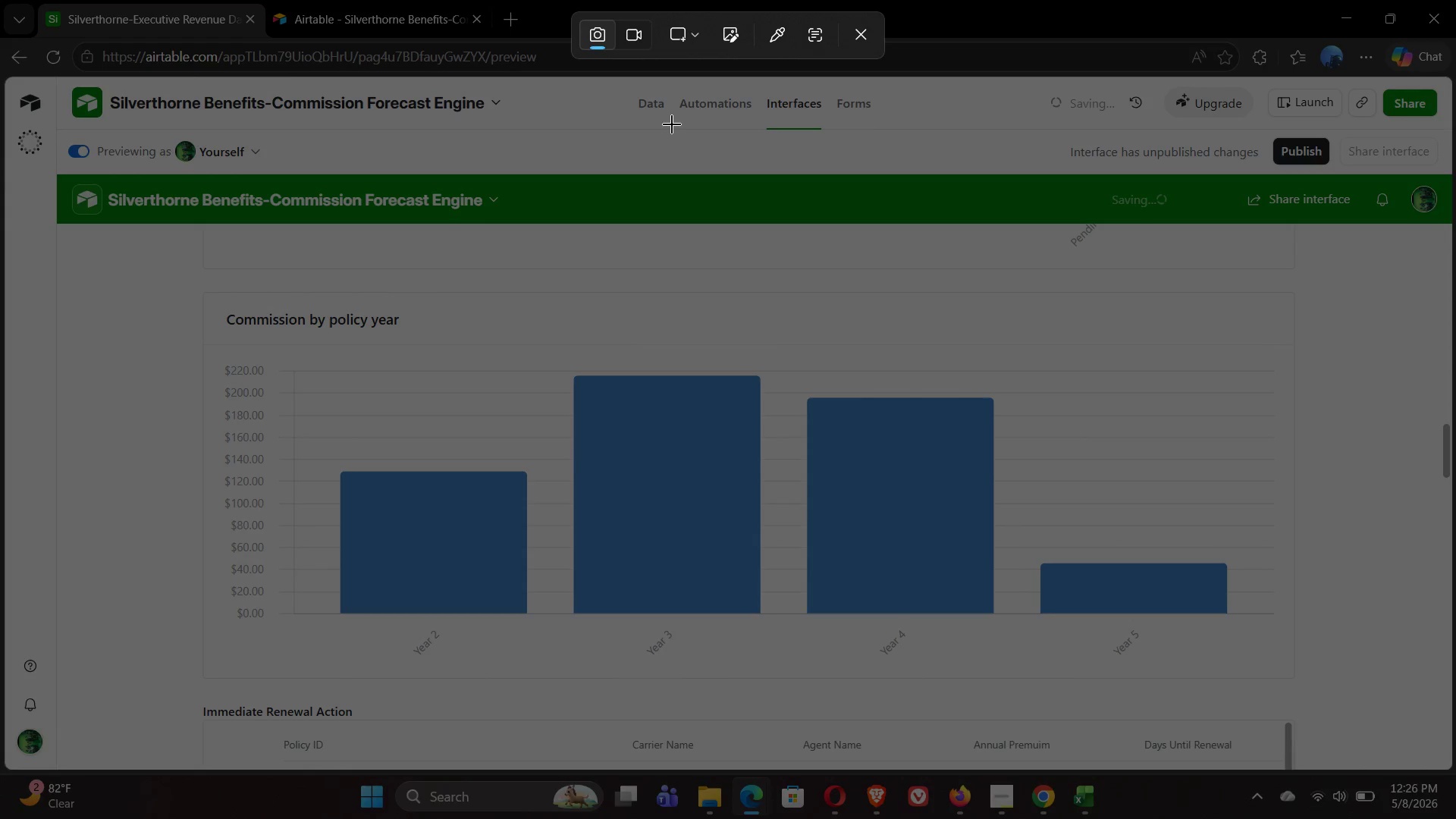 
left_click([690, 50])
 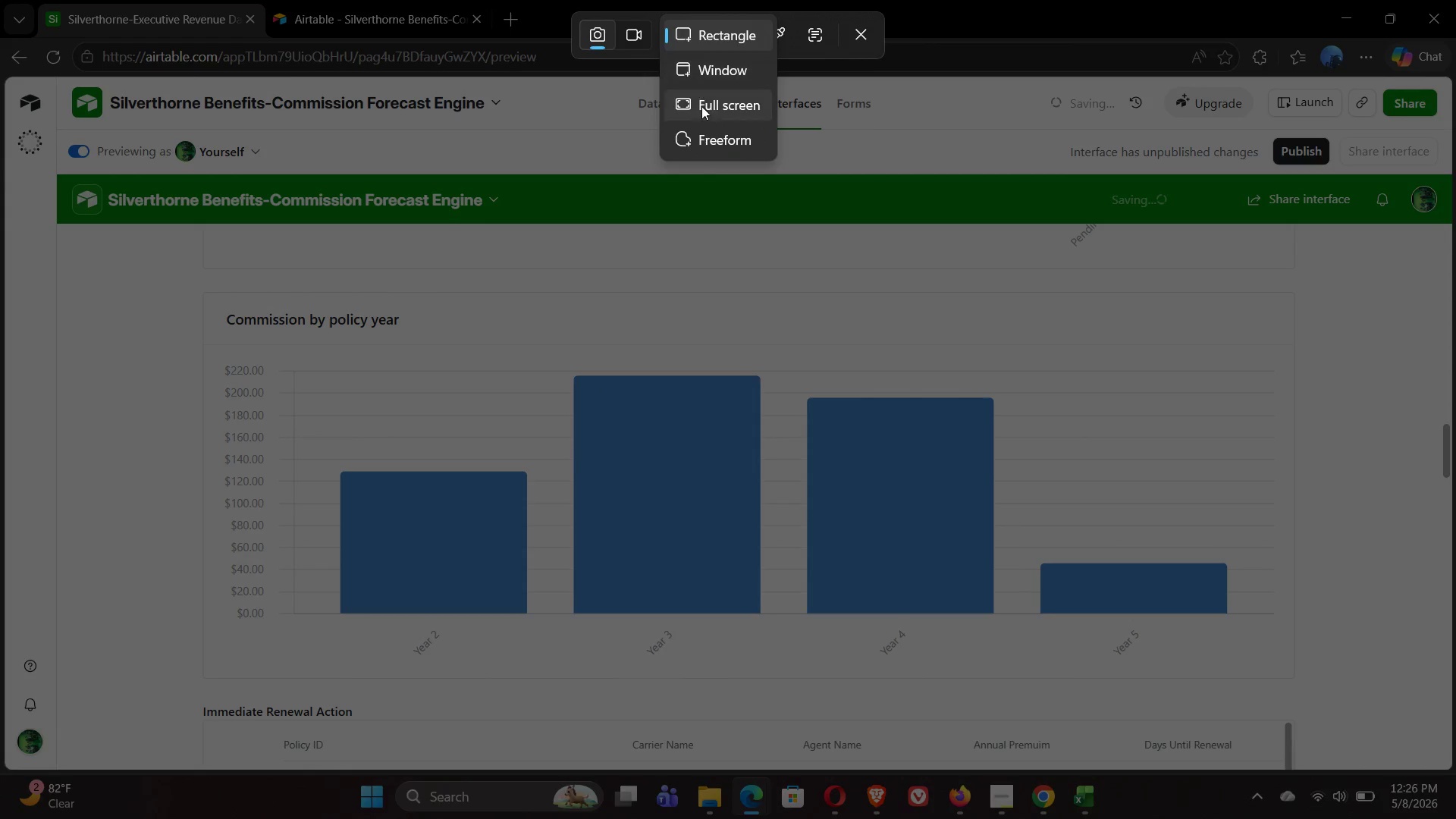 
left_click([704, 110])
 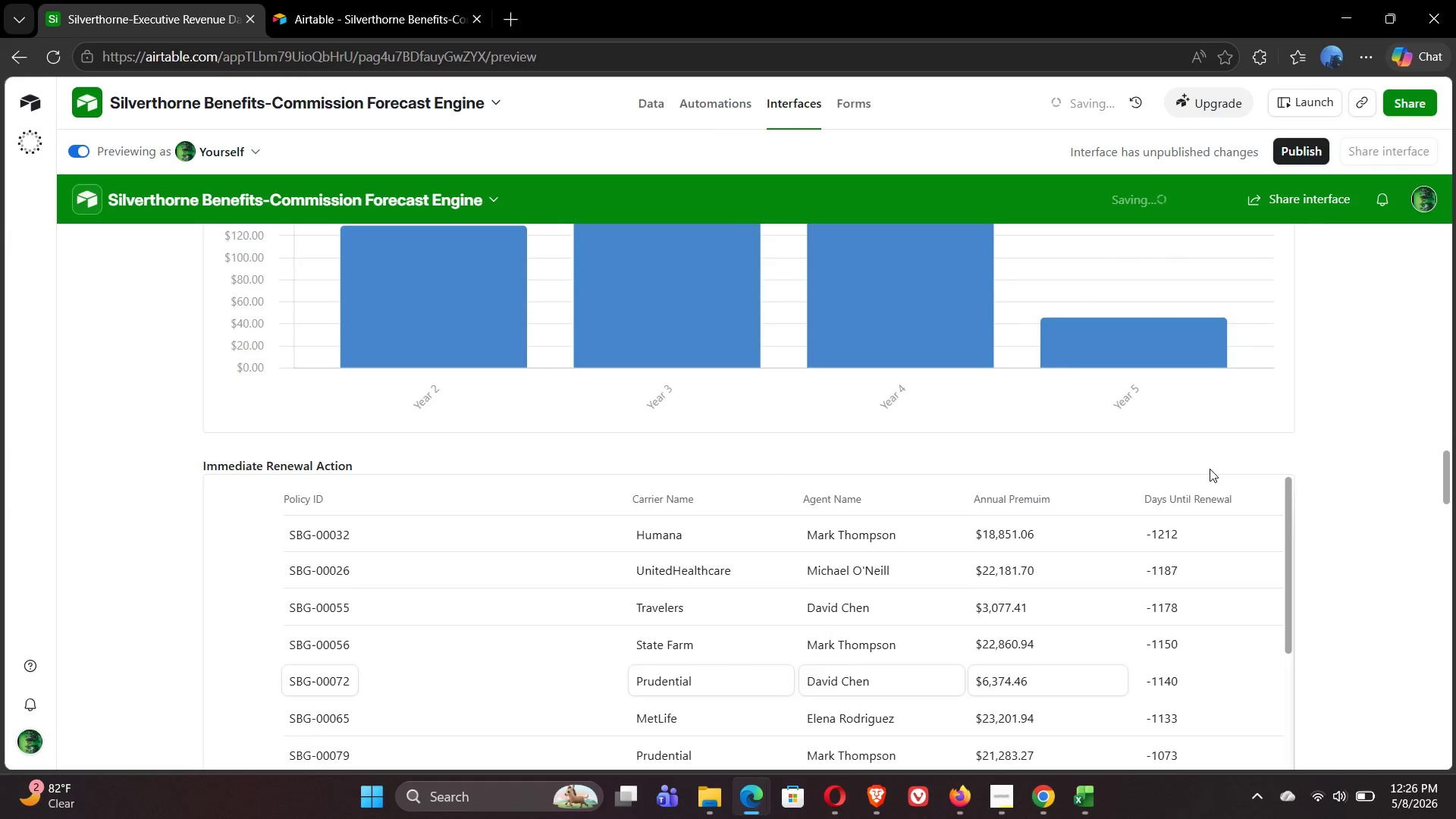 
scroll: coordinate [1210, 469], scroll_direction: none, amount: 0.0
 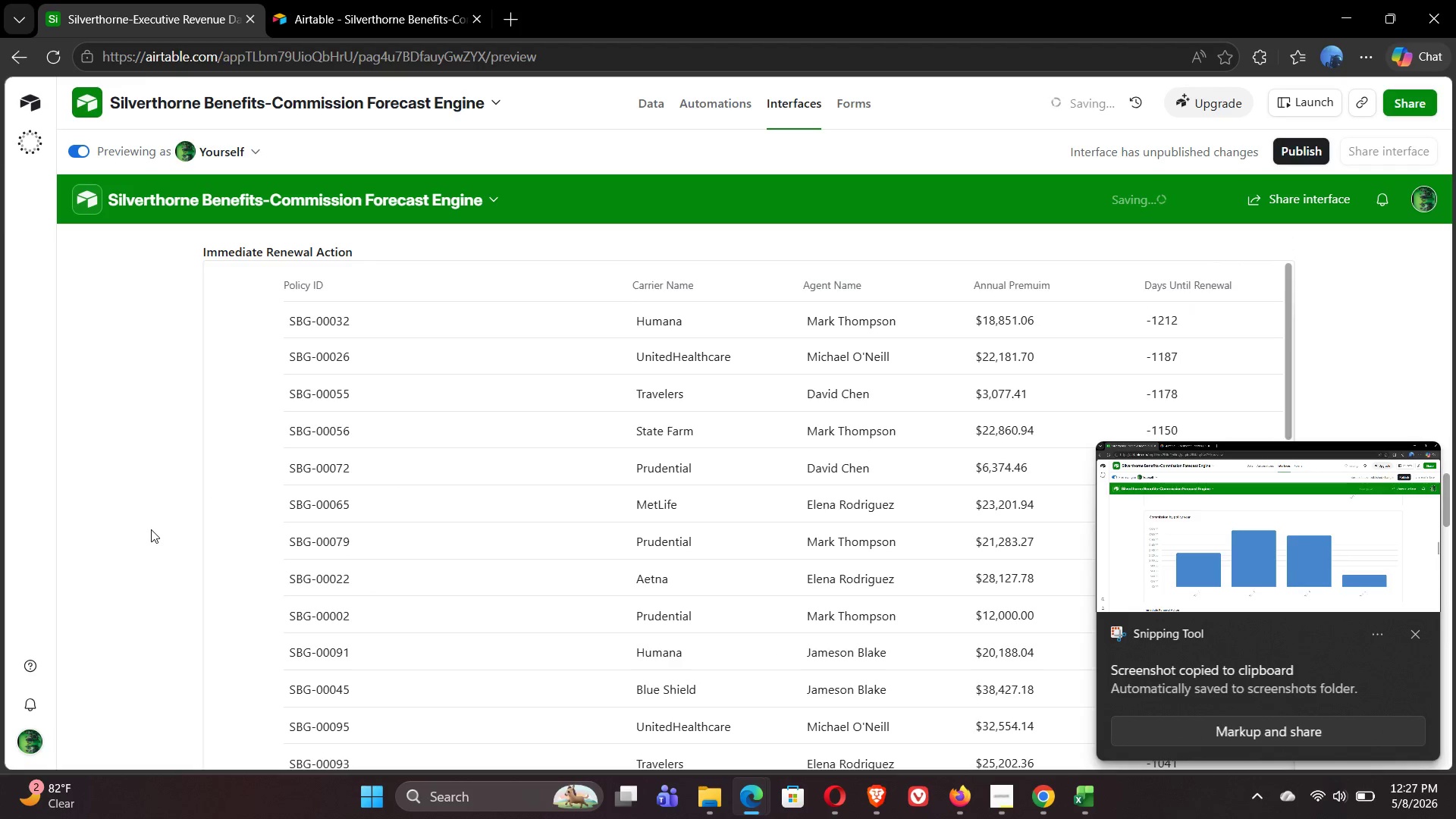 
wait(6.06)
 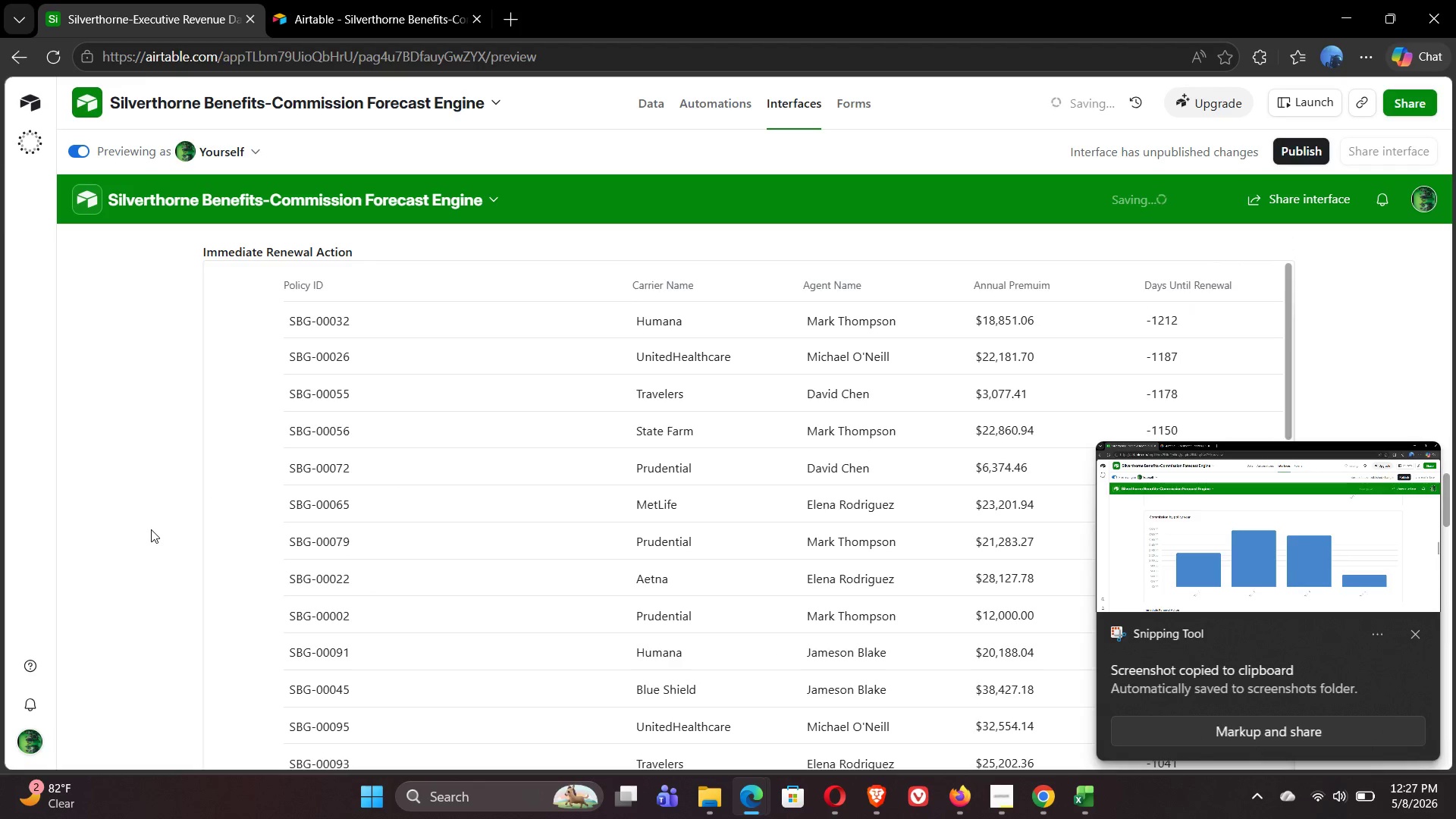 
key(Meta+Shift+S)
 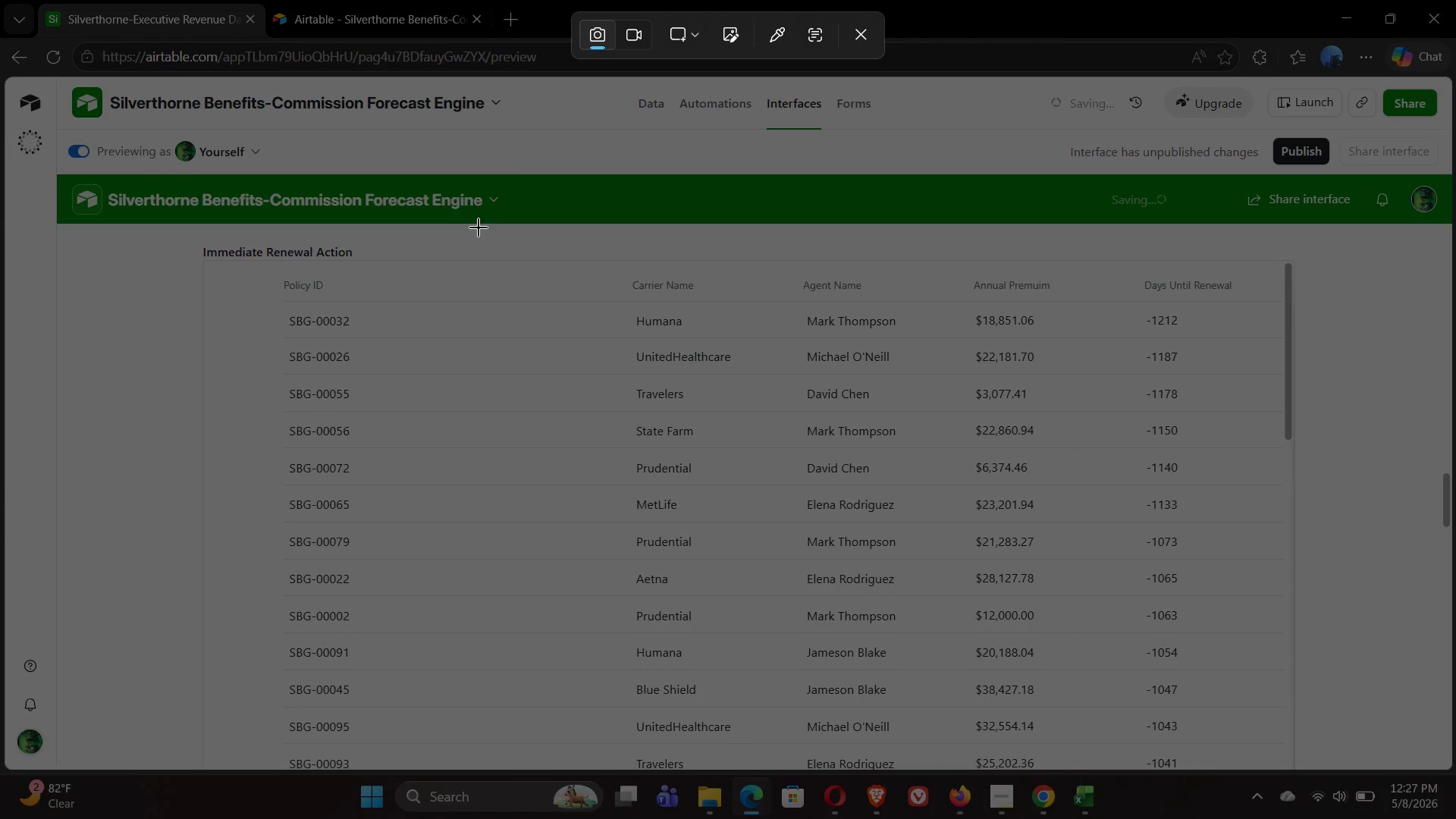 
left_click([695, 43])
 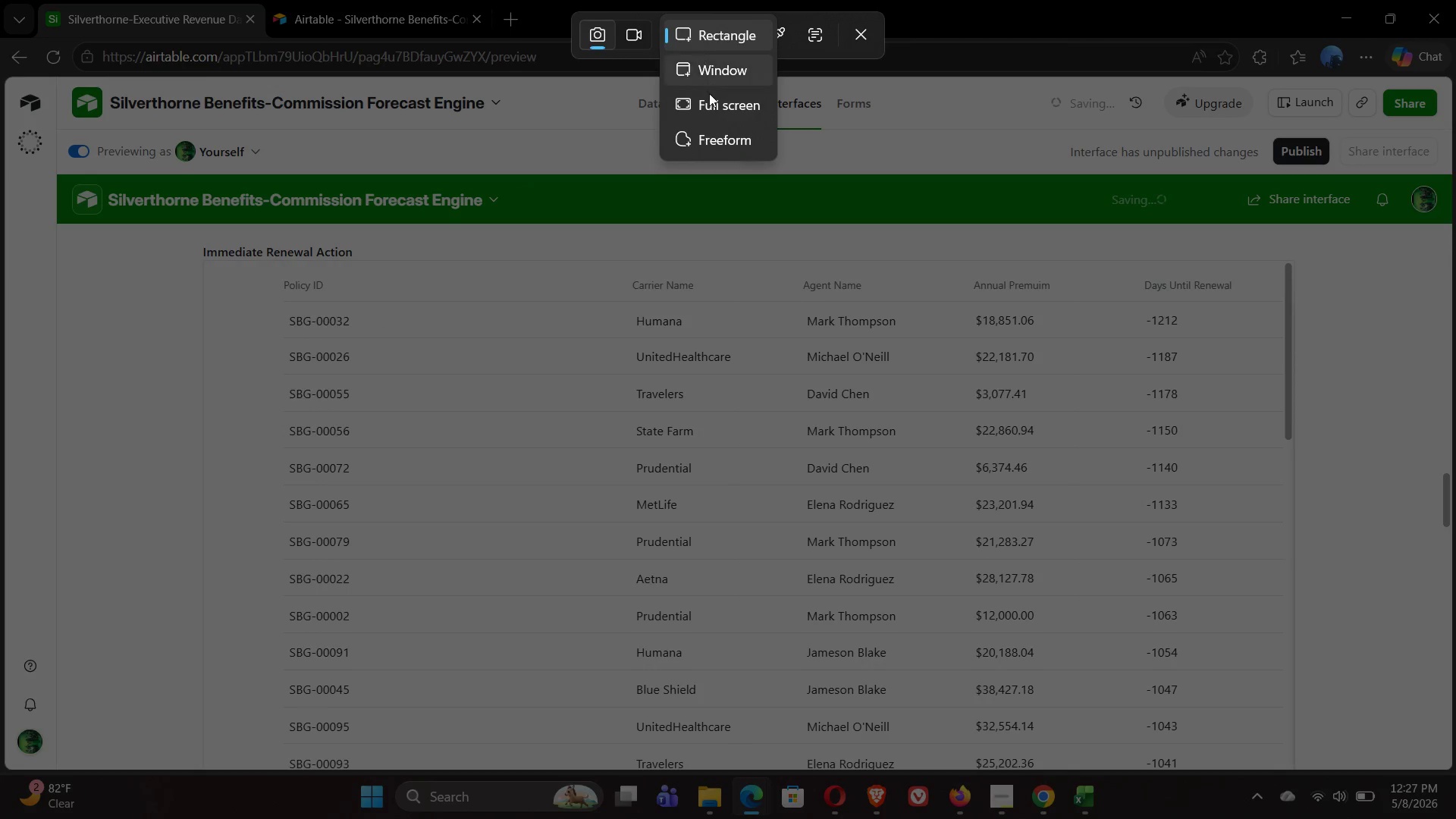 
left_click([712, 105])
 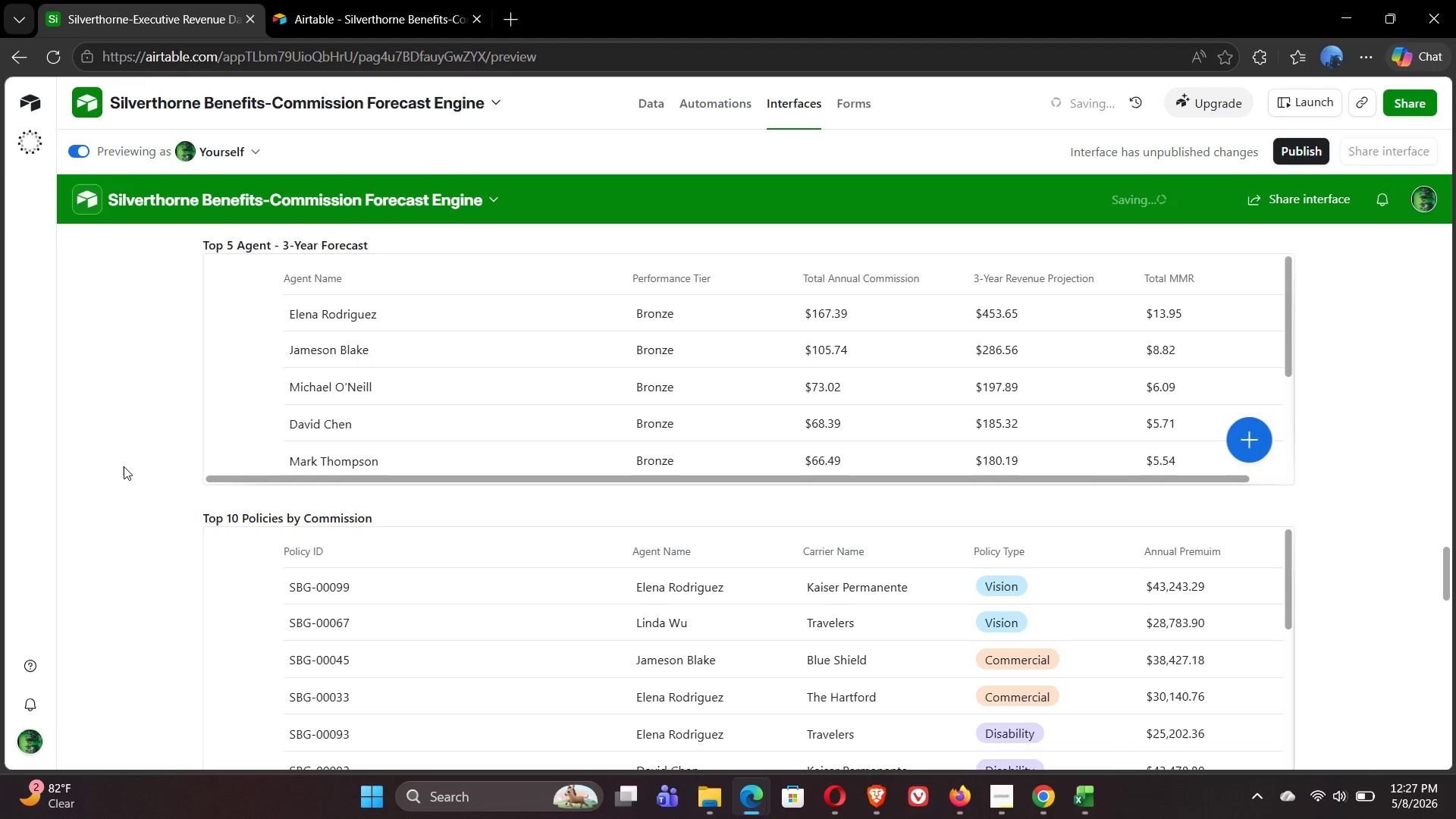 
wait(18.56)
 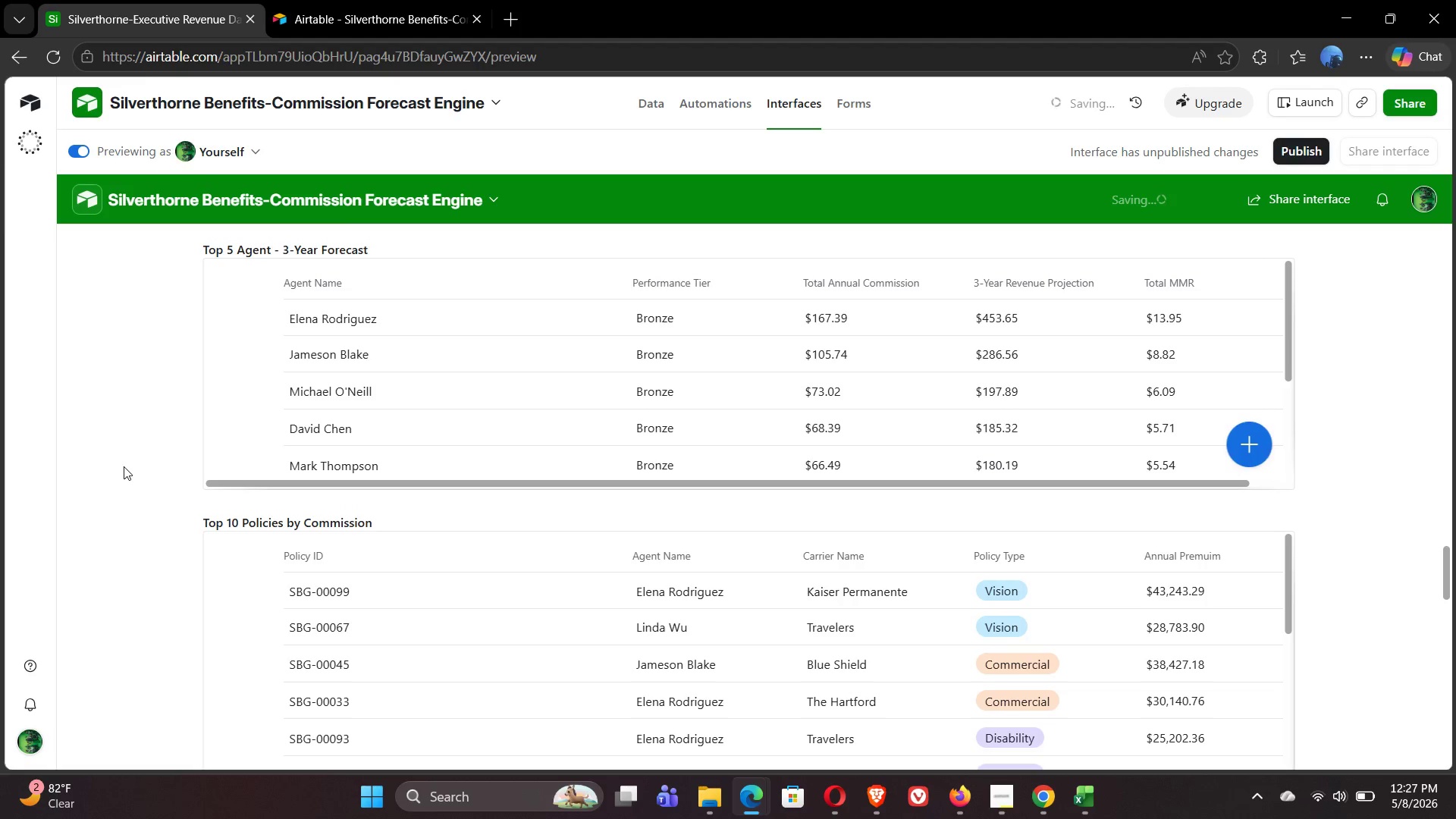 
key(Meta+Shift+S)
 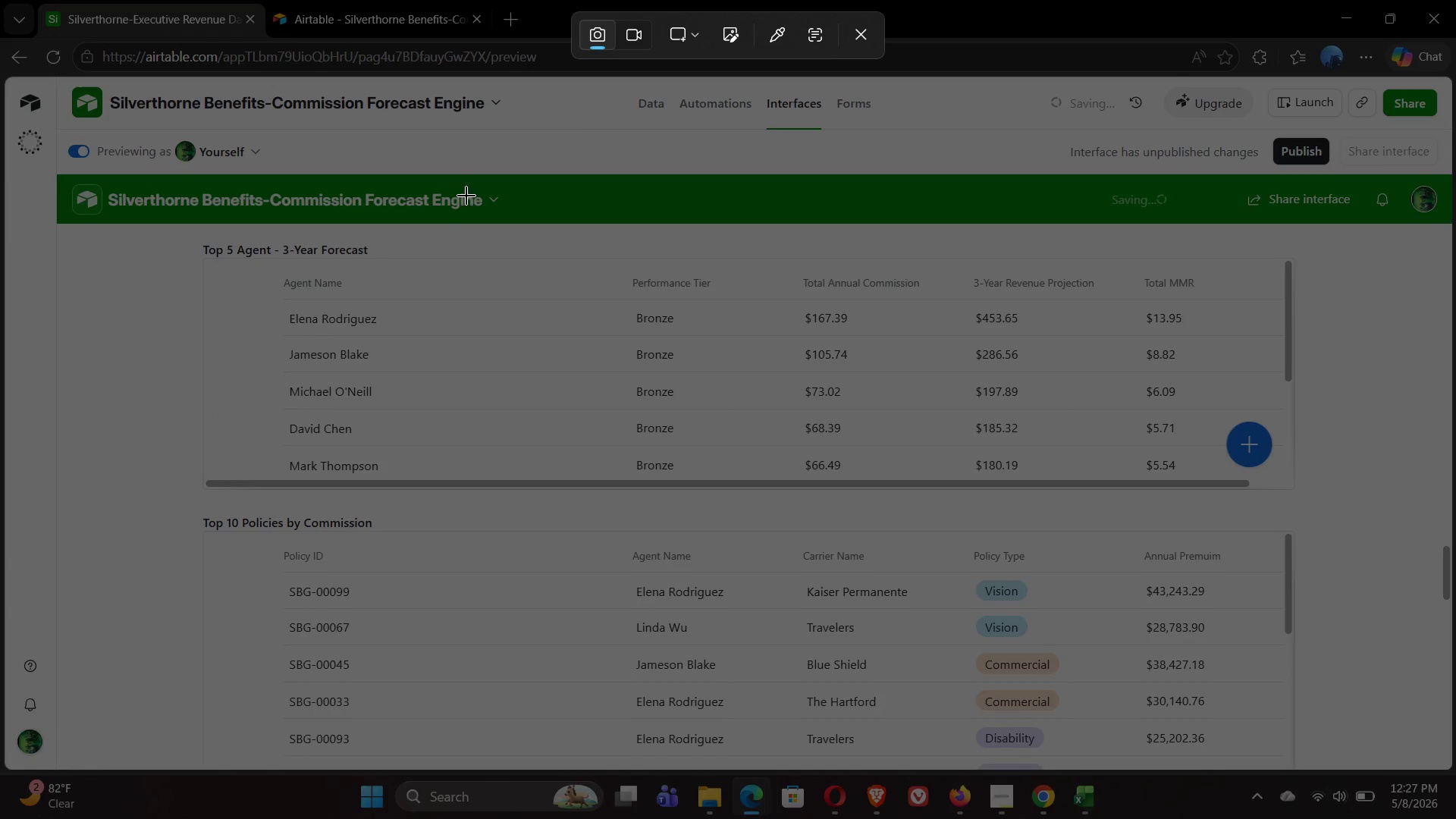 
left_click([689, 33])
 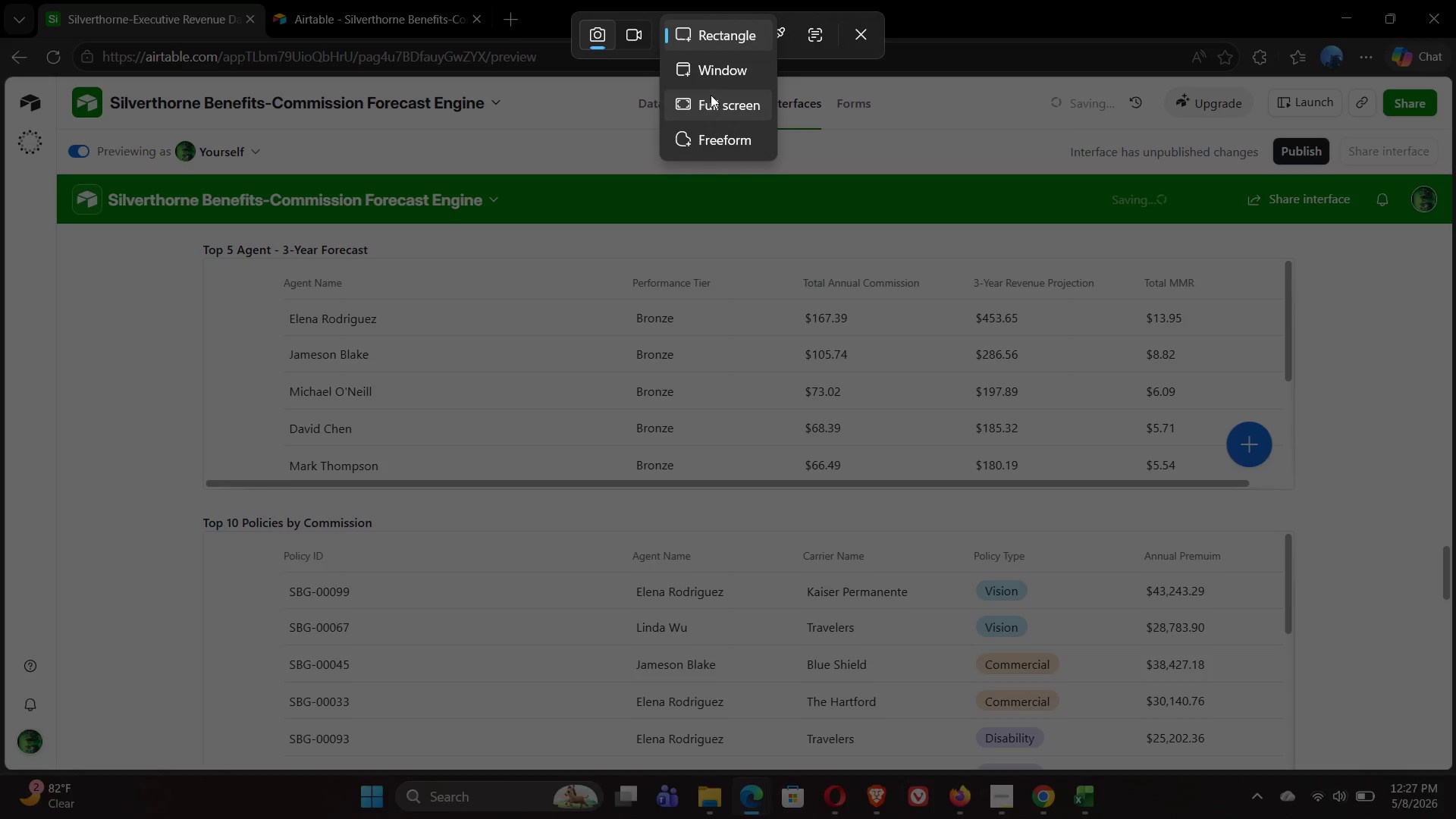 
left_click([714, 107])
 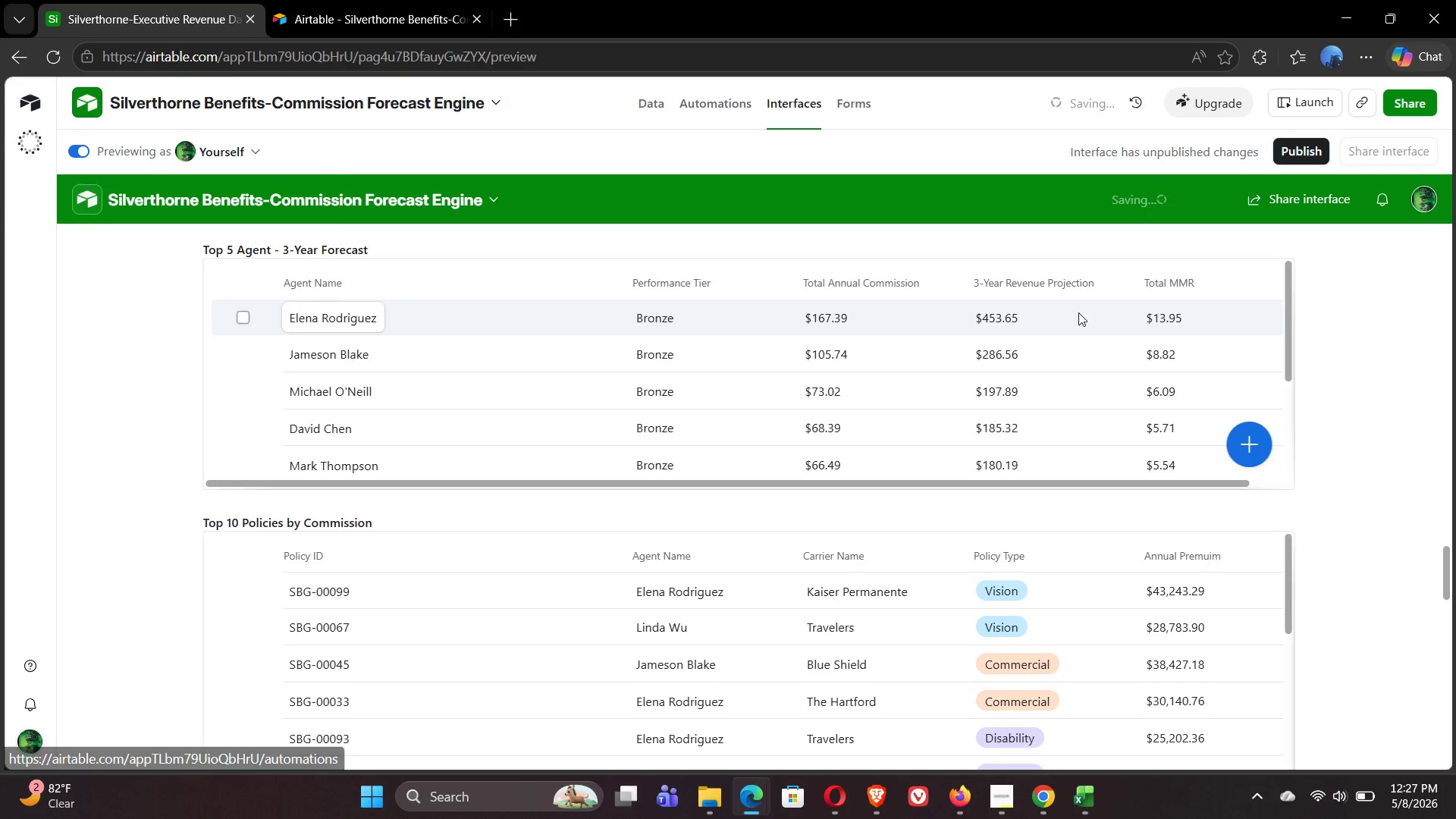 
scroll: coordinate [1348, 492], scroll_direction: down, amount: 3.0
 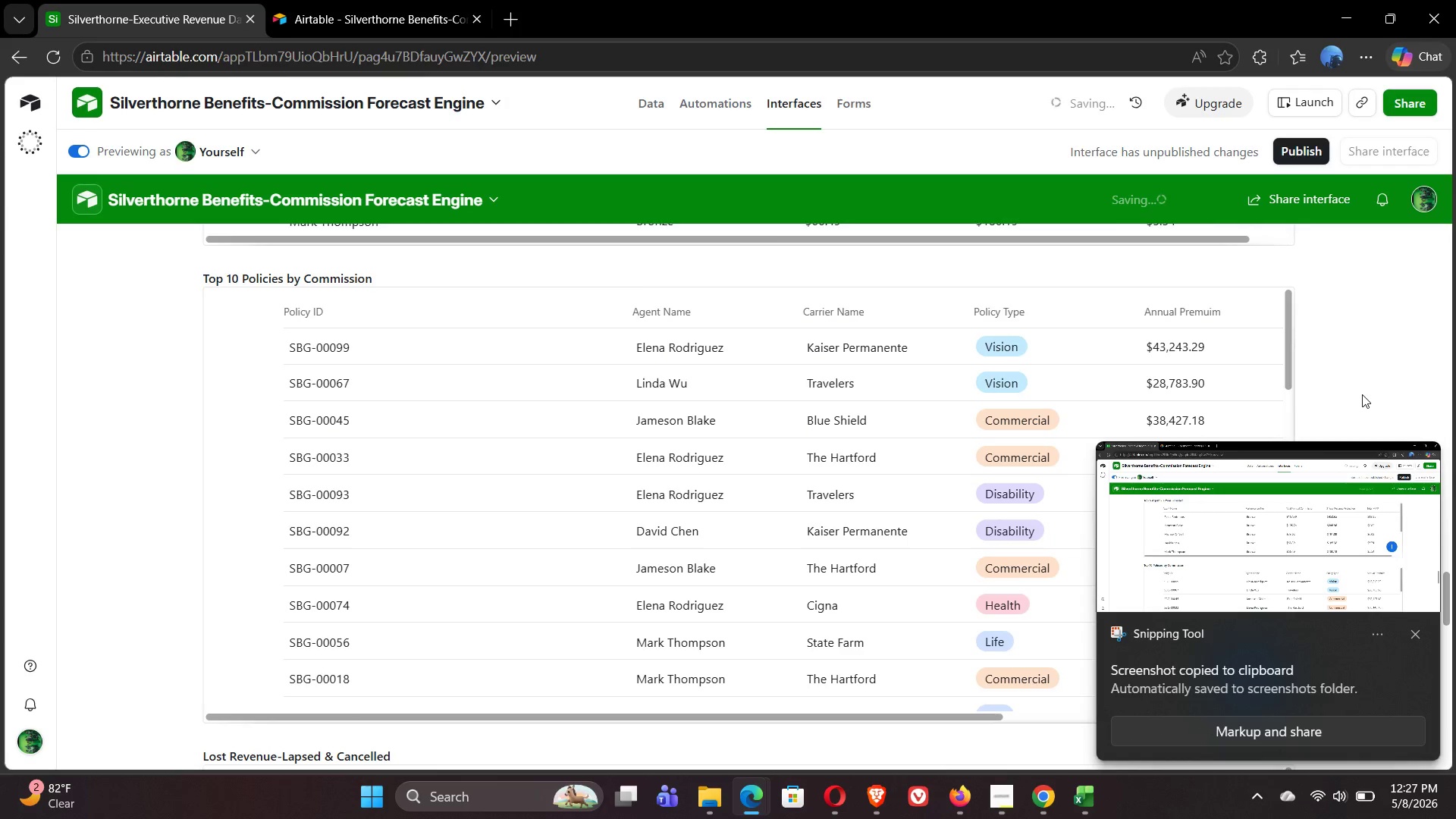 
key(Meta+Shift+S)
 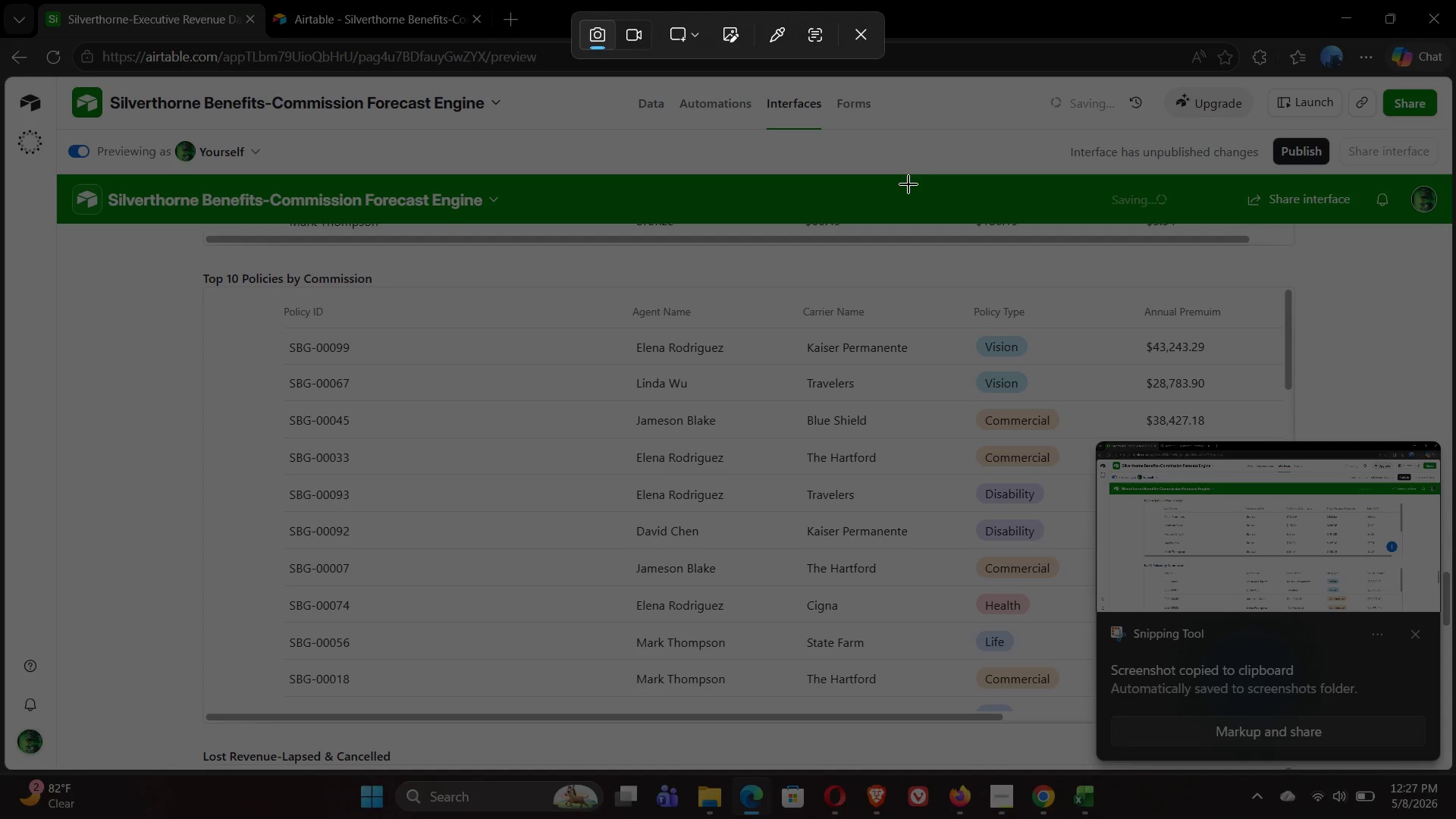 
left_click([699, 39])
 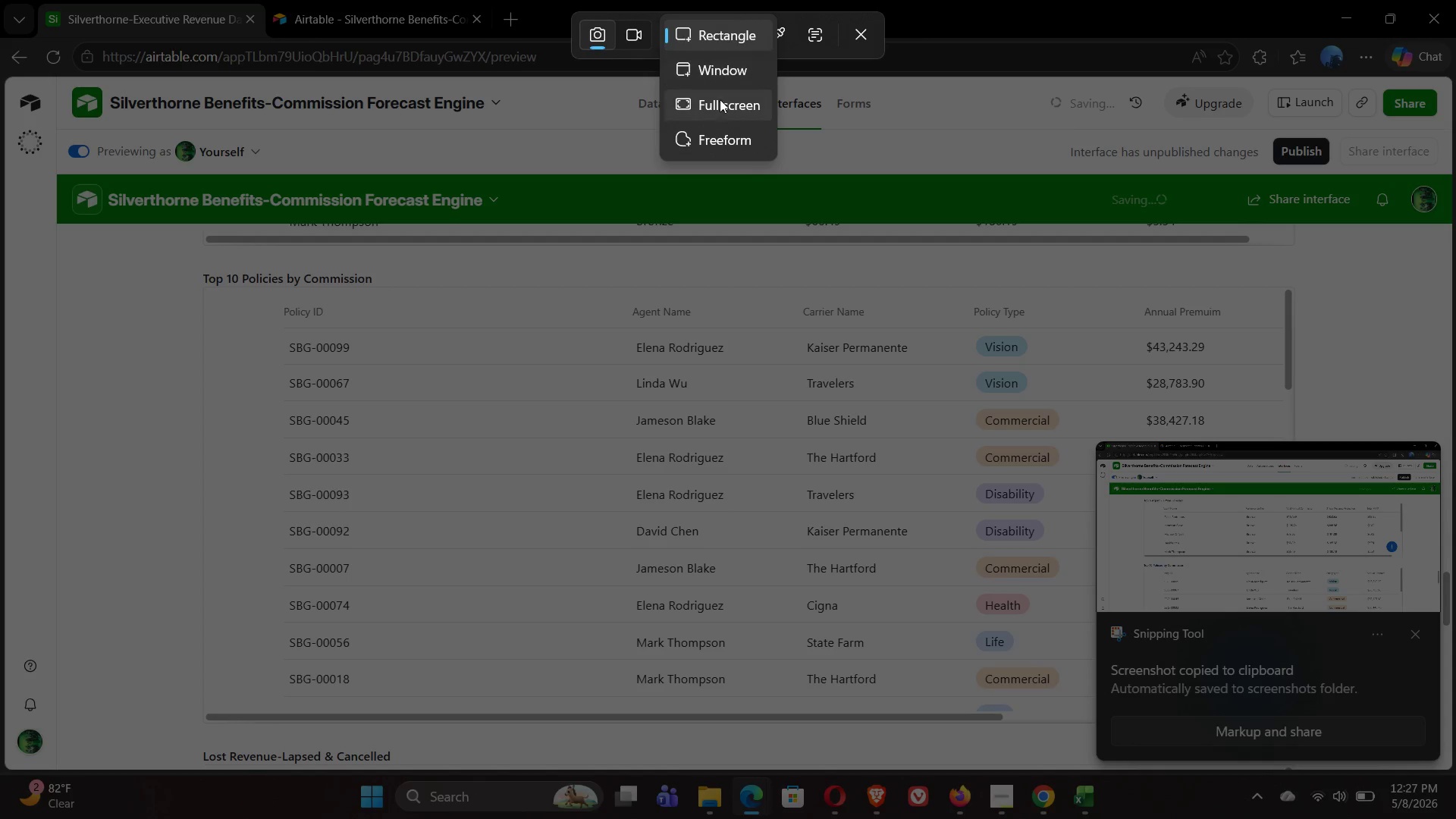 
left_click([720, 106])
 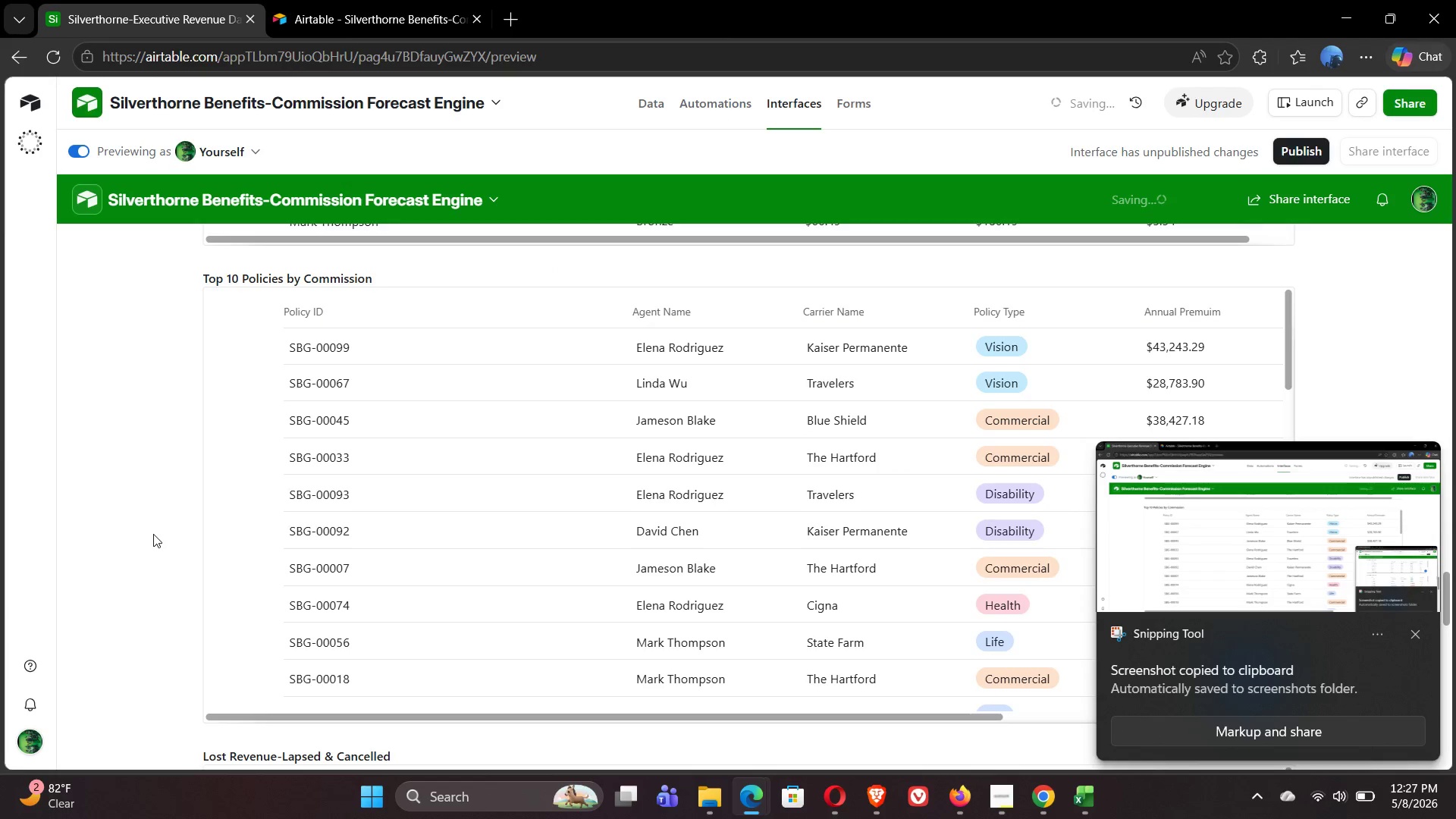 
wait(9.36)
 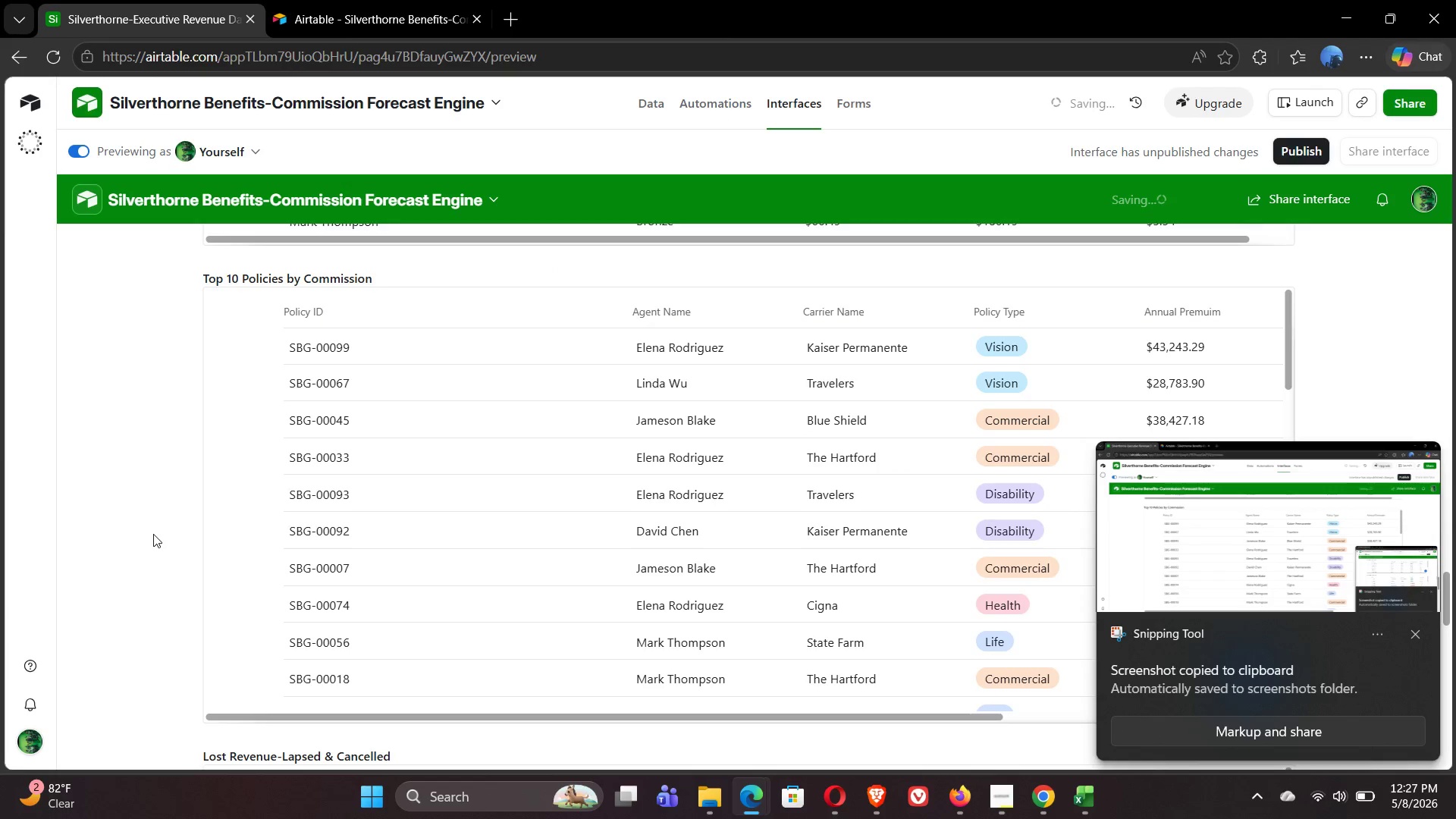 
hold_key(key=MetaLeft, duration=1.48)
 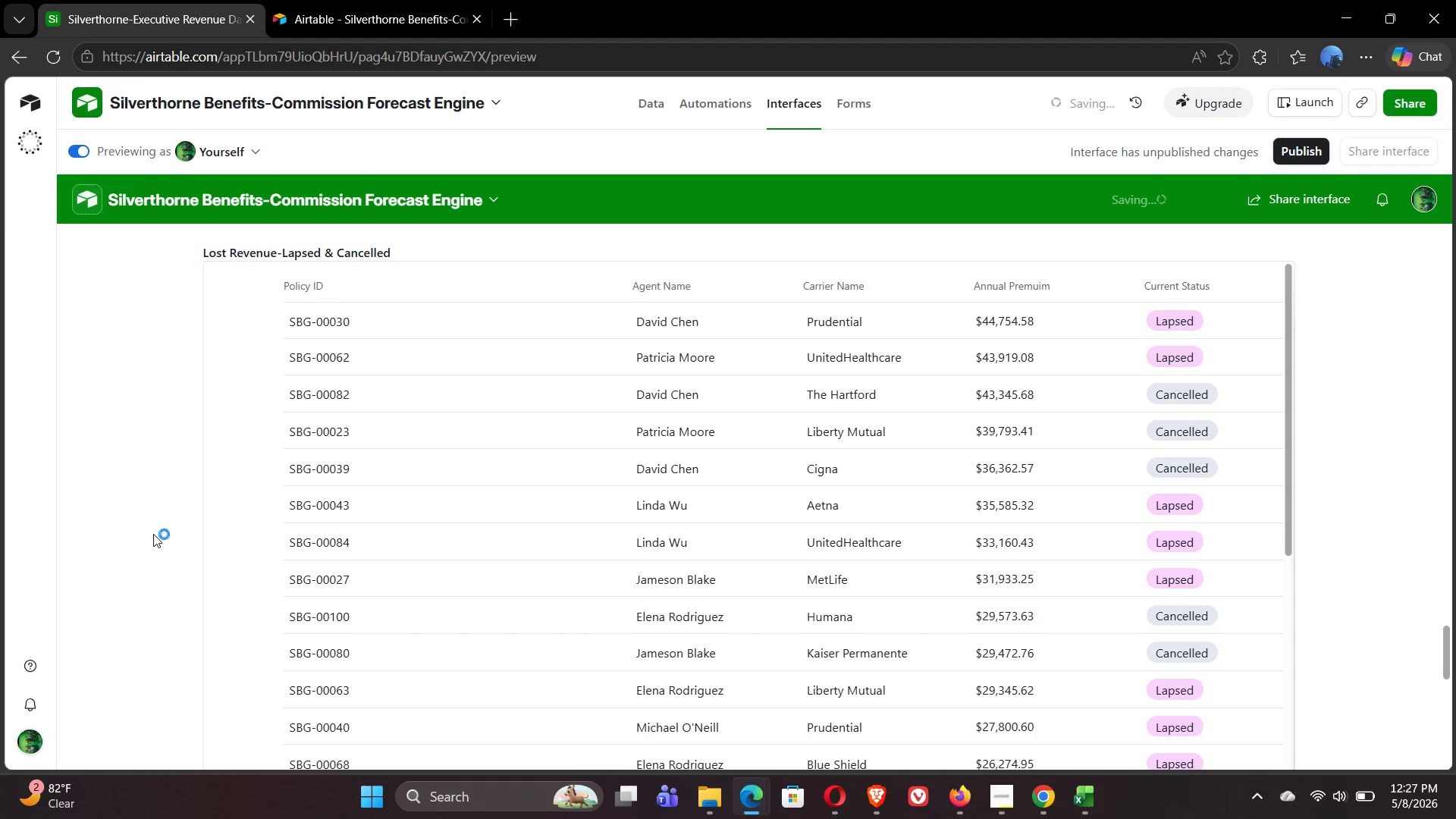 
hold_key(key=ShiftLeft, duration=1.08)
 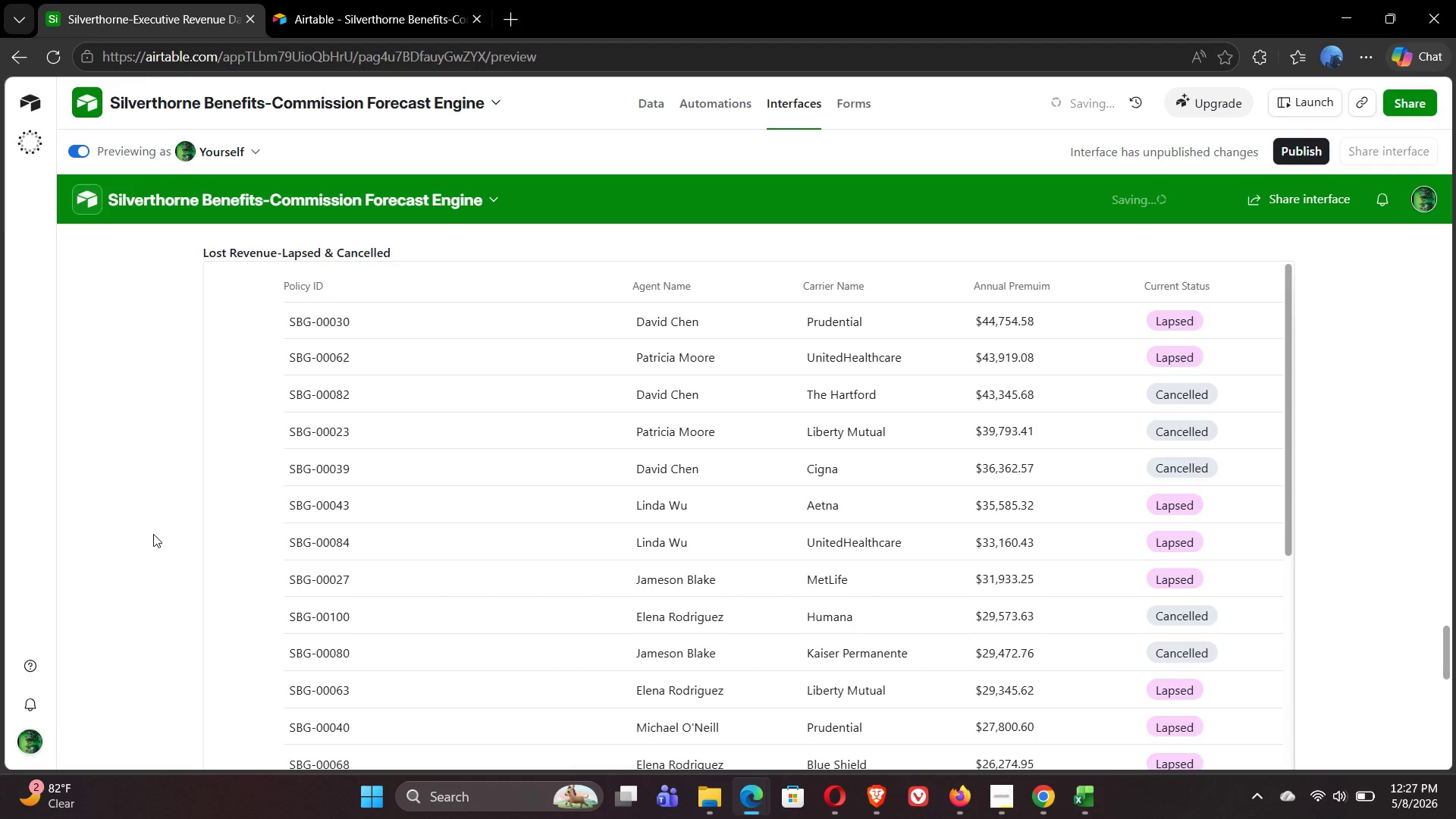 
hold_key(key=S, duration=0.33)
 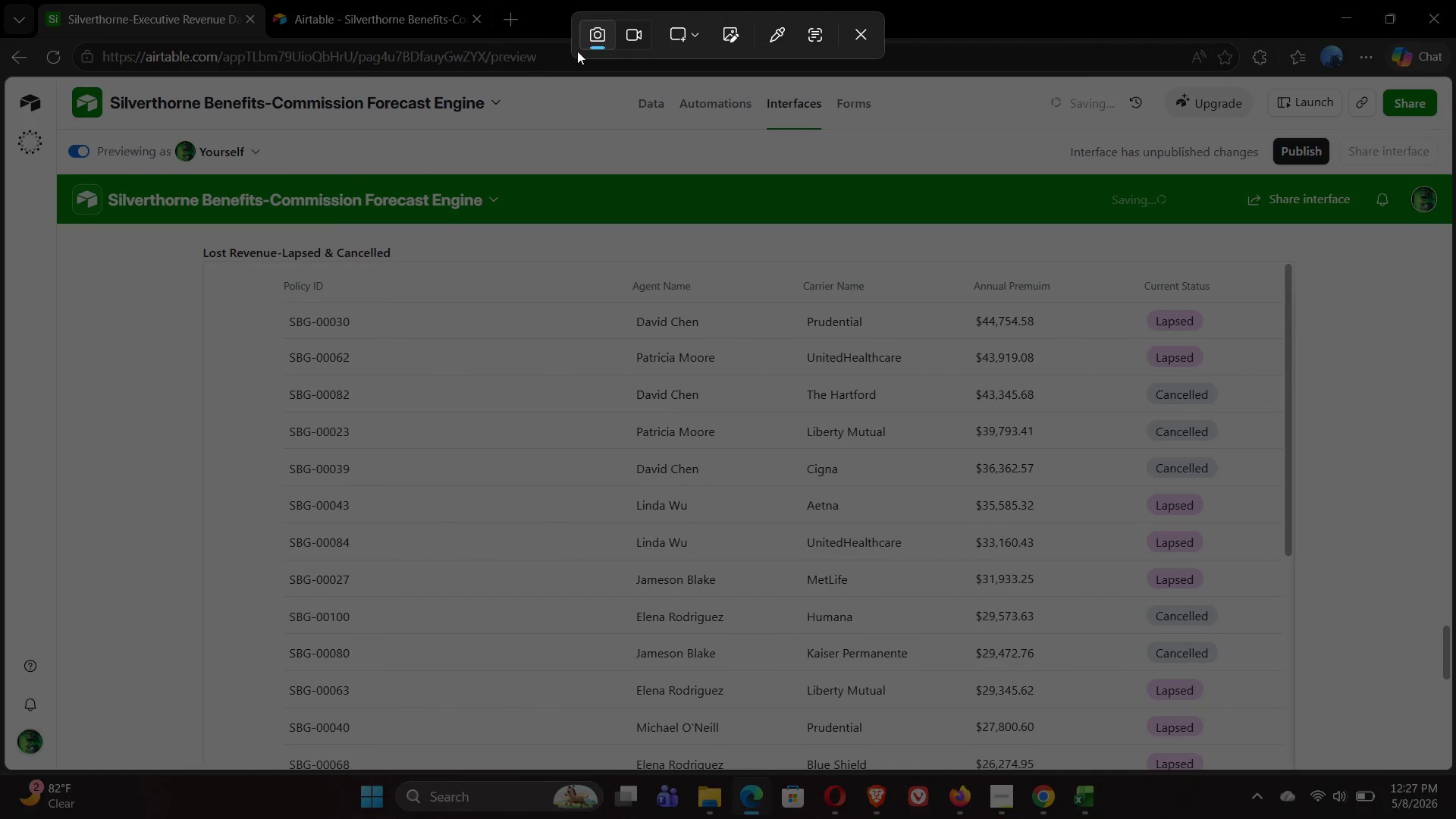 
left_click([689, 36])
 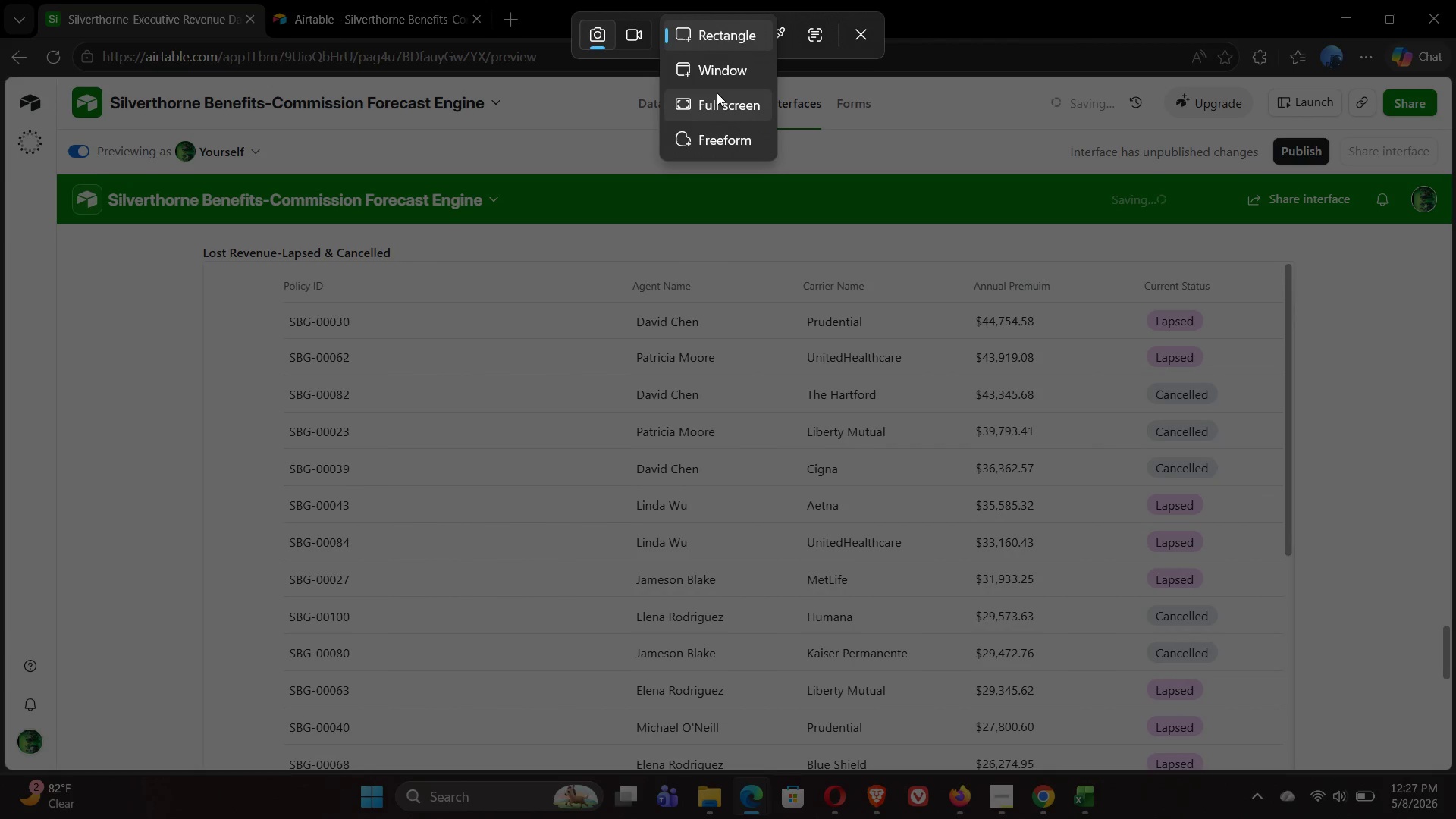 
left_click([720, 109])
 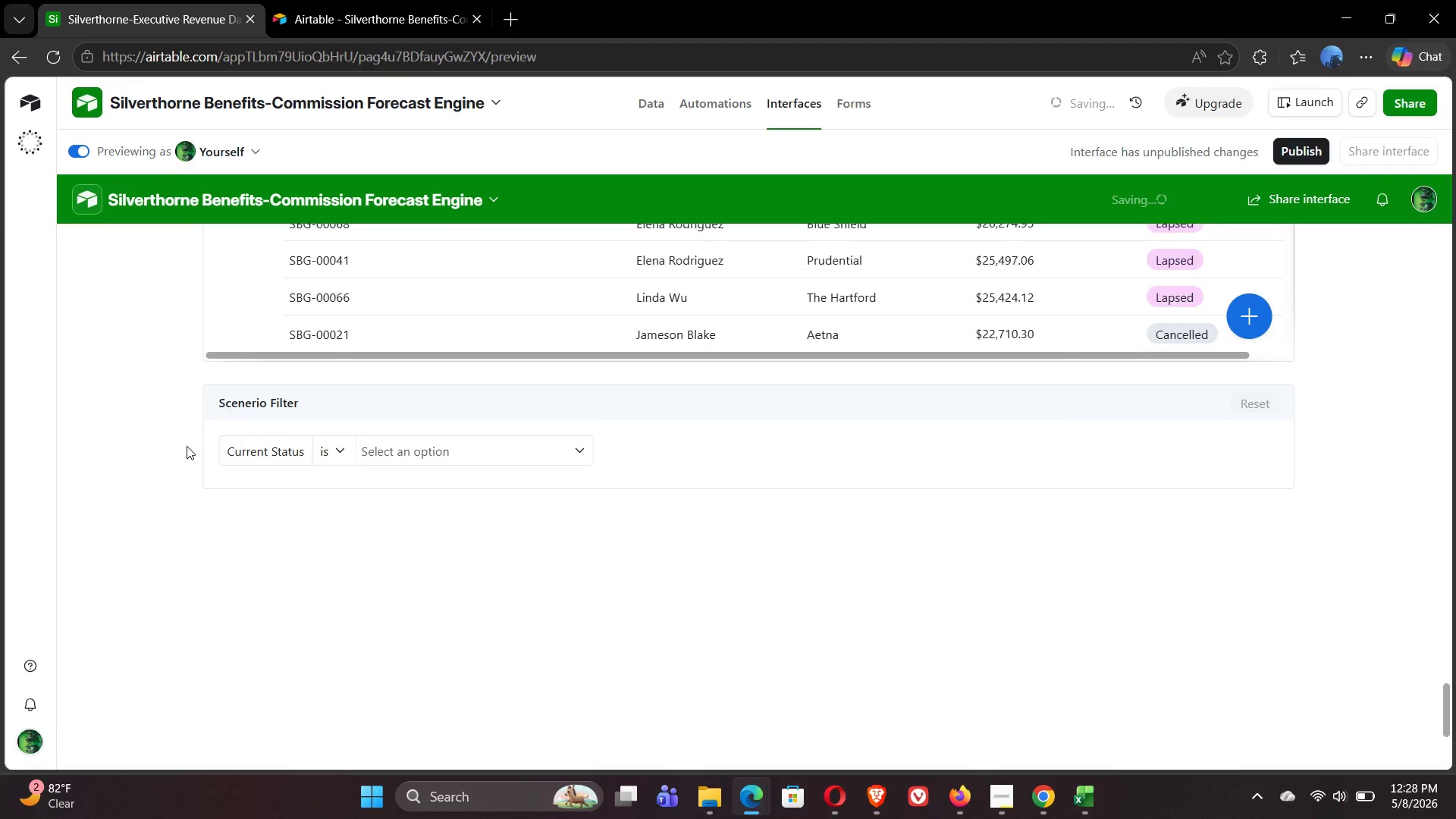 
wait(18.98)
 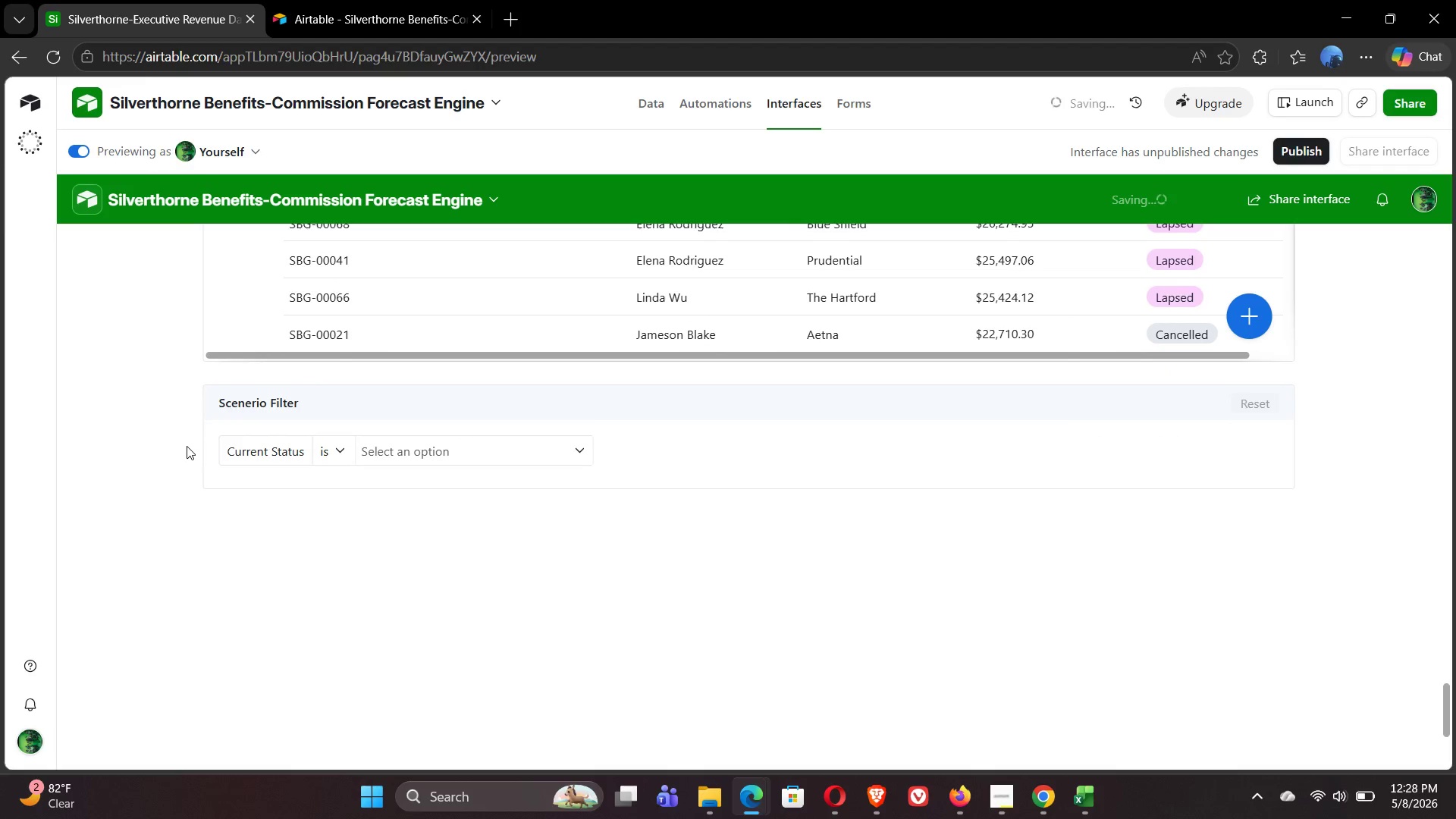 
mouse_move([99, -24])
 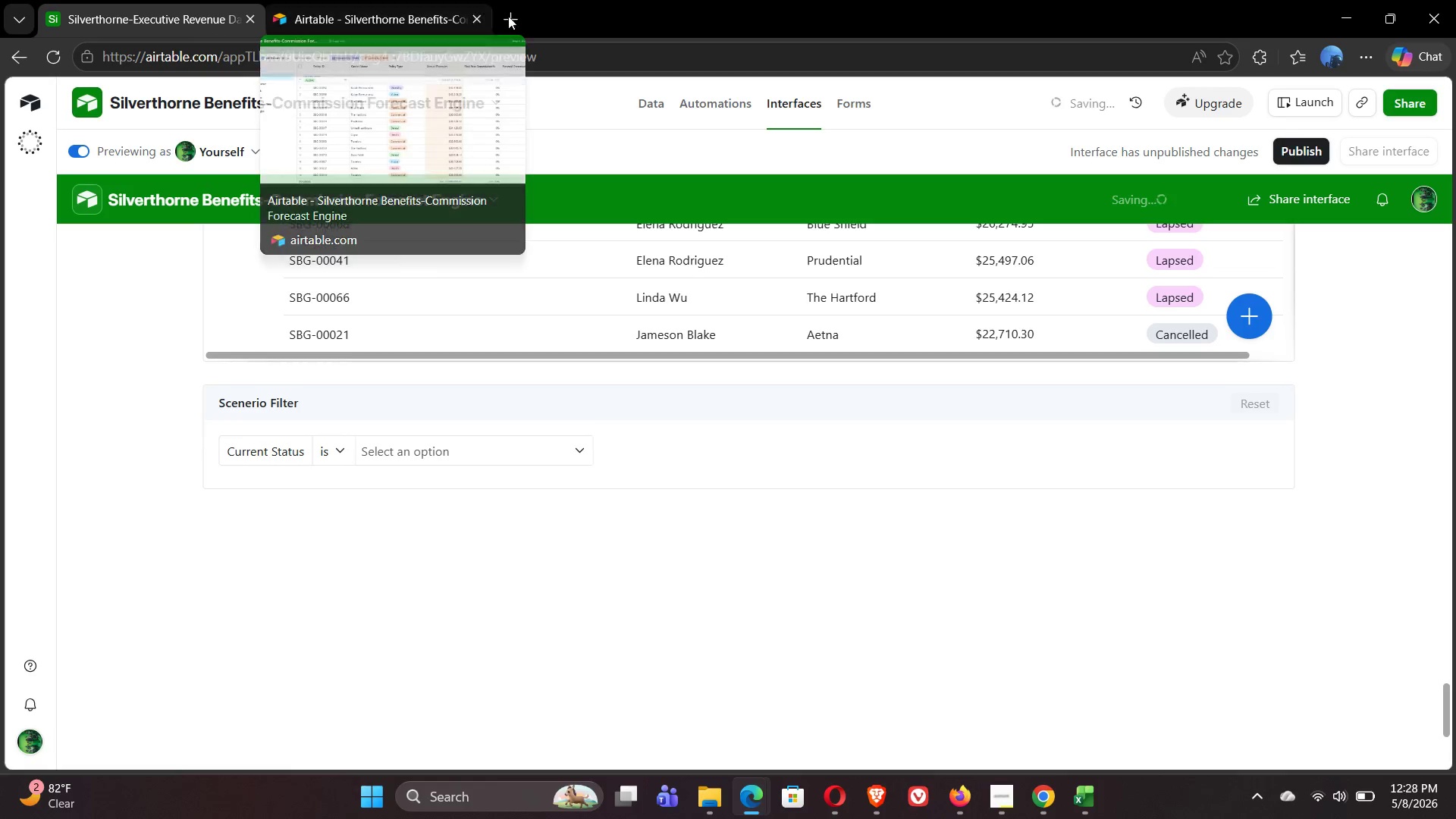 
left_click([516, 20])
 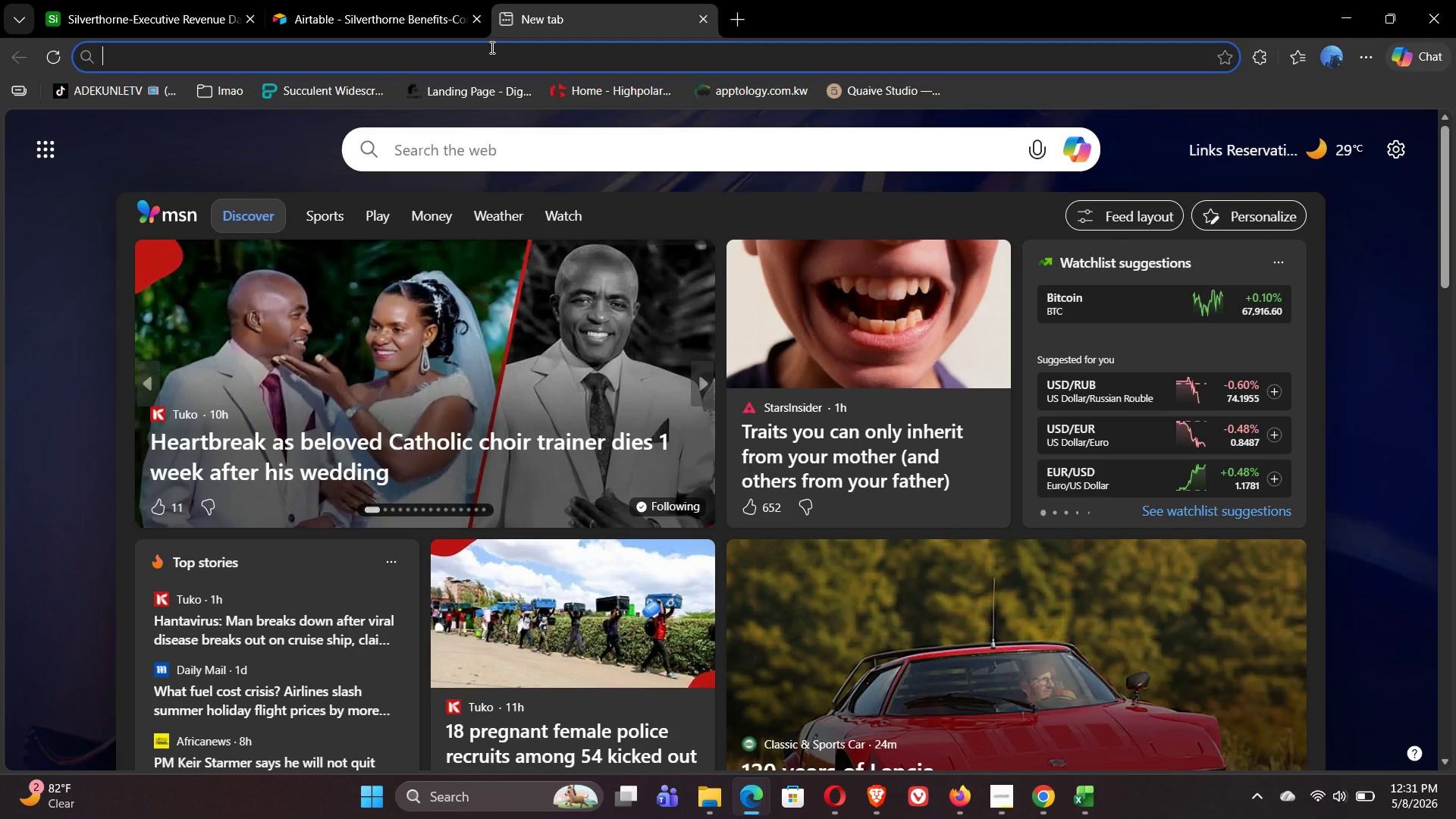 
wait(173.91)
 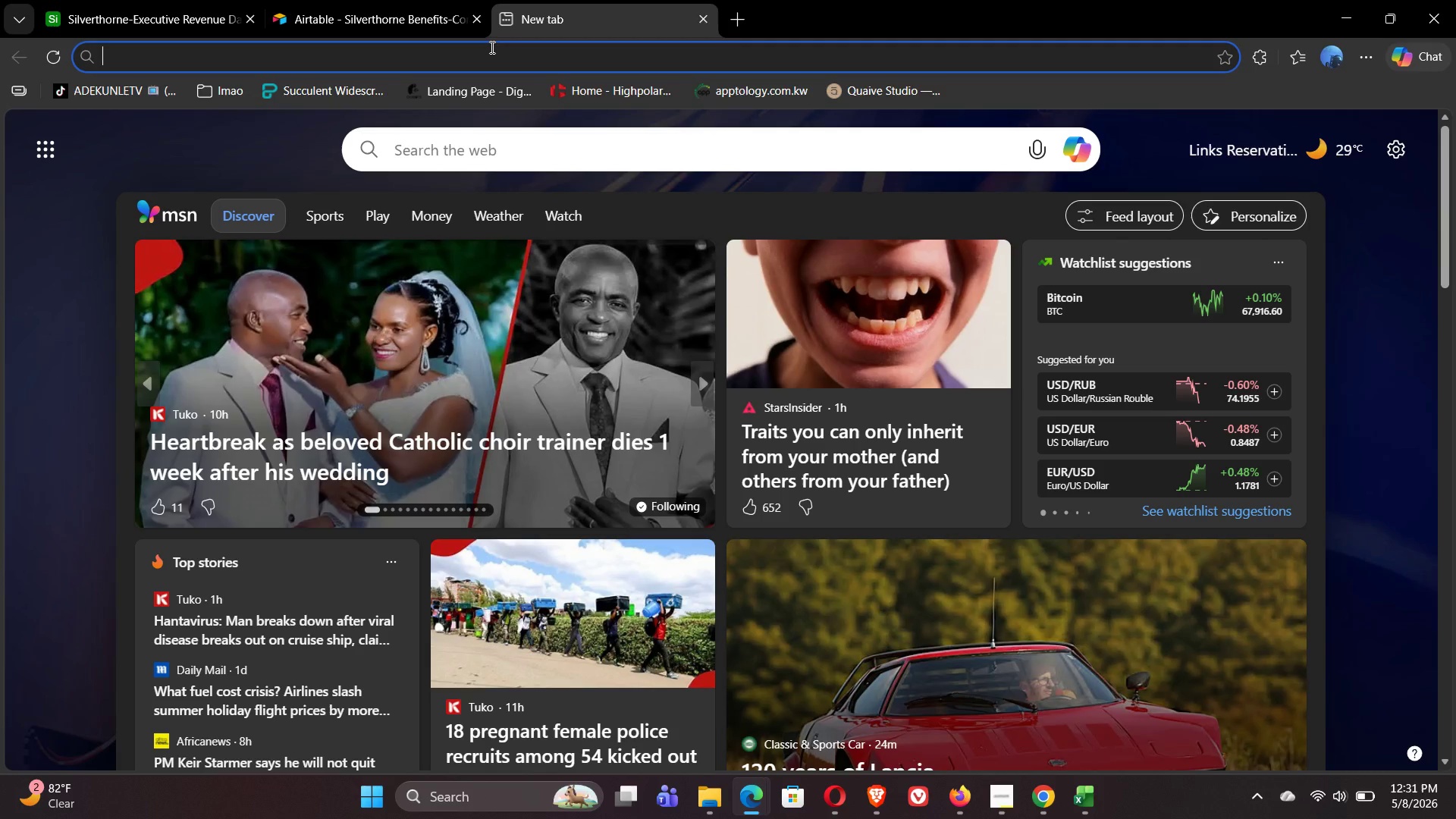 
type(il)
 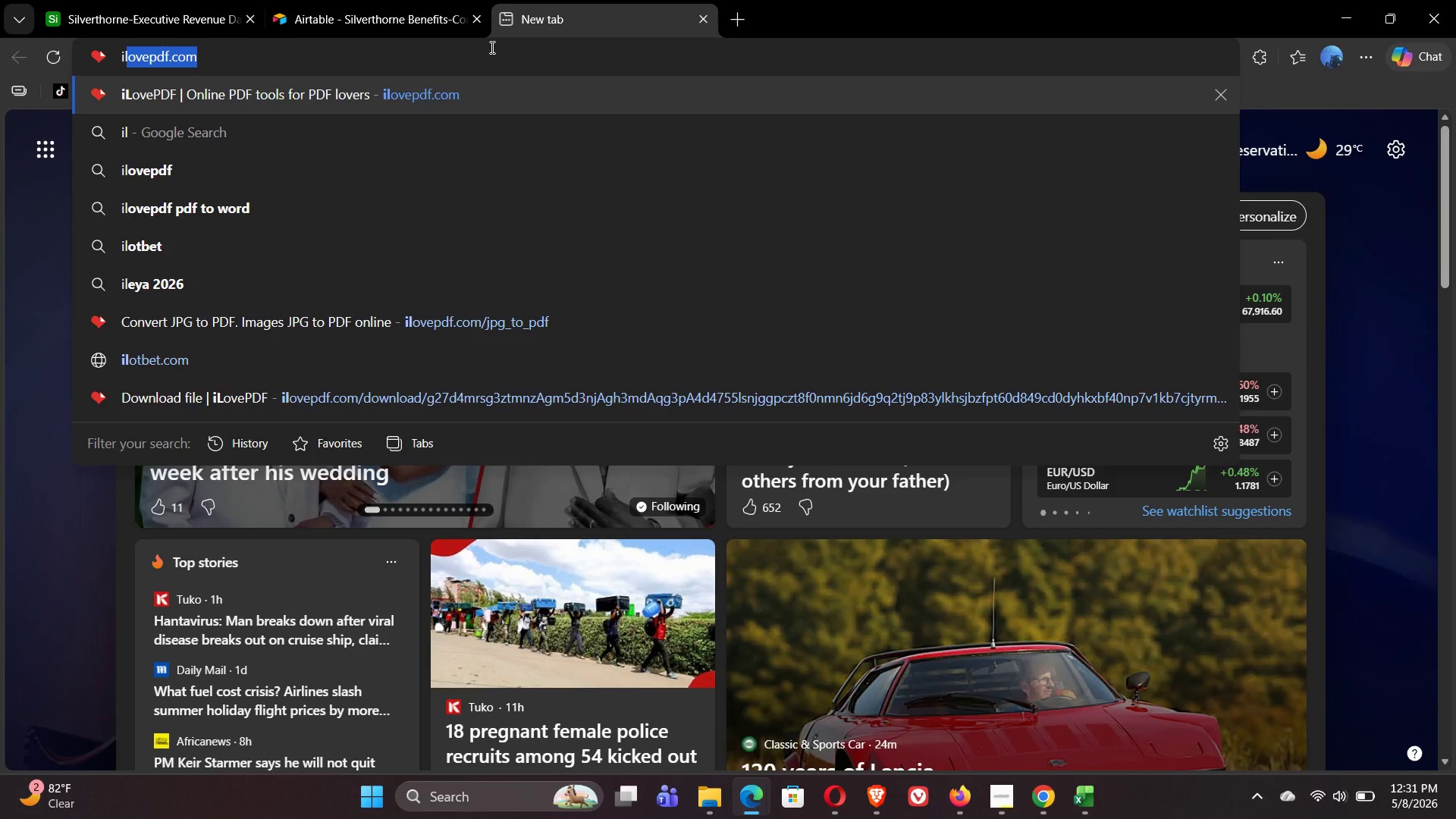 
key(Enter)
 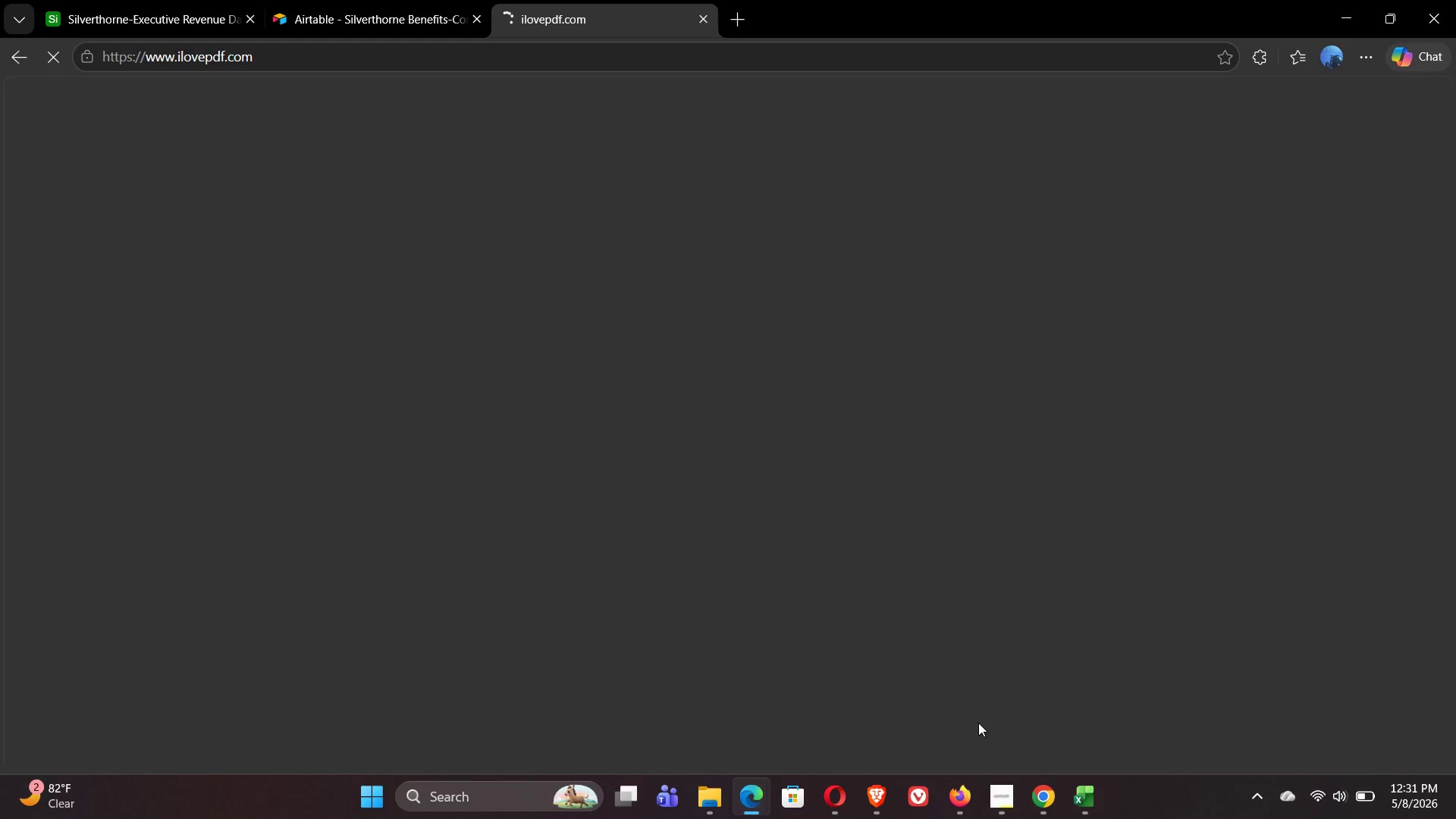 
left_click([996, 805])
 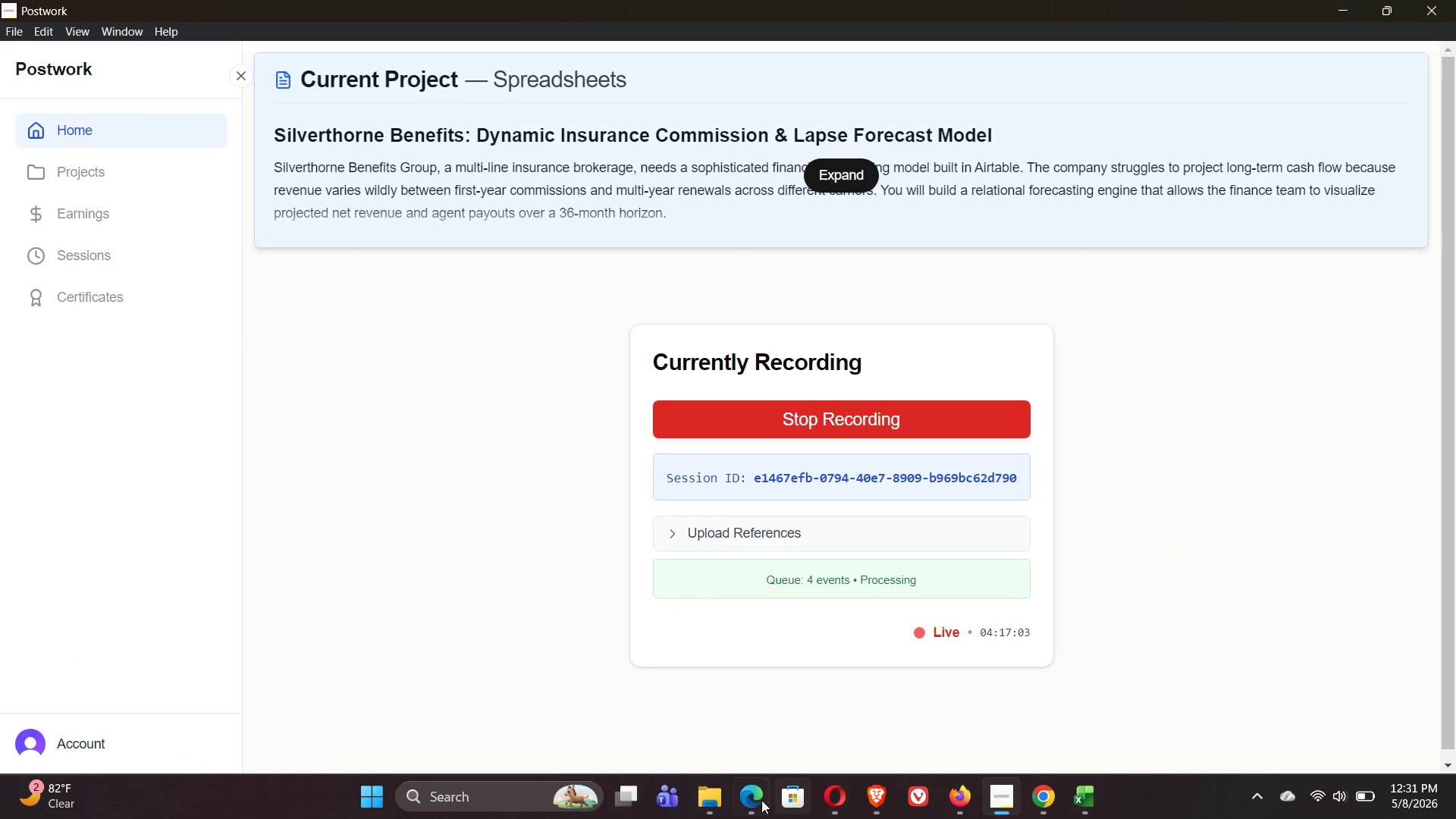 
wait(5.17)
 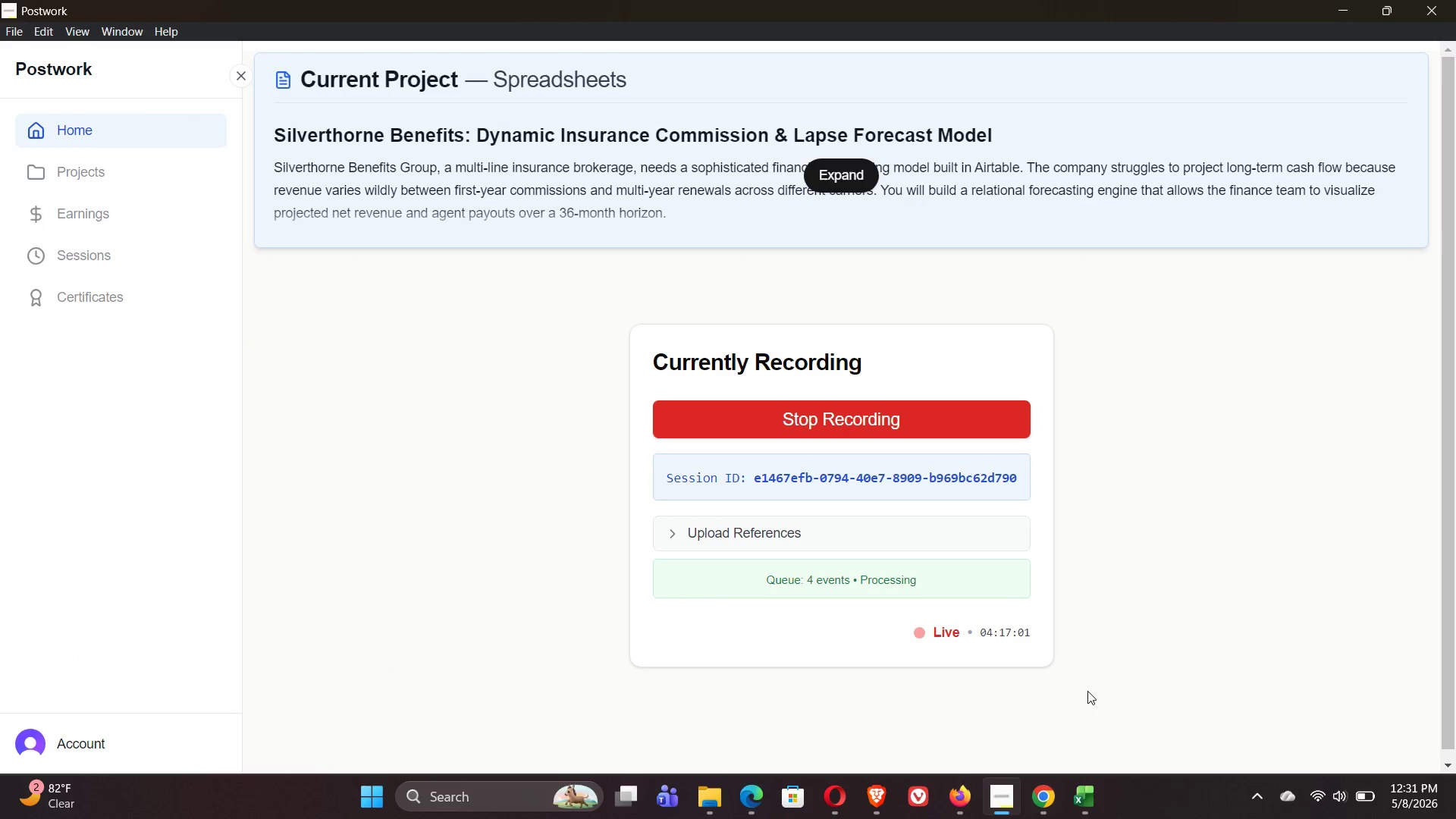 
left_click([835, 713])
 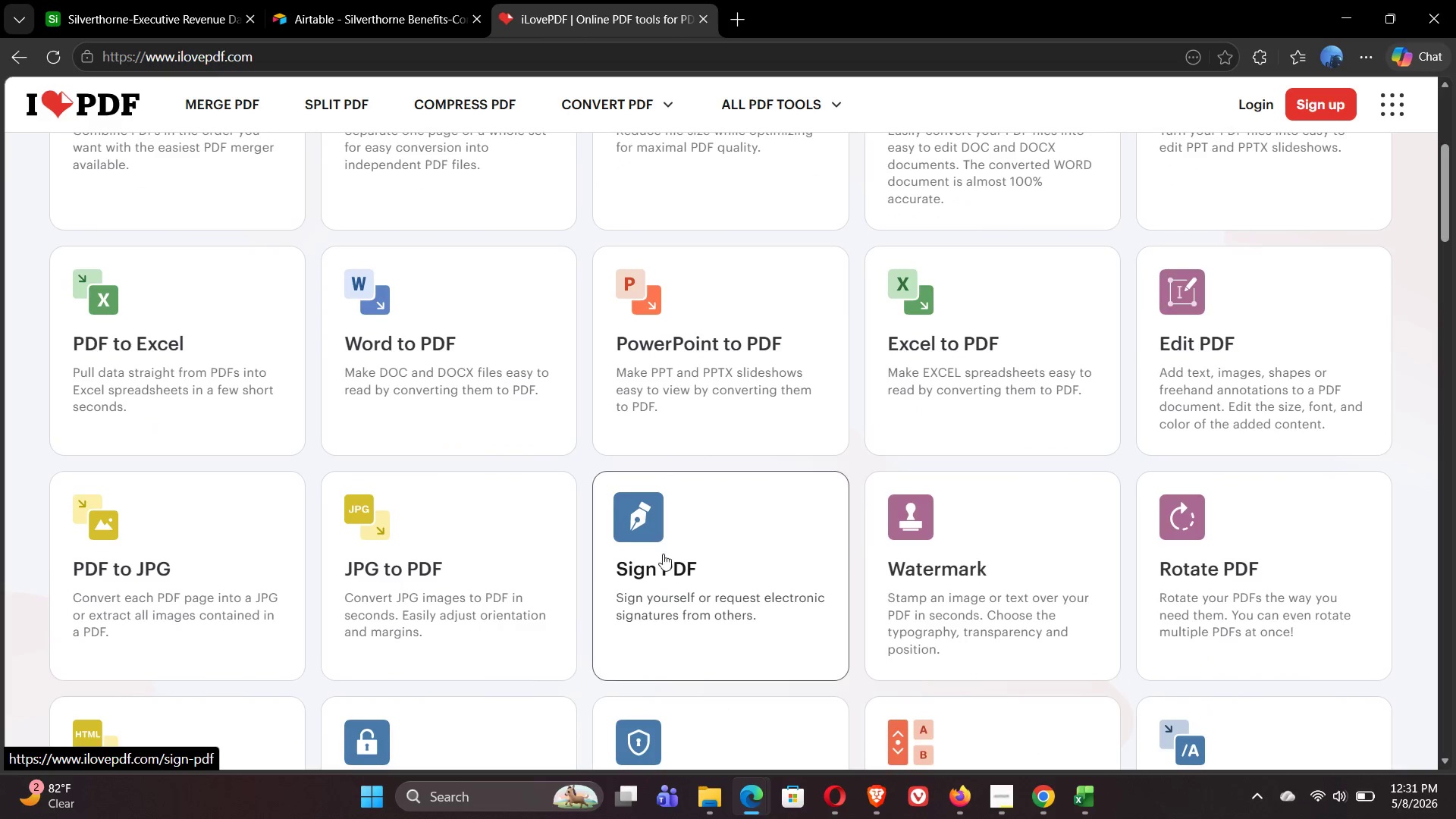 
left_click([443, 547])
 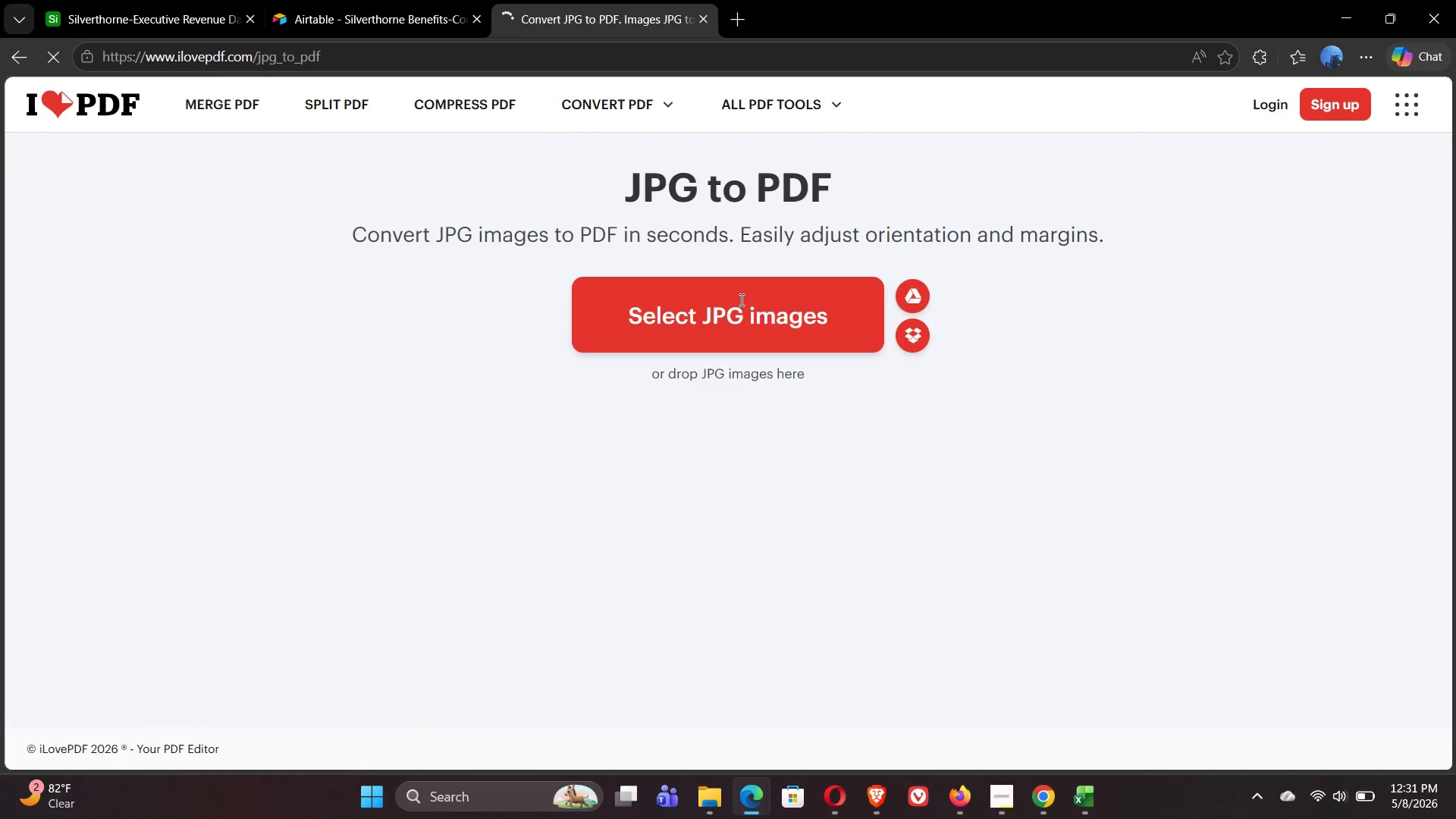 
left_click([748, 319])
 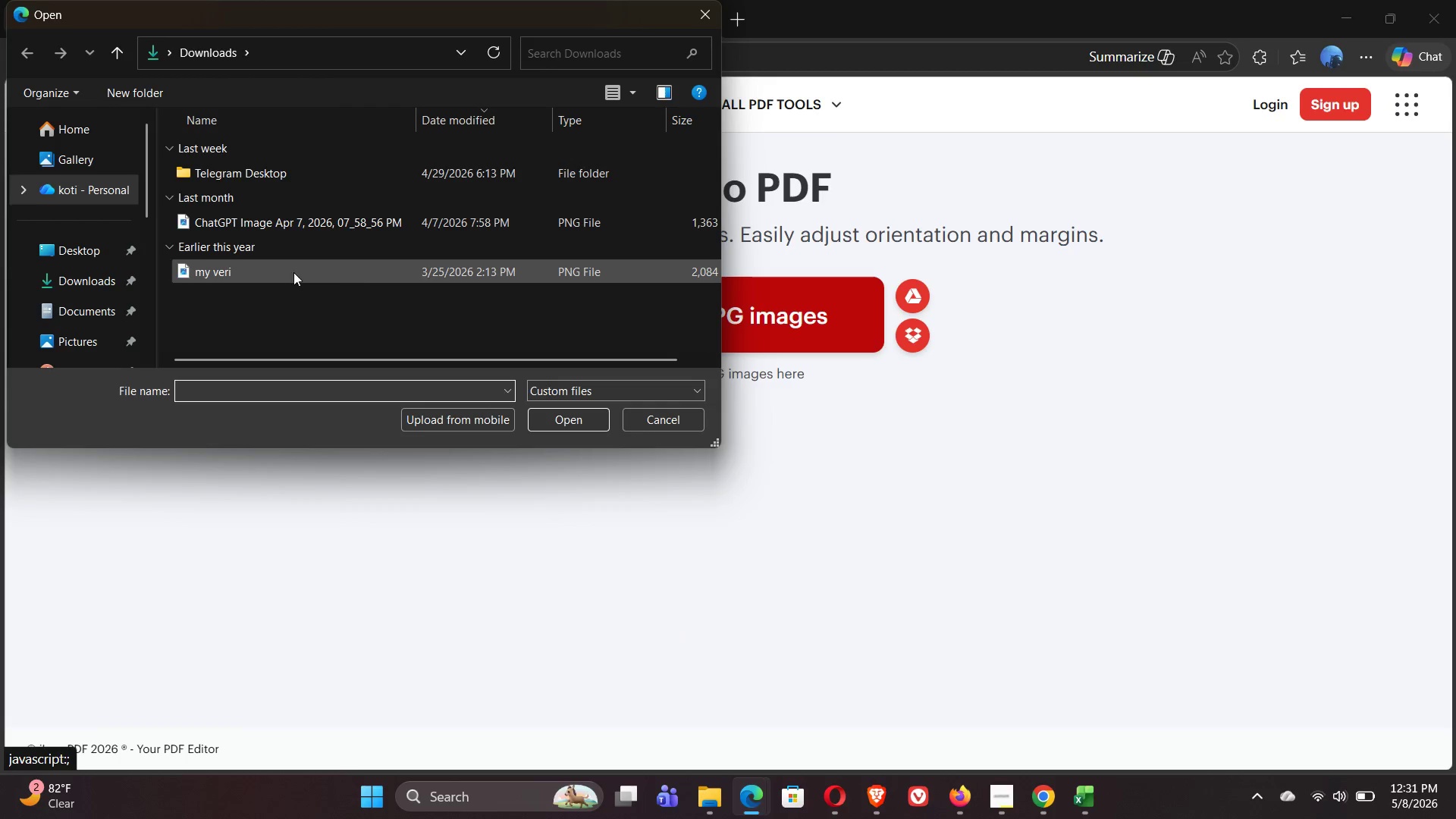 
left_click([78, 334])
 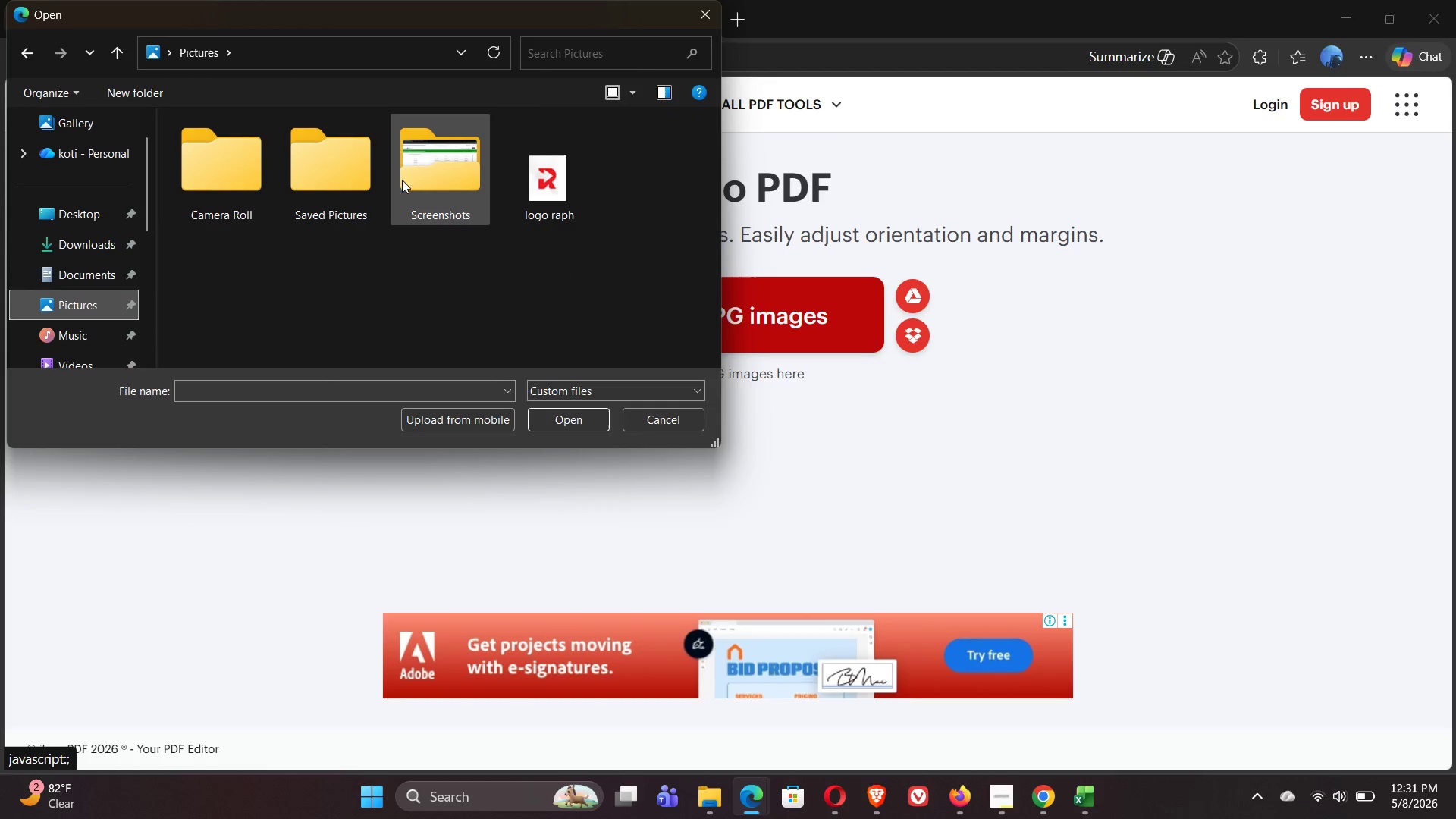 
double_click([406, 180])
 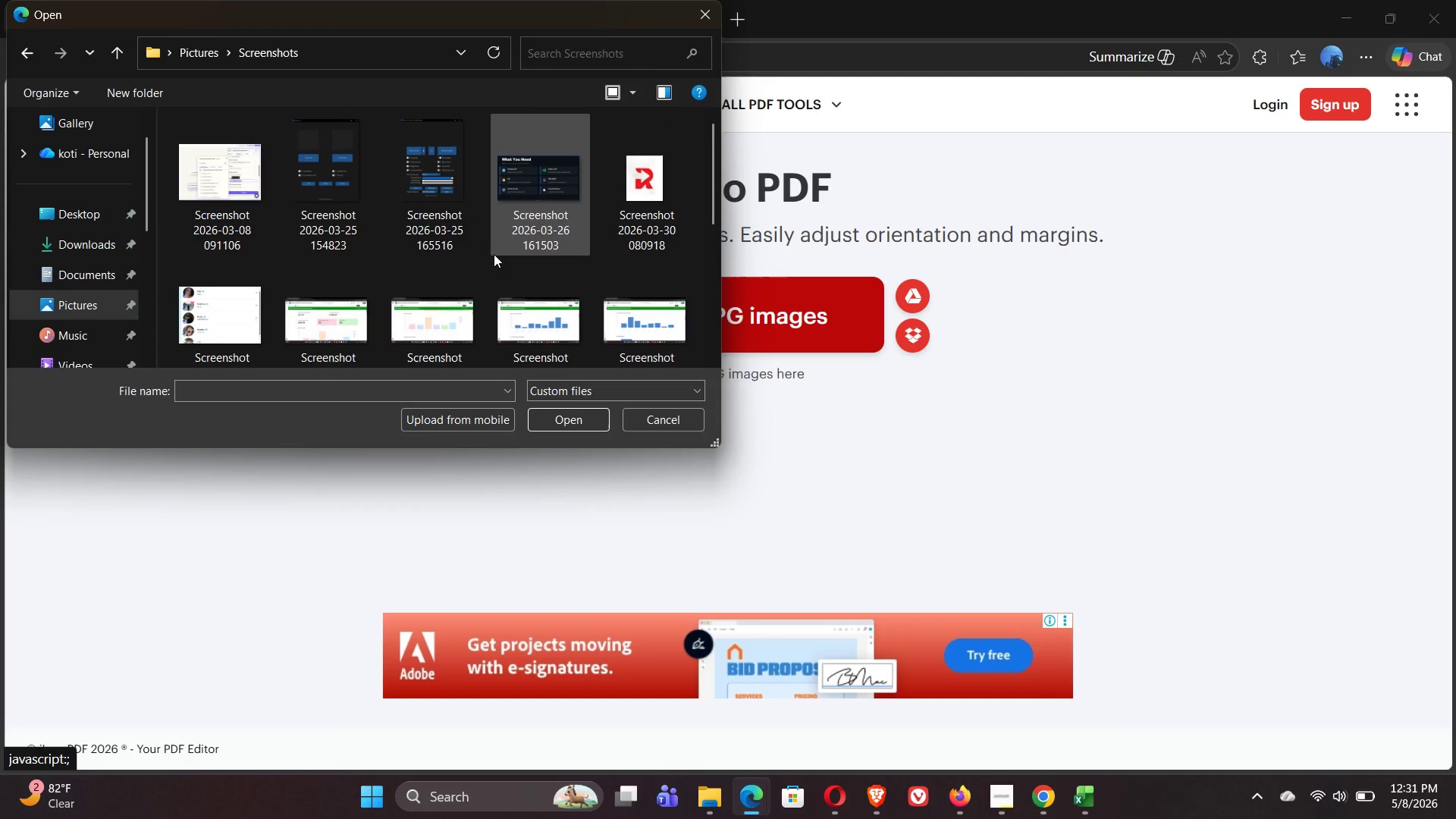 
scroll: coordinate [494, 254], scroll_direction: down, amount: 2.0
 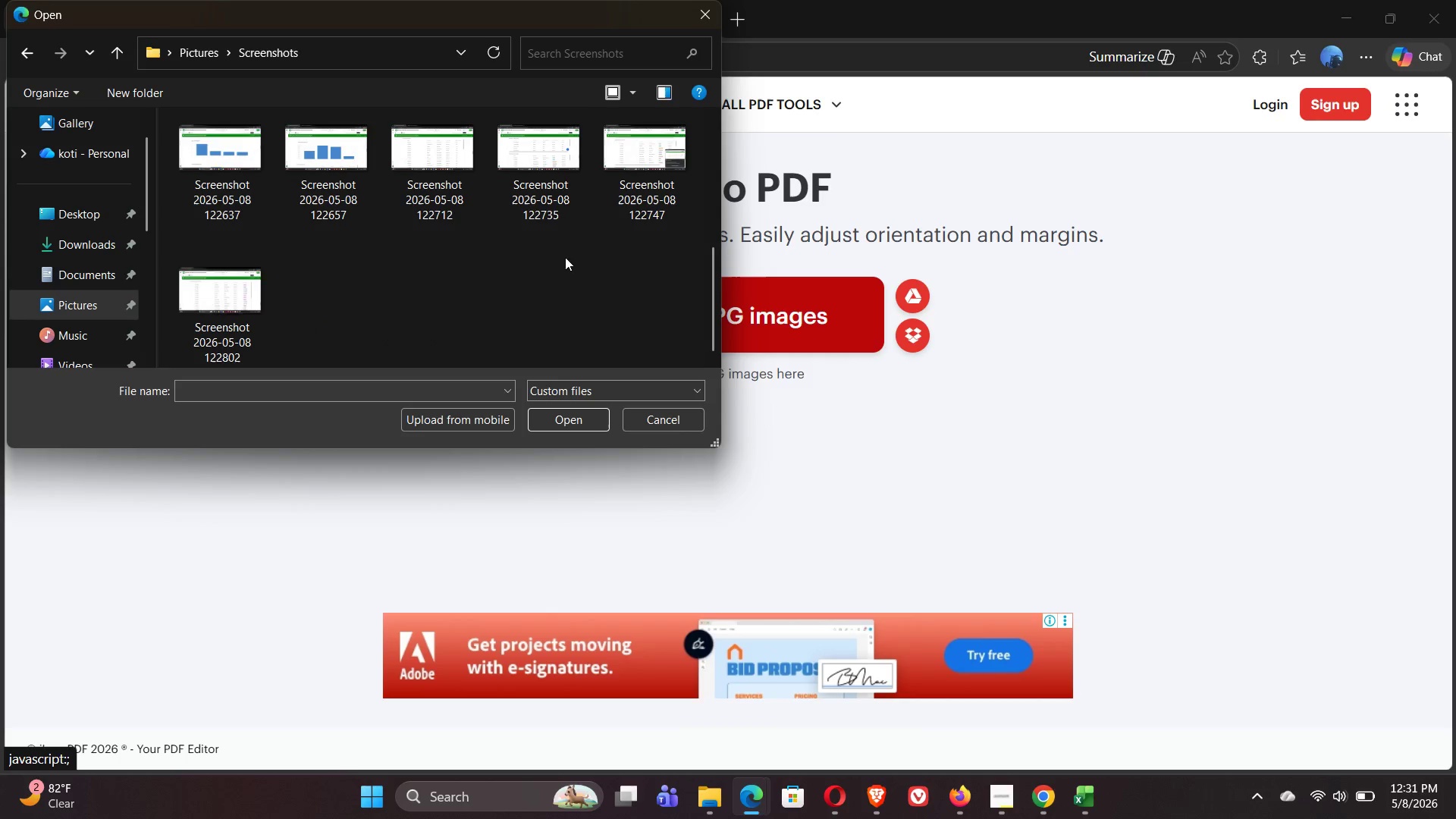 
scroll: coordinate [488, 278], scroll_direction: up, amount: 1.0
 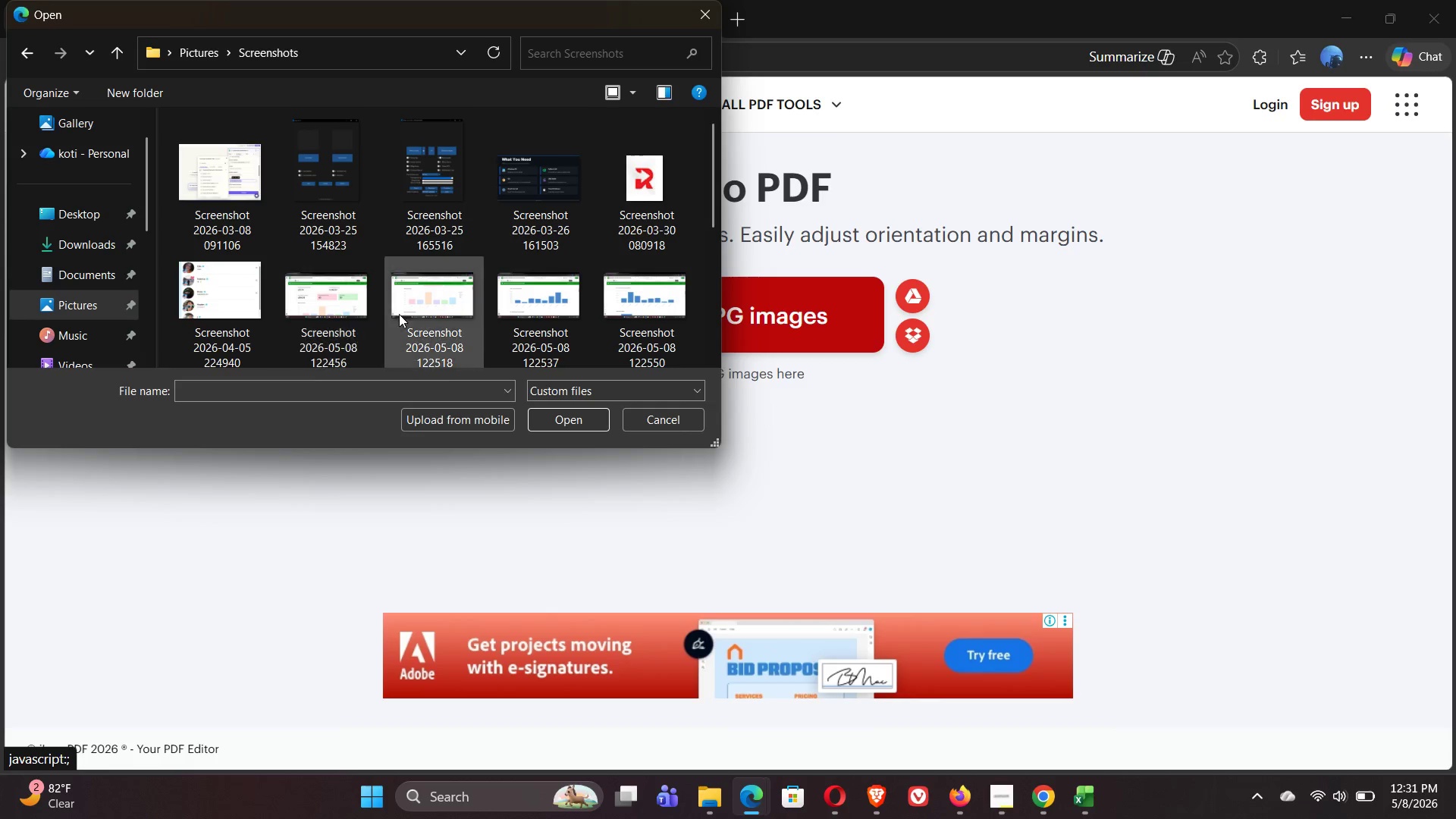 
left_click([327, 300])
 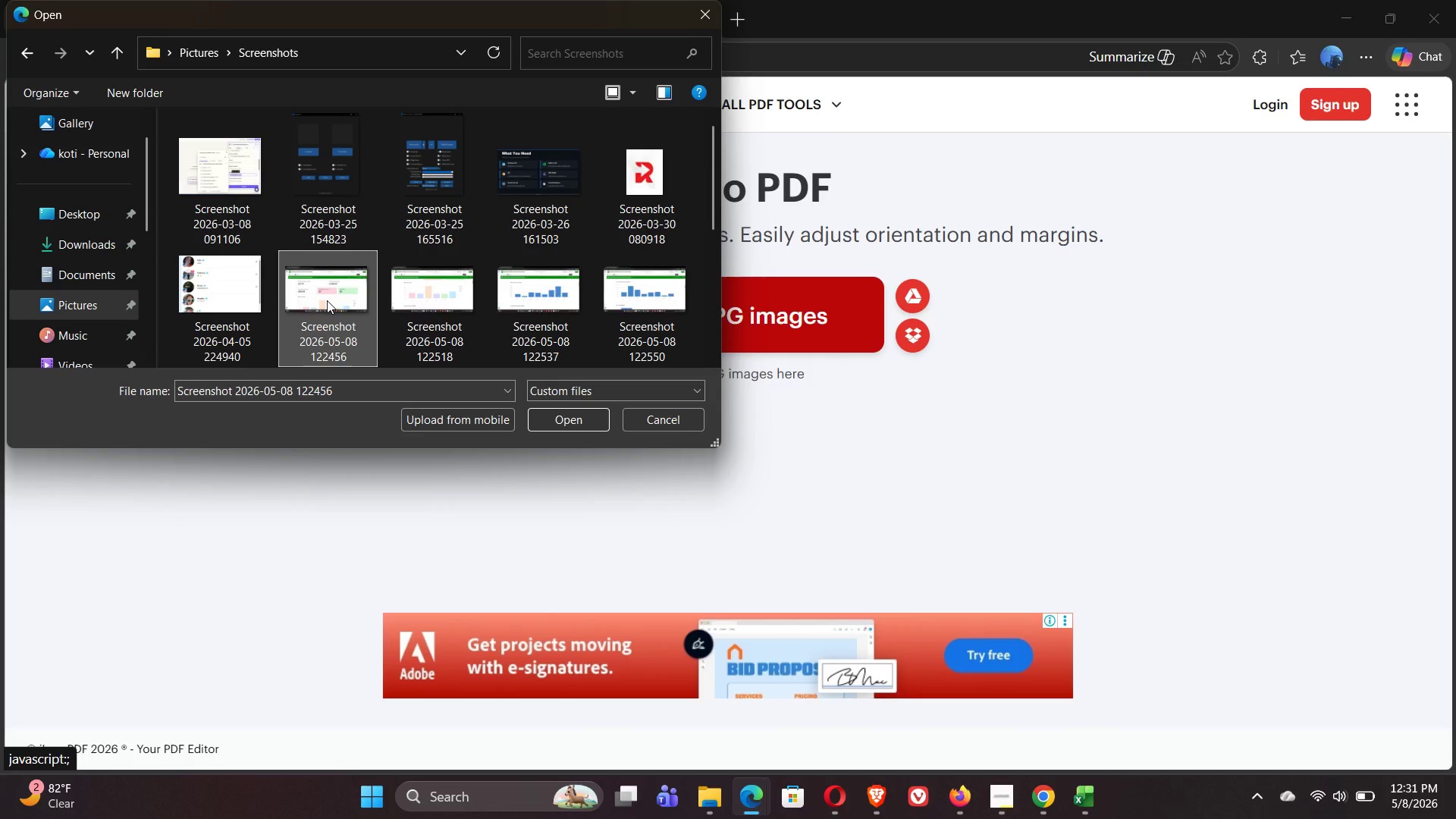 
key(Shift+ArrowDown)
 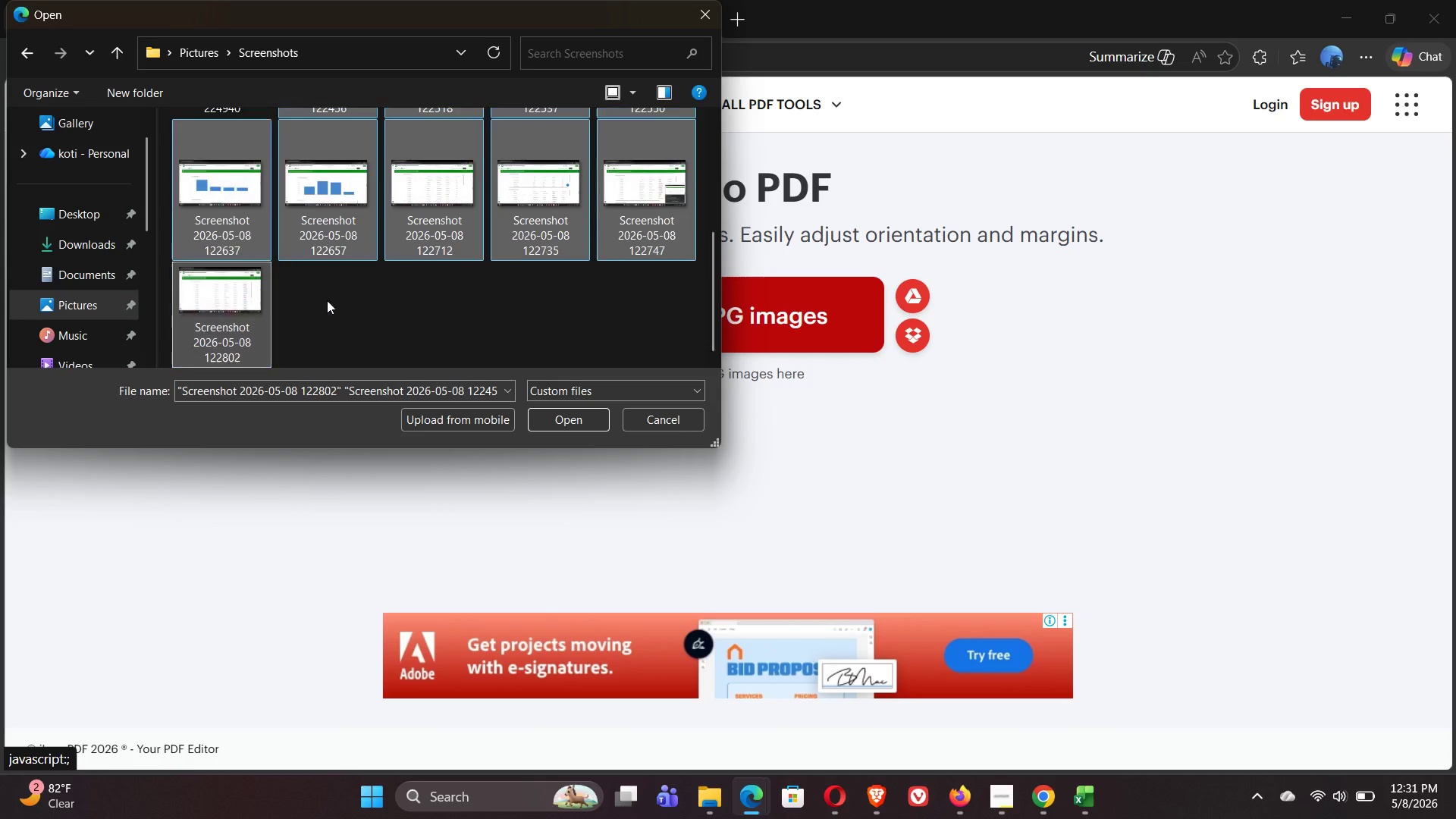 
key(Shift+ArrowDown)
 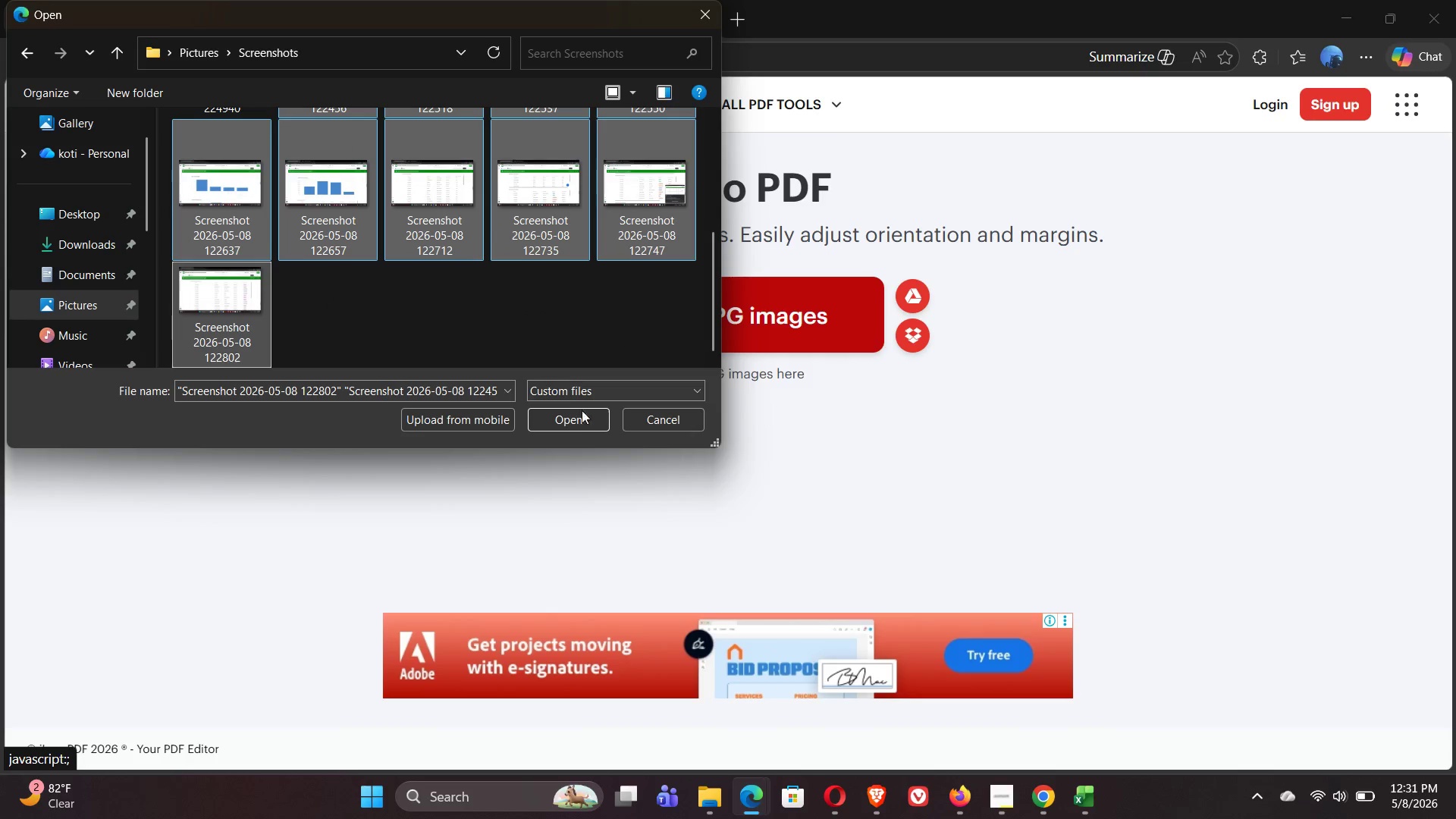 
left_click([574, 420])
 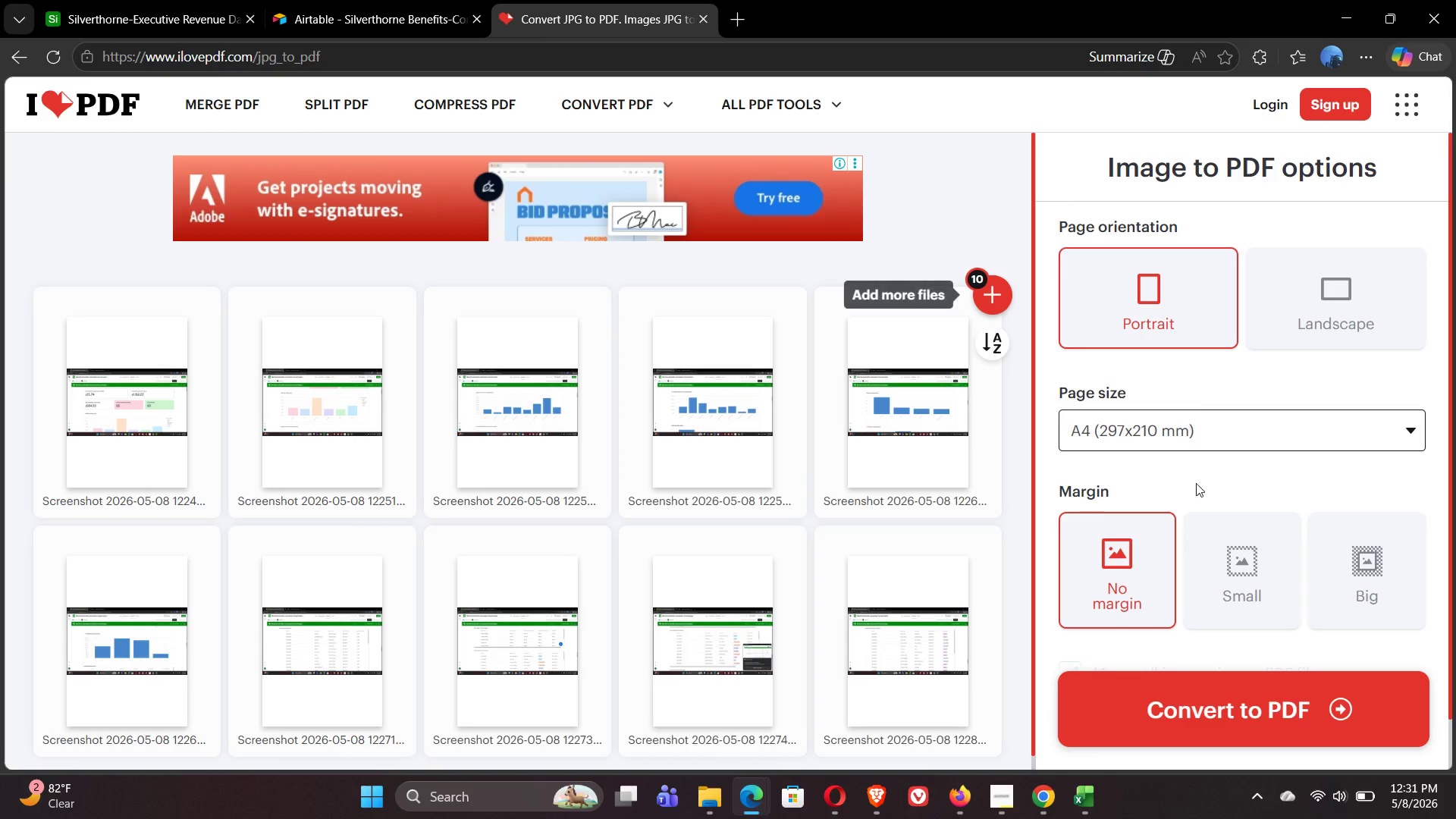 
left_click([1228, 563])
 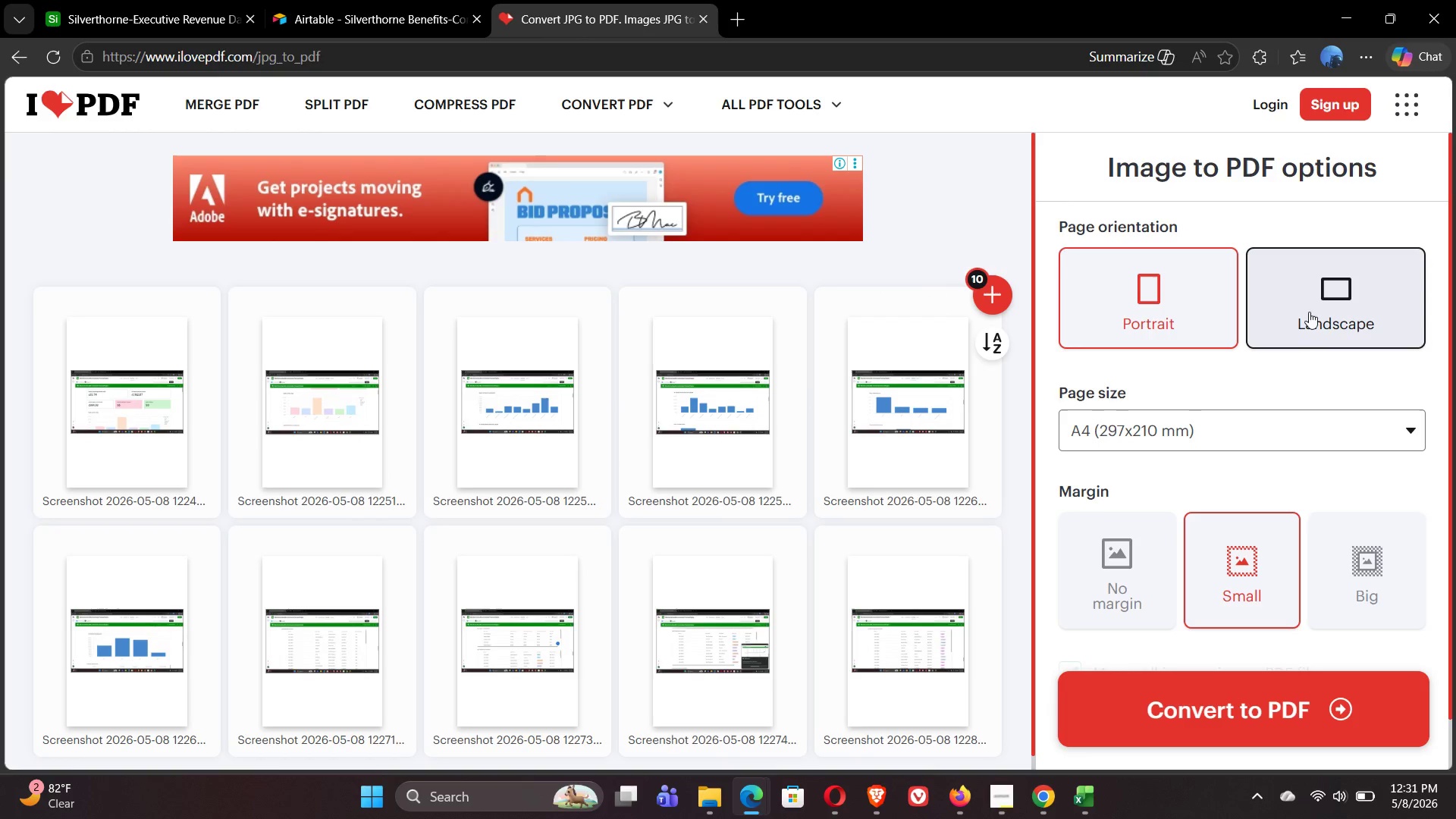 
left_click([1327, 301])
 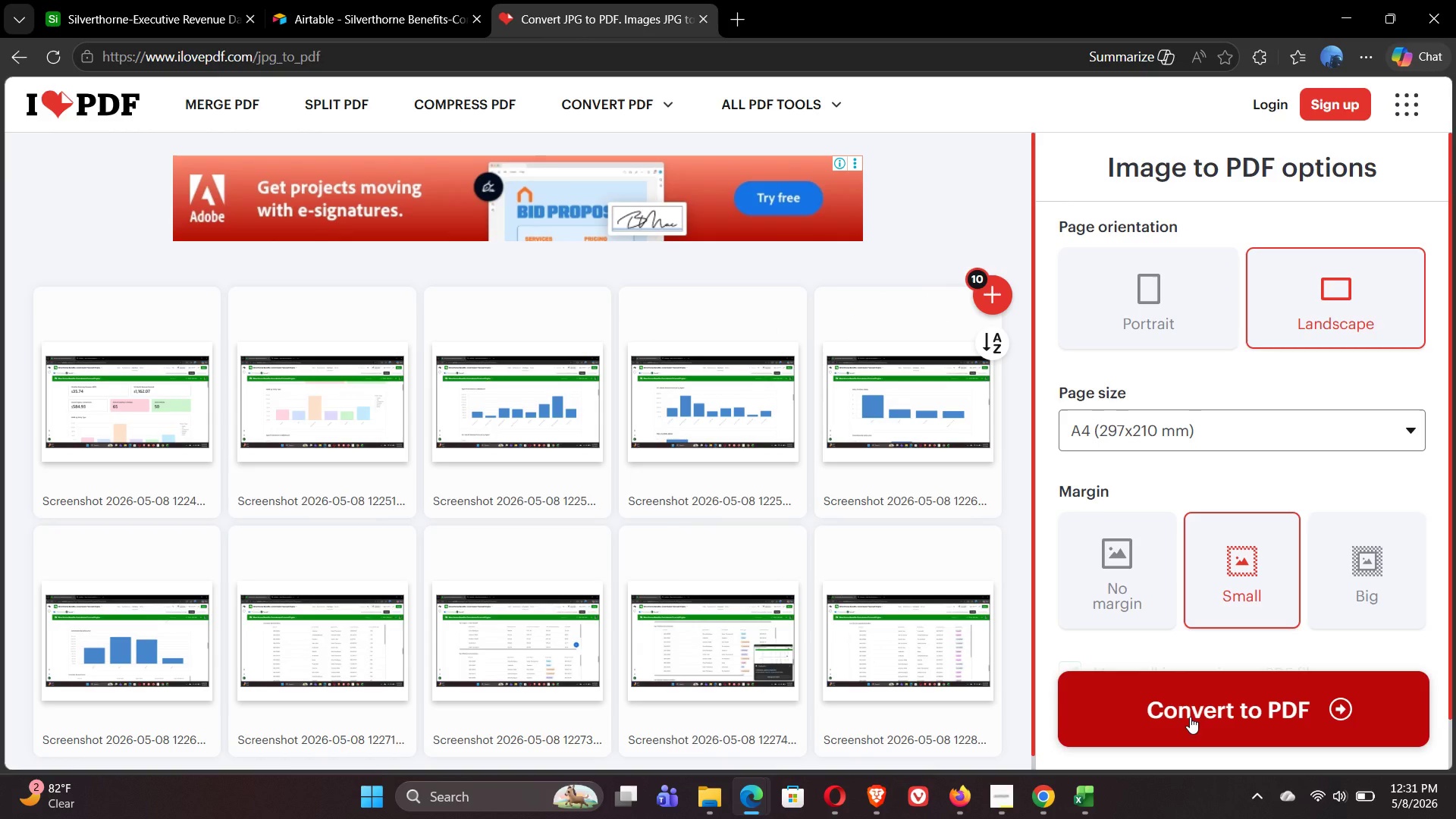 
left_click([1190, 717])
 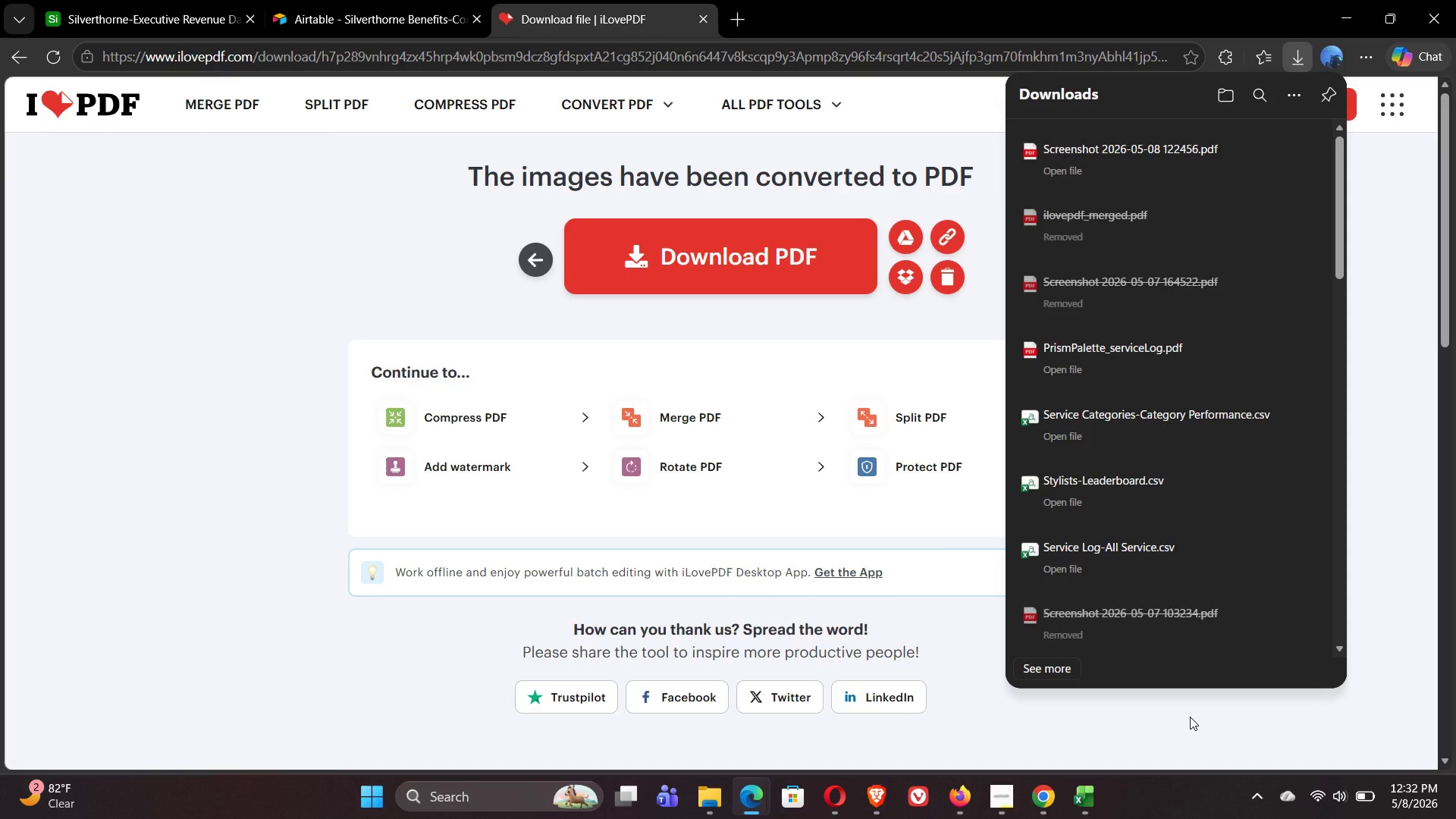 
wait(29.19)
 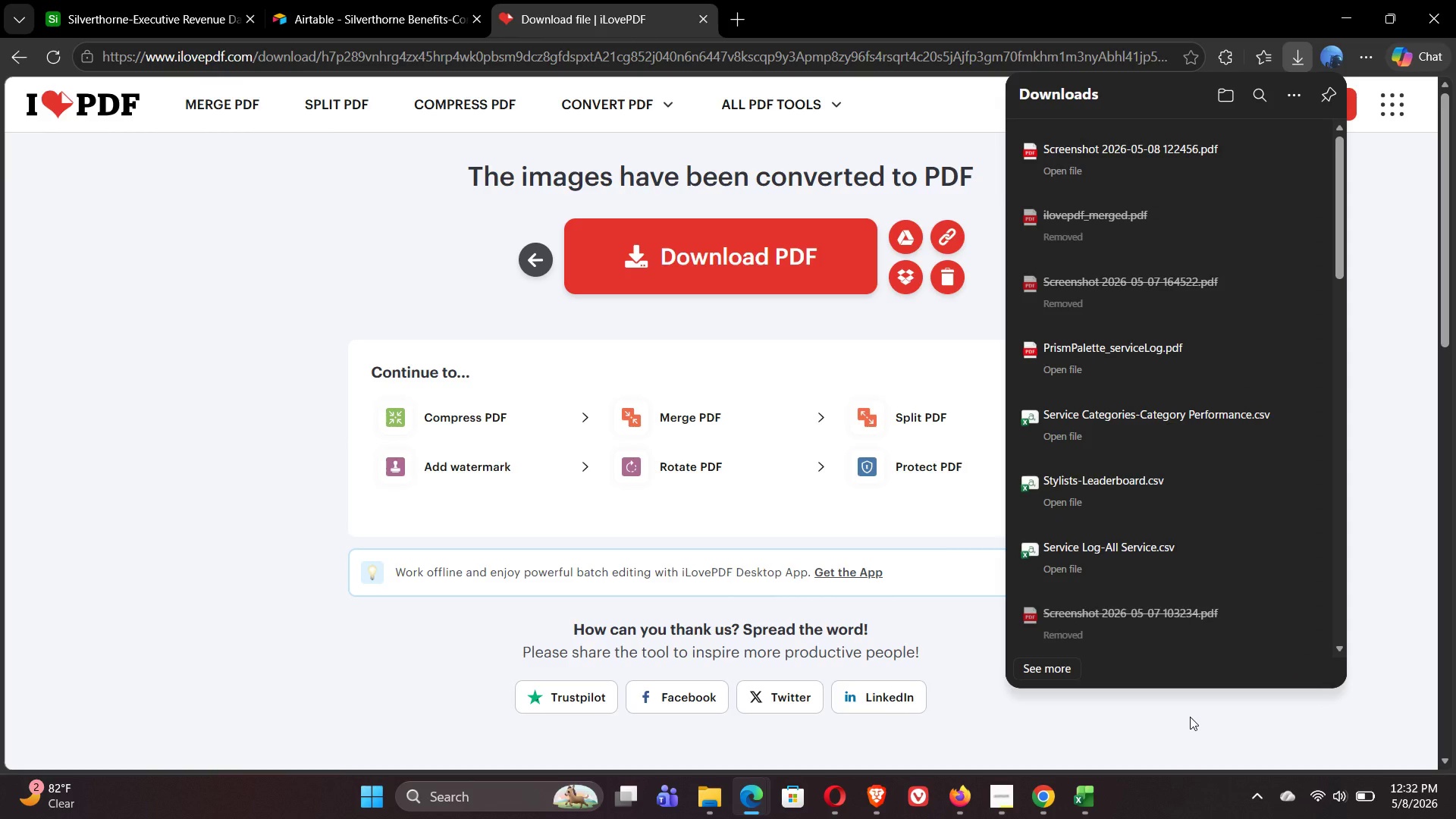 
left_click([1274, 164])
 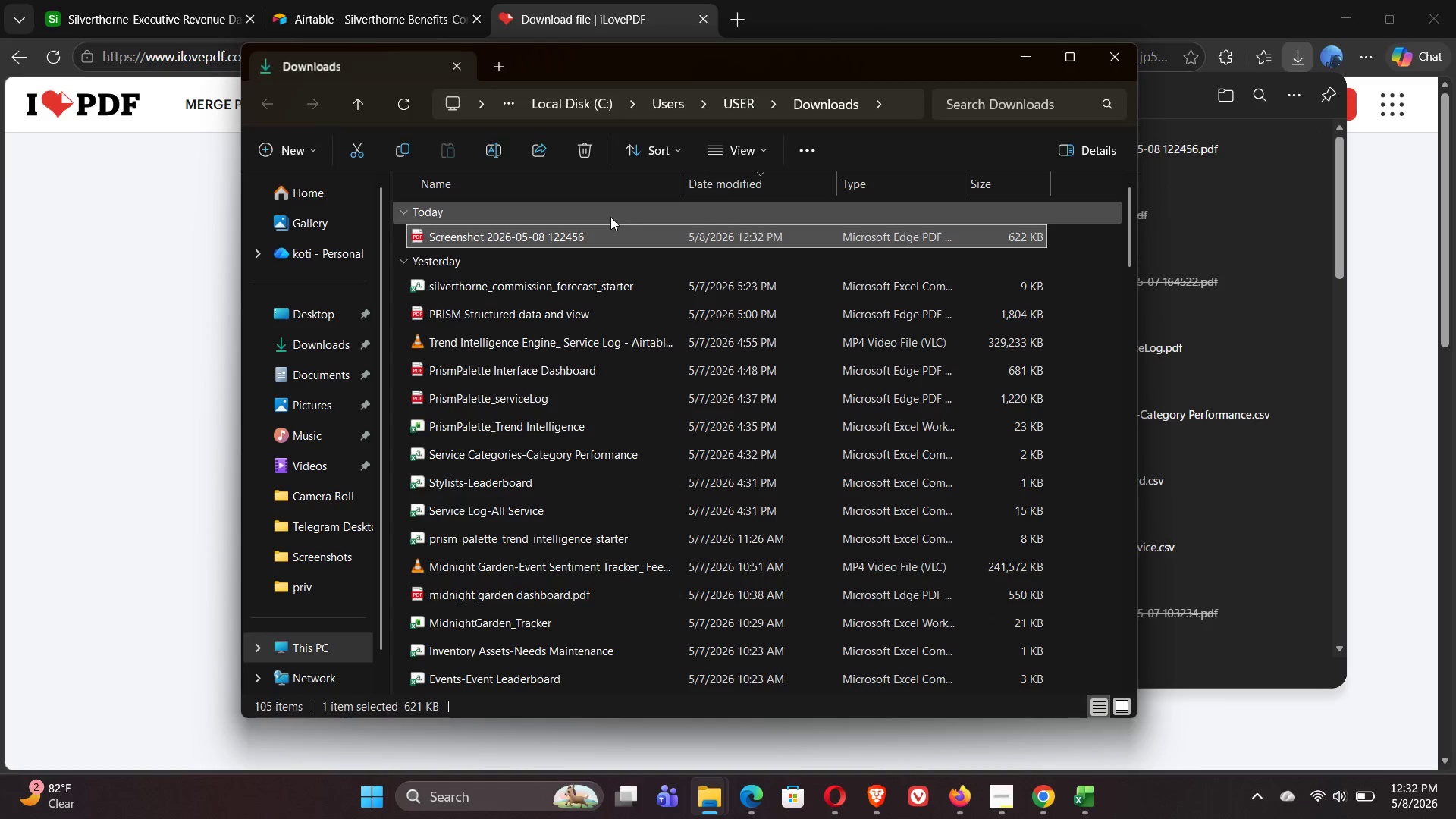 
left_click([485, 157])
 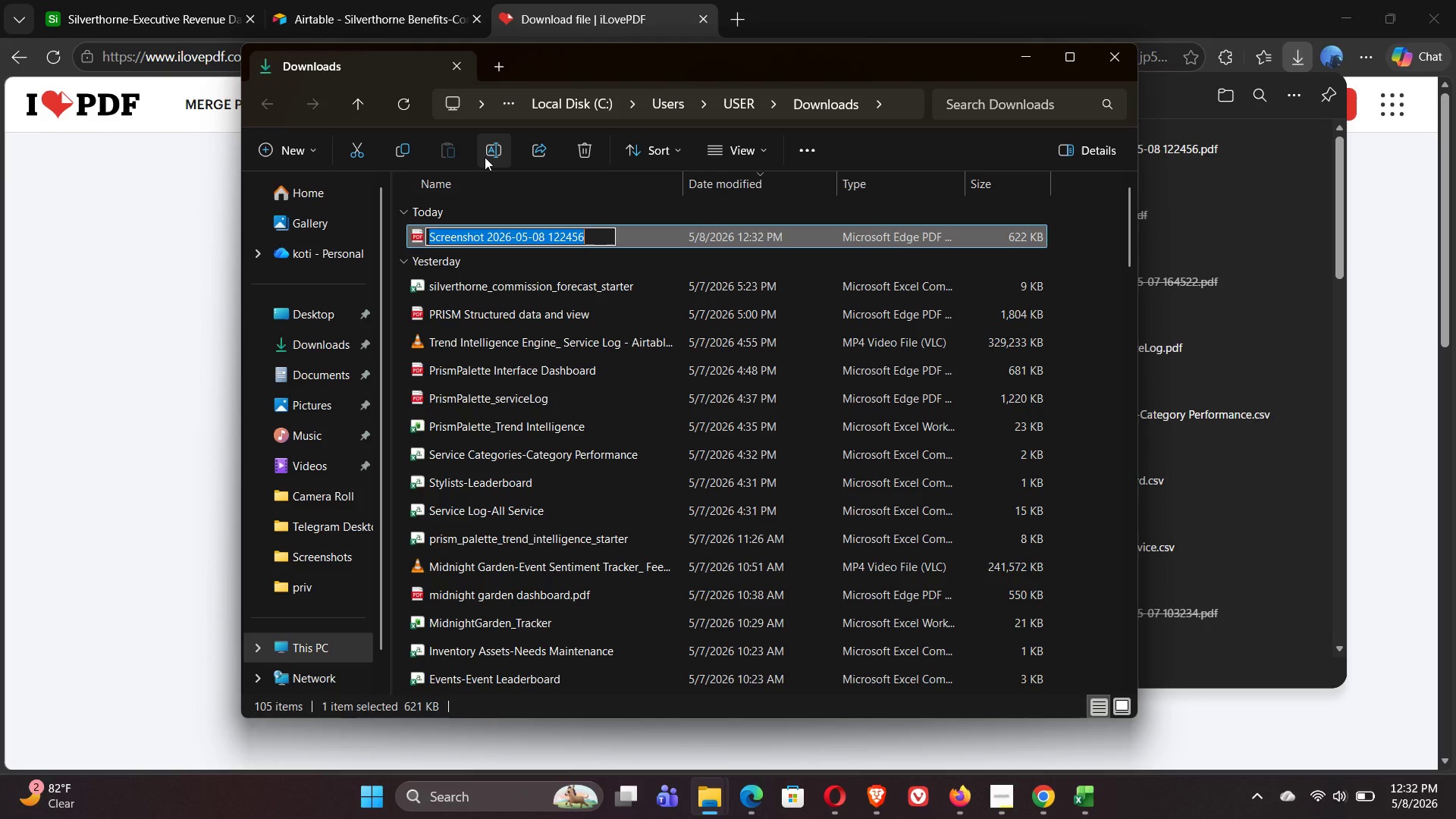 
wait(5.17)
 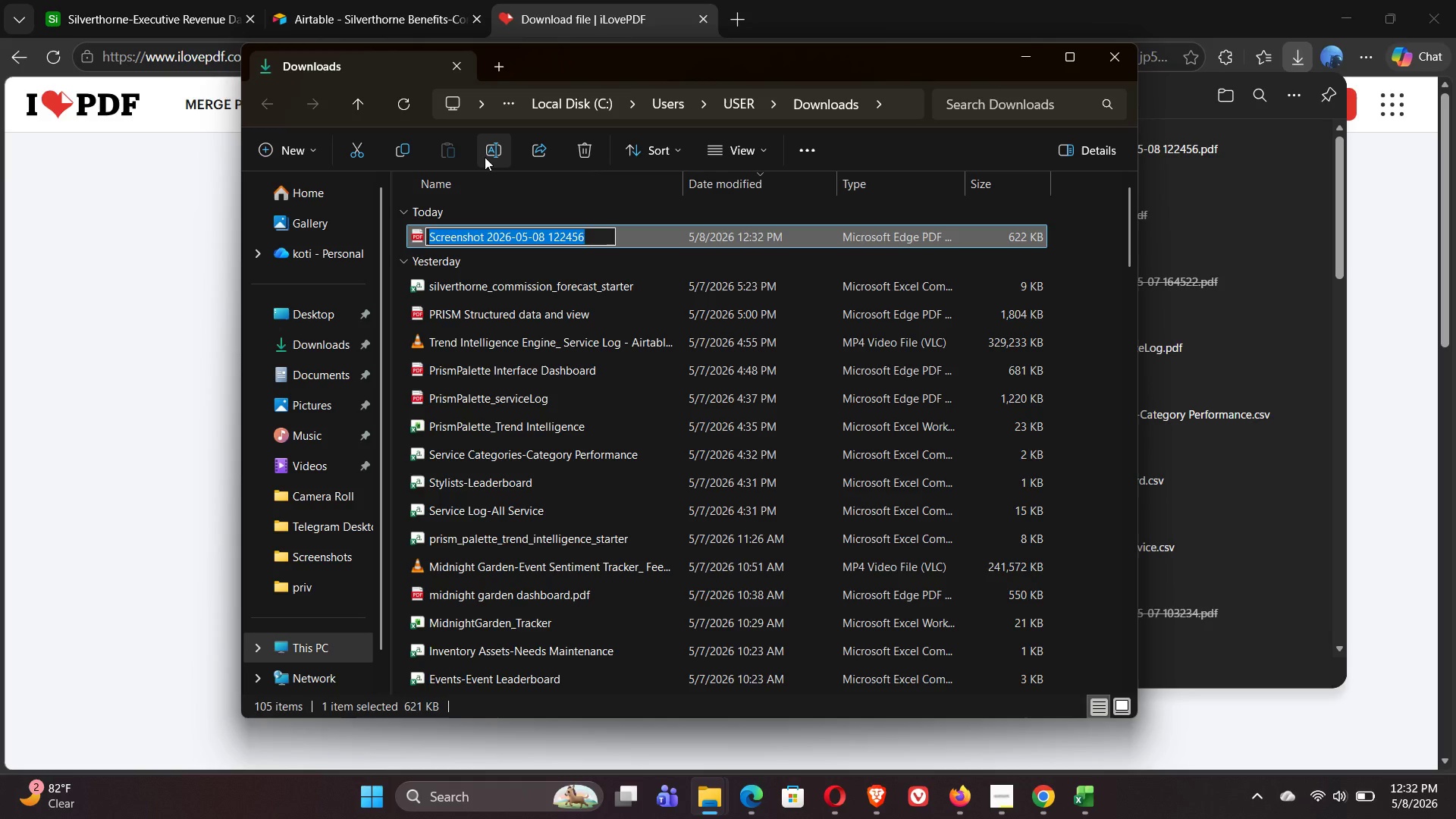 
type(Silverthorne)
 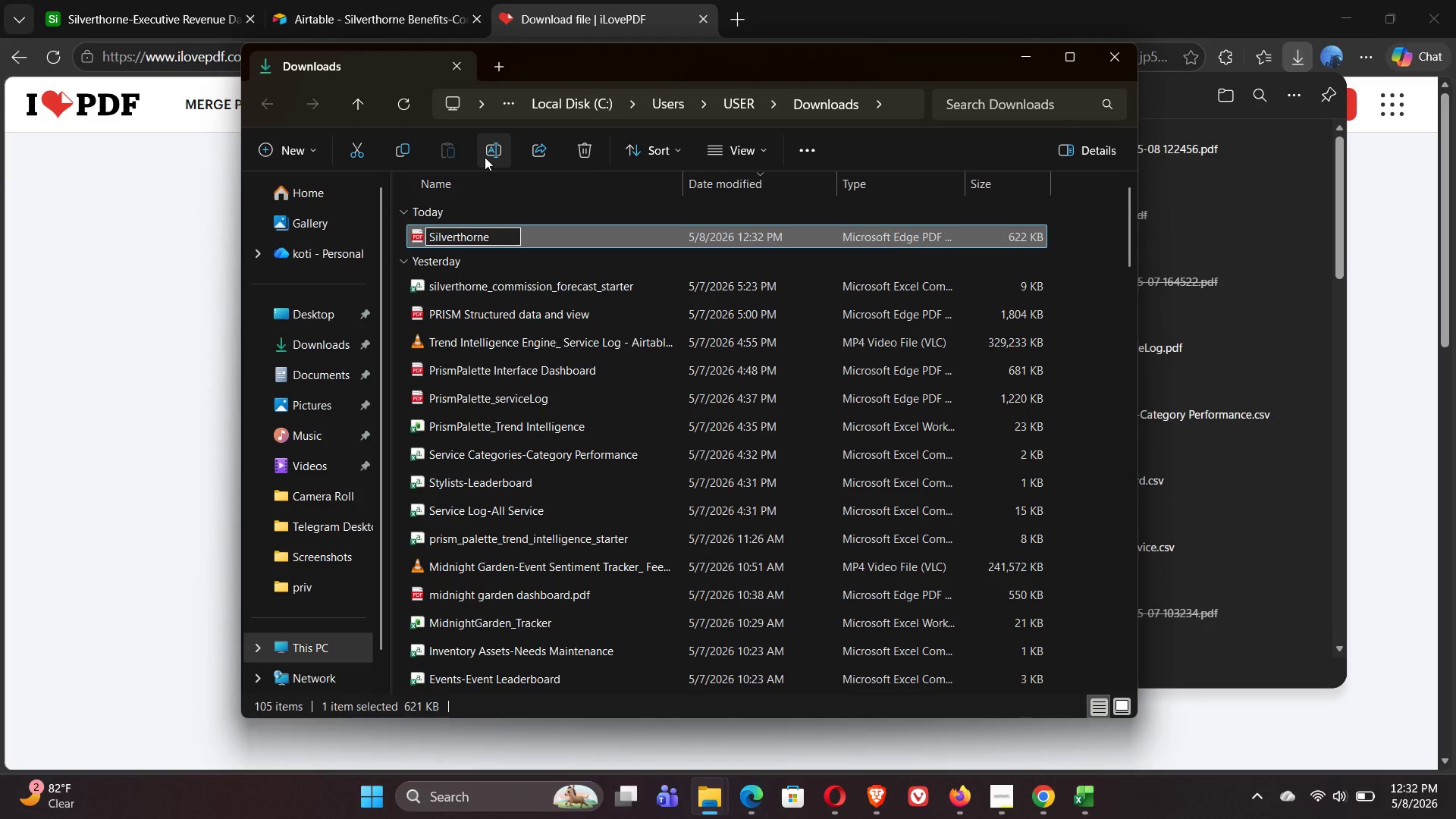 
type(_executive dashboard.pdf)
 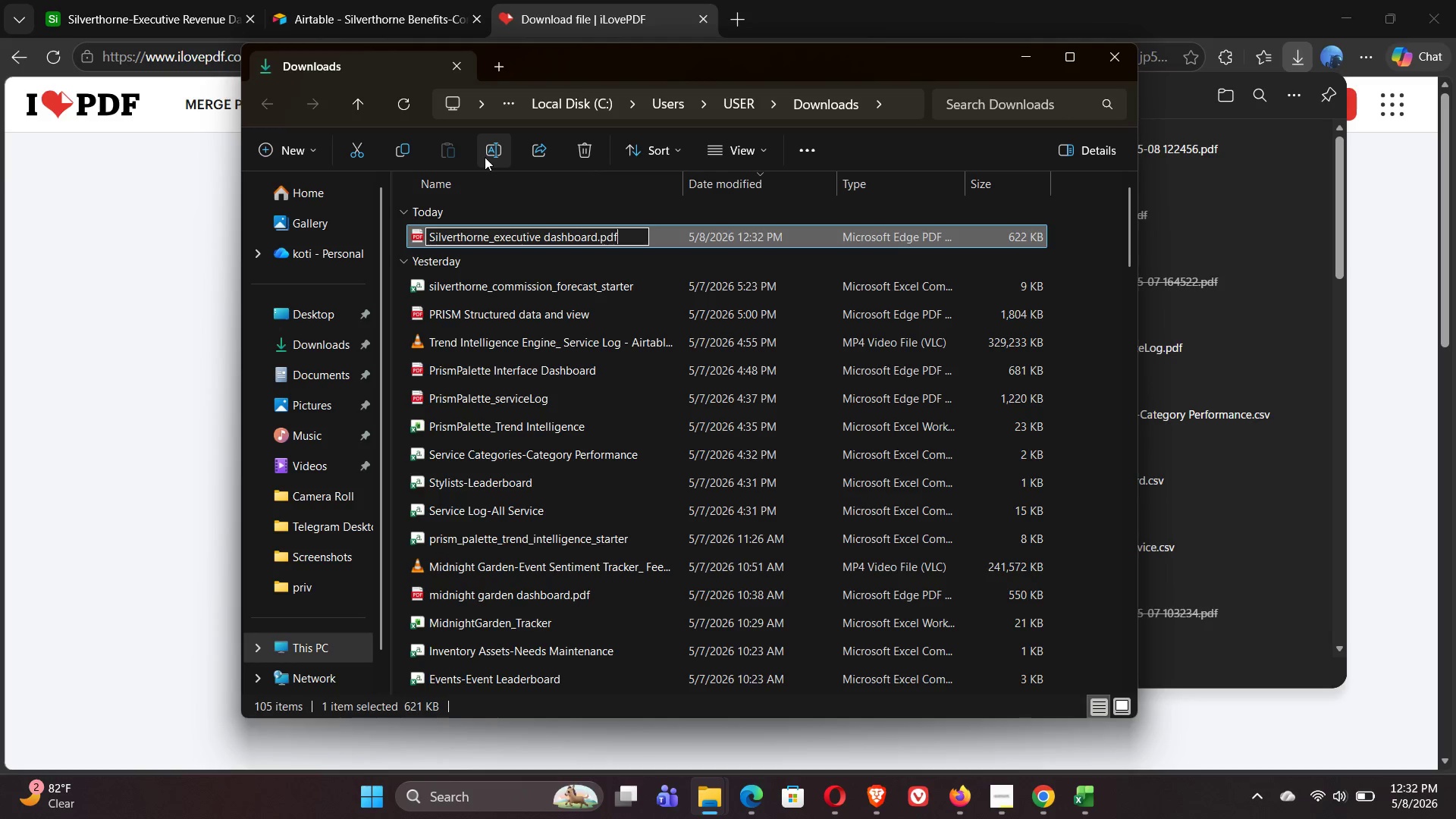 
key(Enter)
 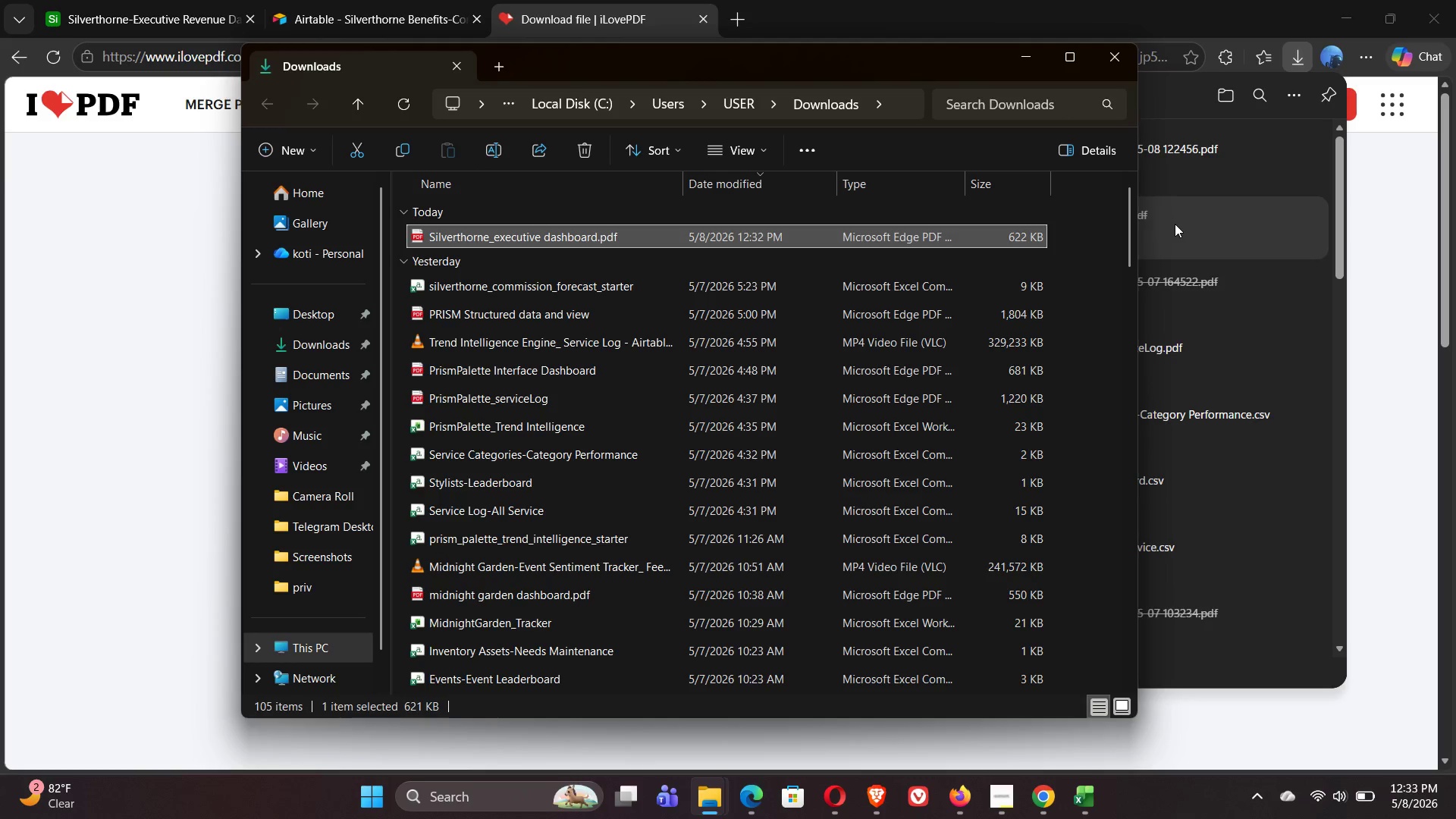 
wait(5.02)
 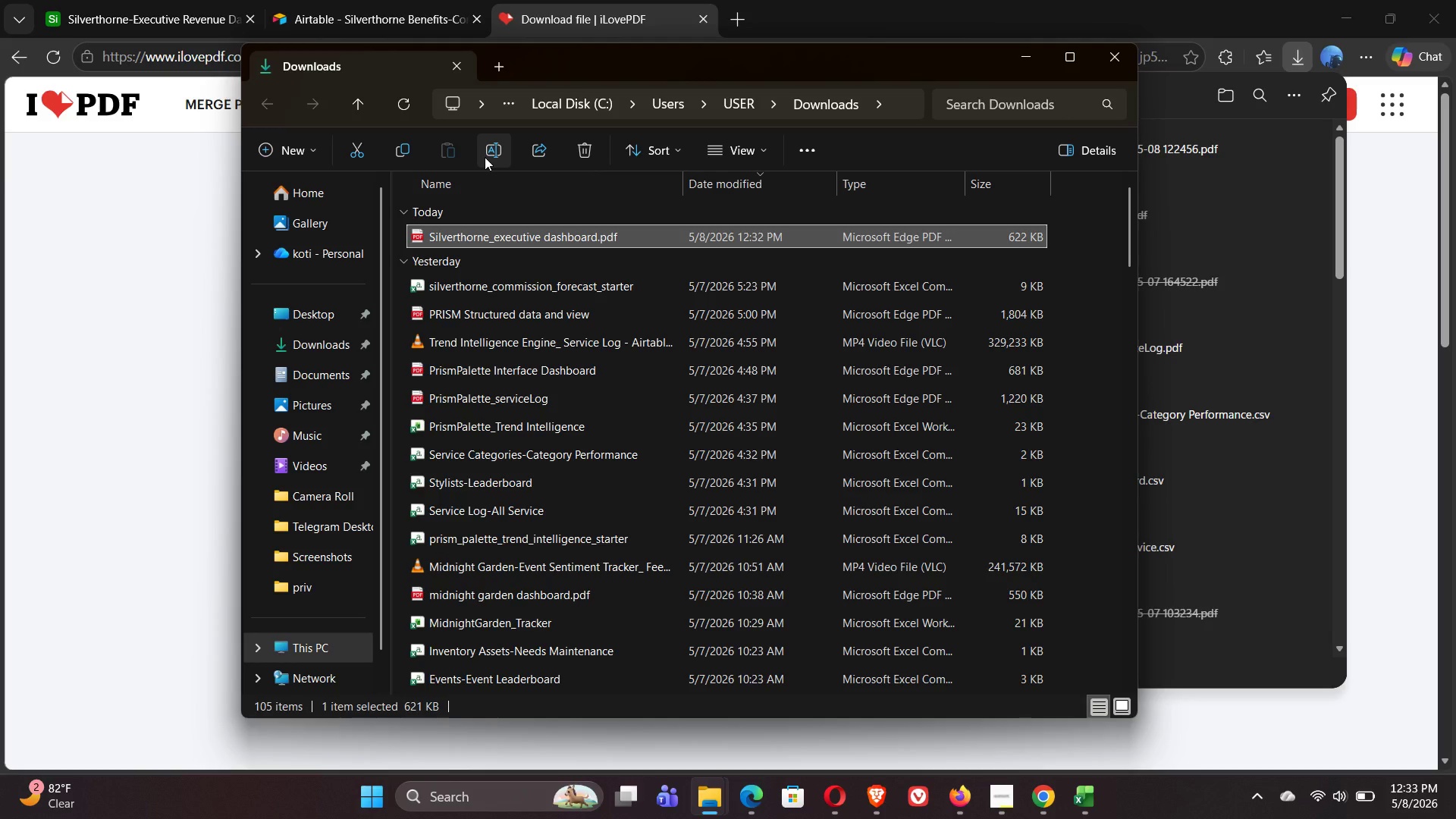 
left_click([1106, 5])
 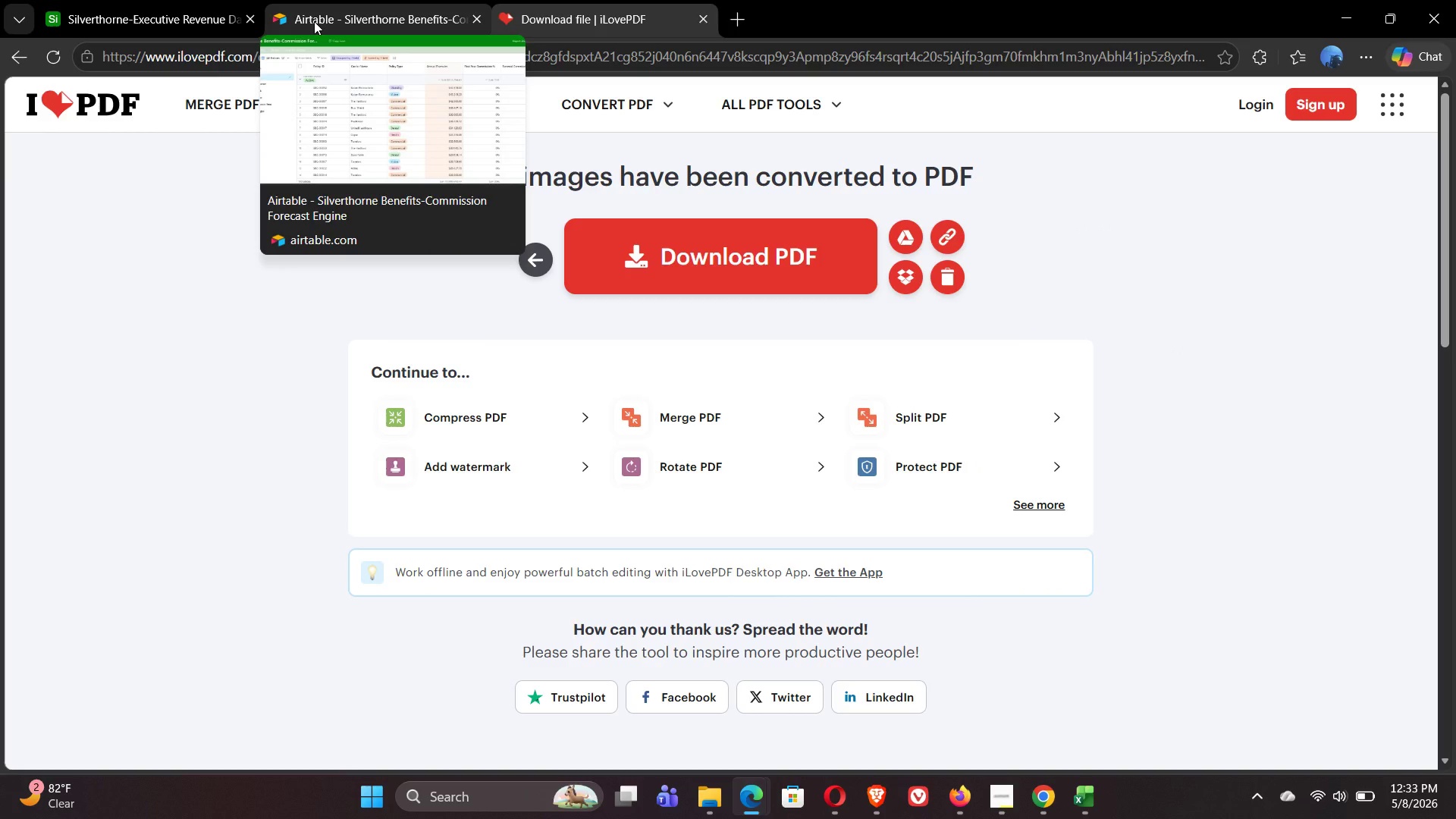 
wait(5.72)
 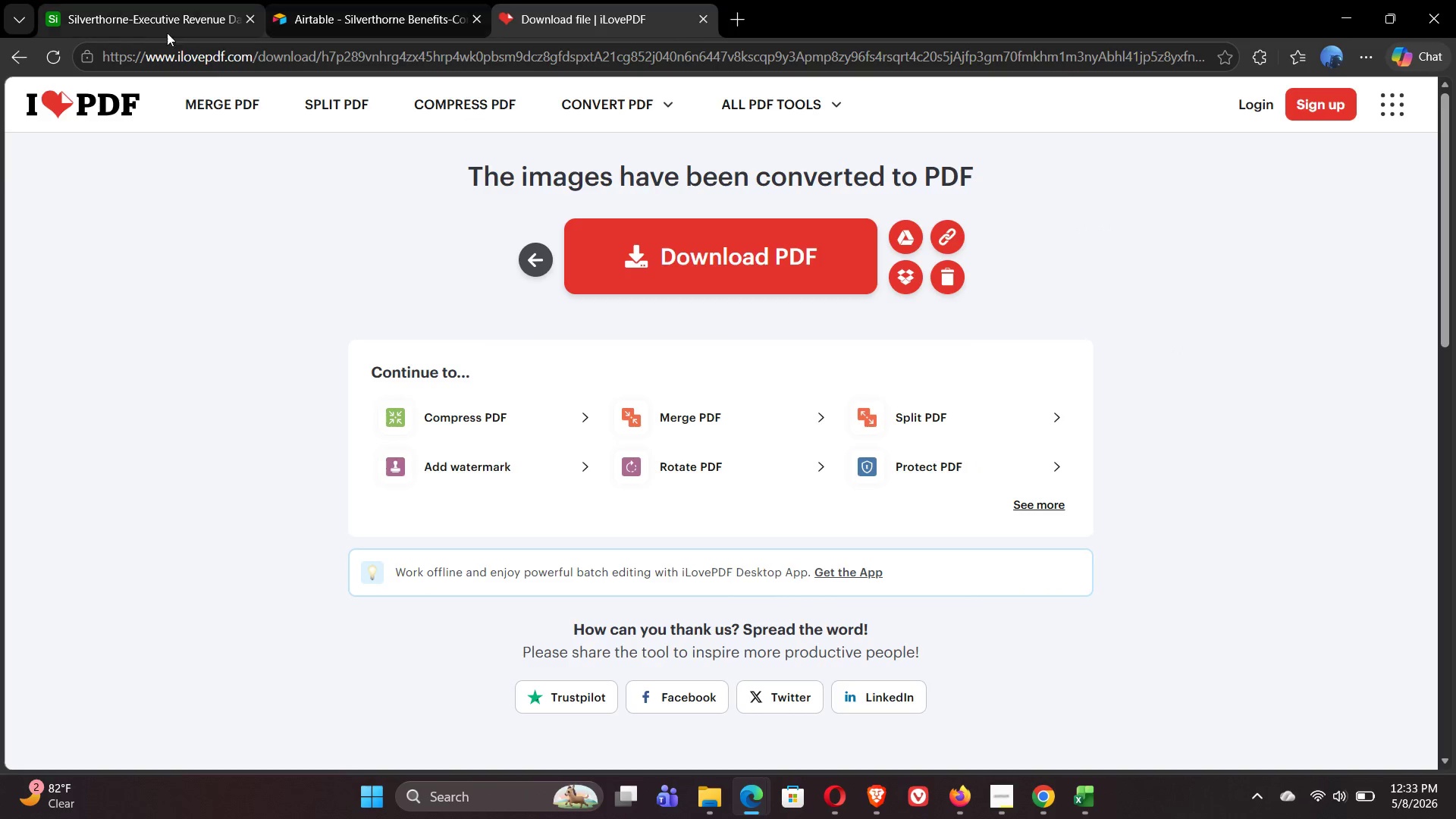 
left_click([168, 21])
 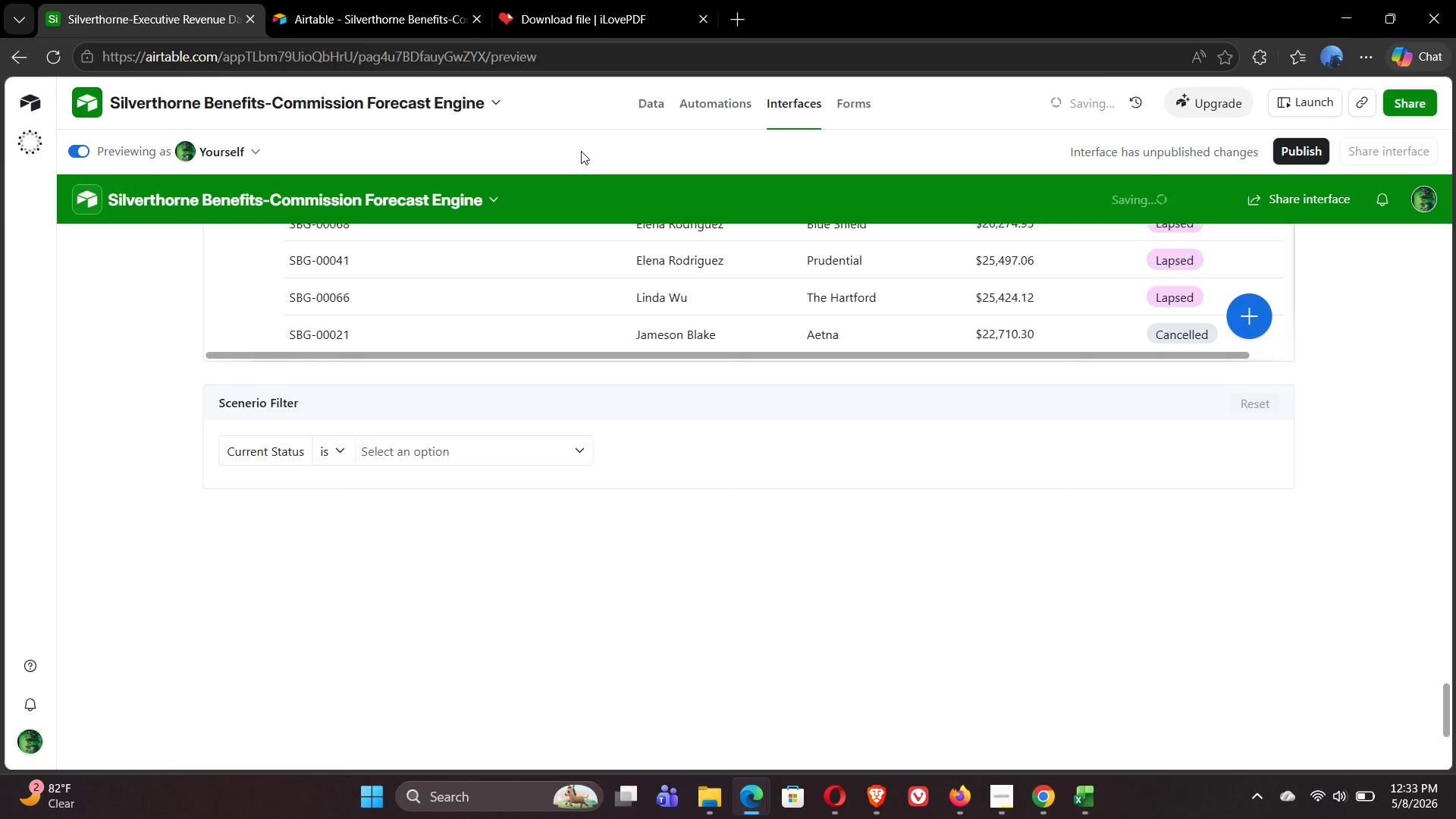 
left_click([640, 97])
 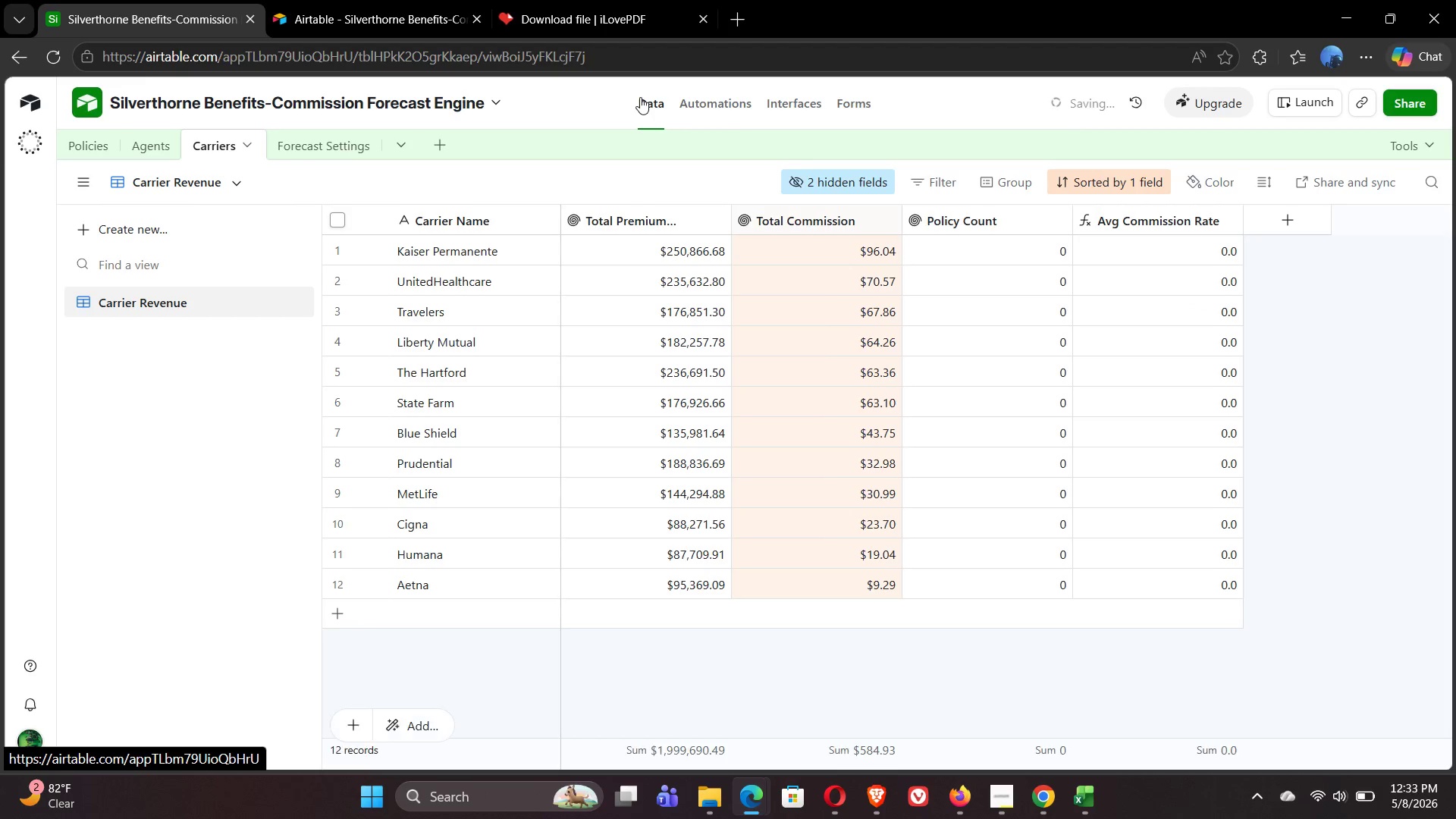 
wait(8.56)
 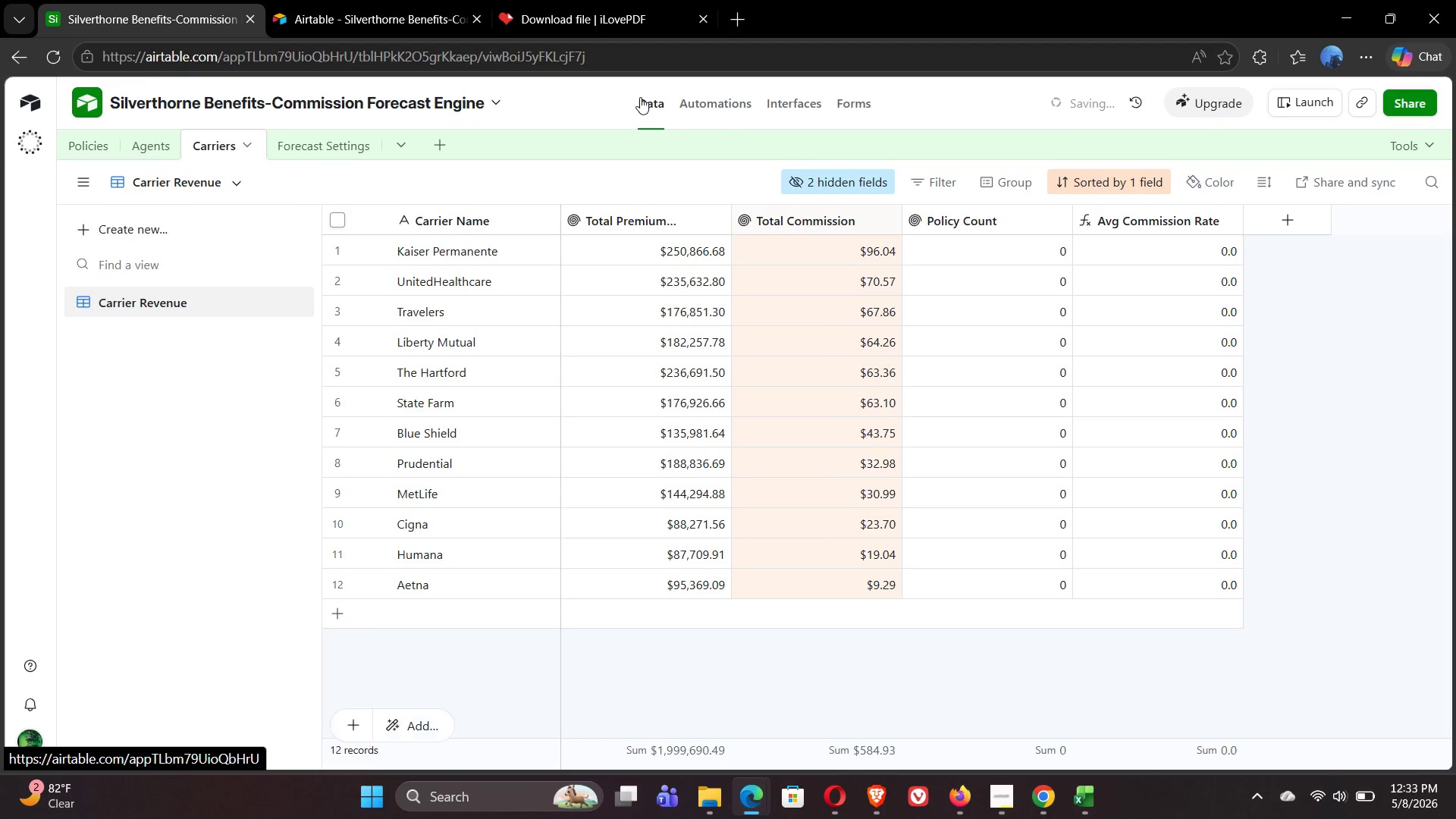 
left_click([92, 148])
 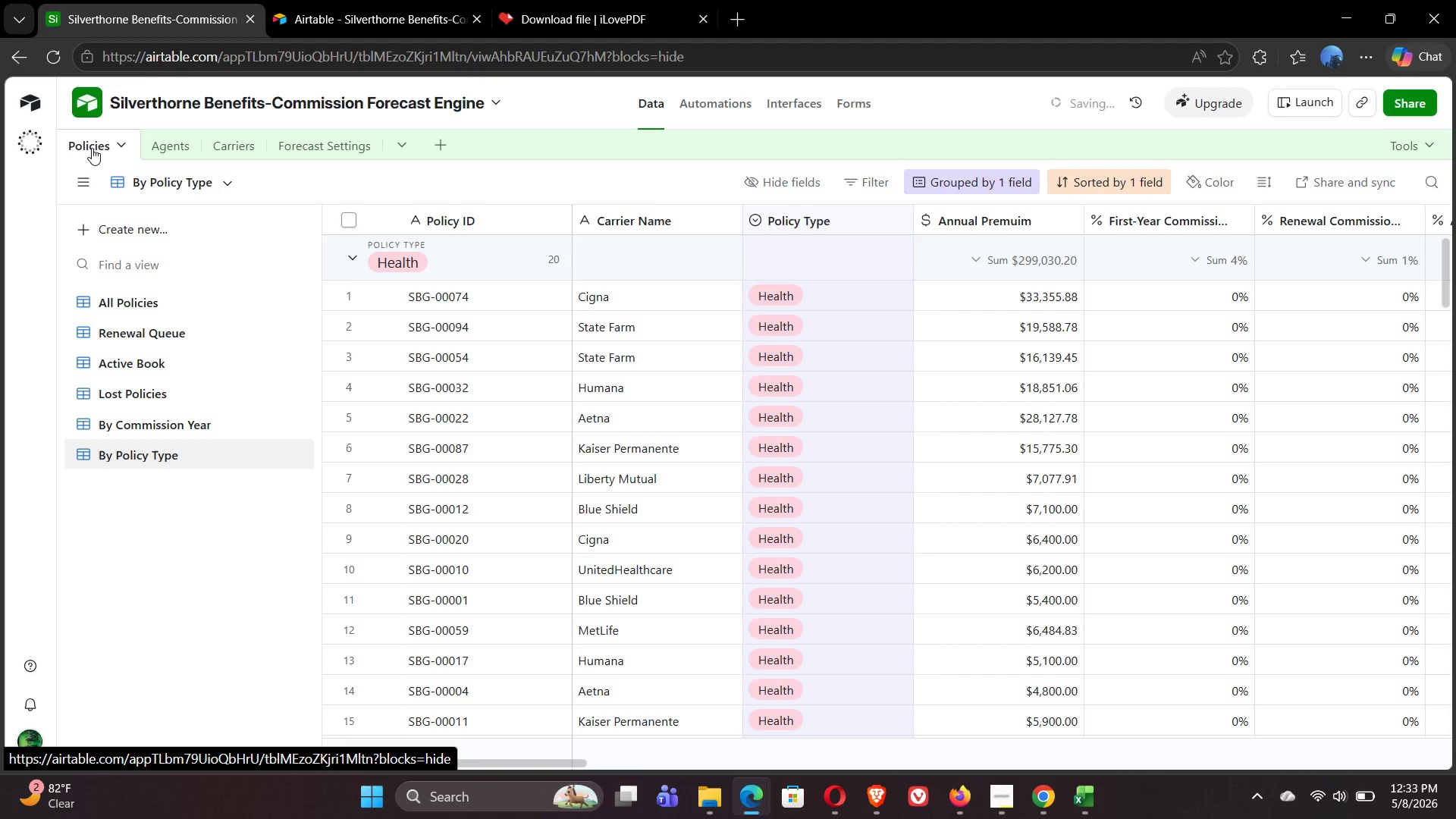 
wait(10.88)
 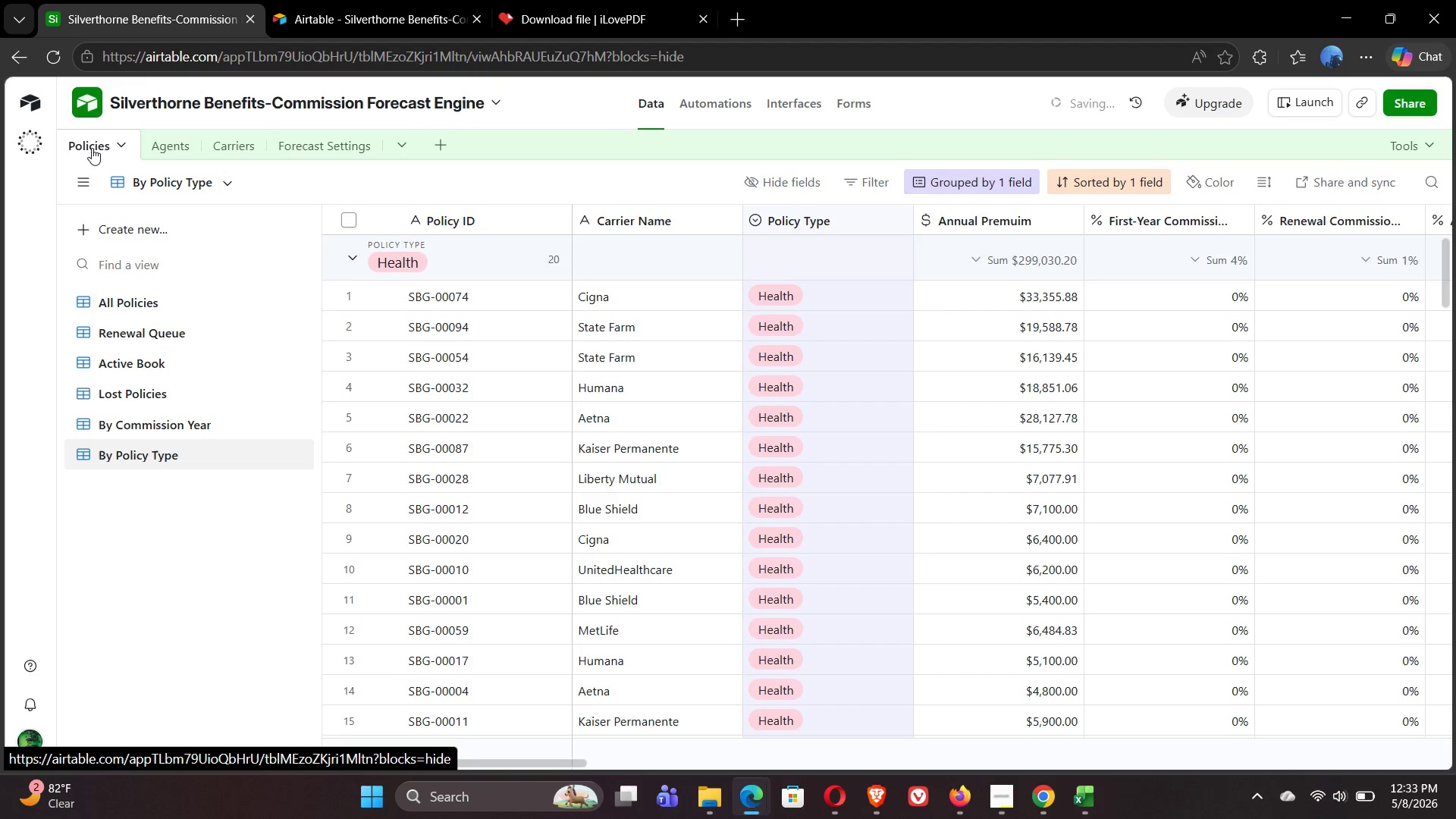 
left_click([96, 149])
 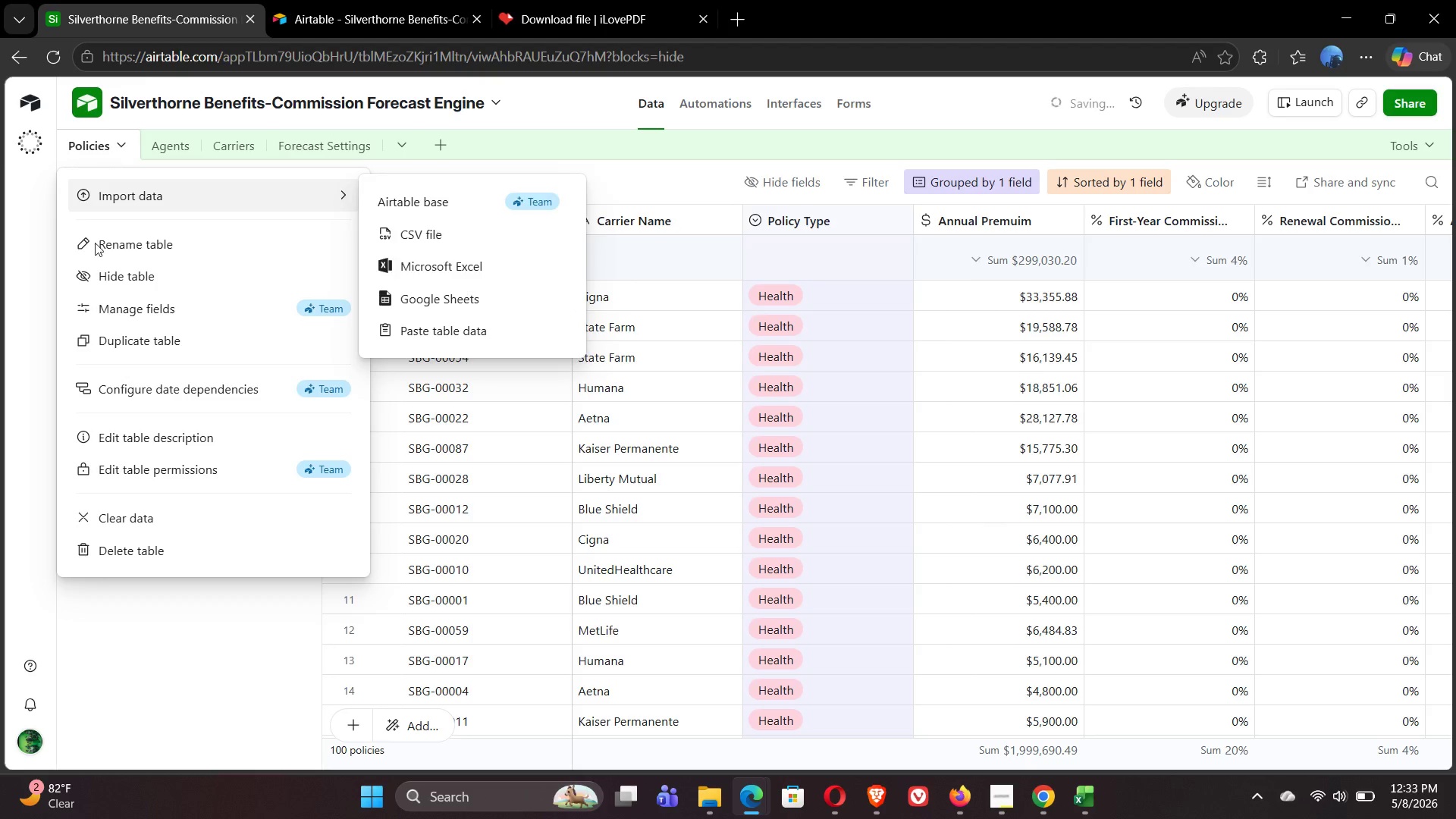 
left_click([206, 707])
 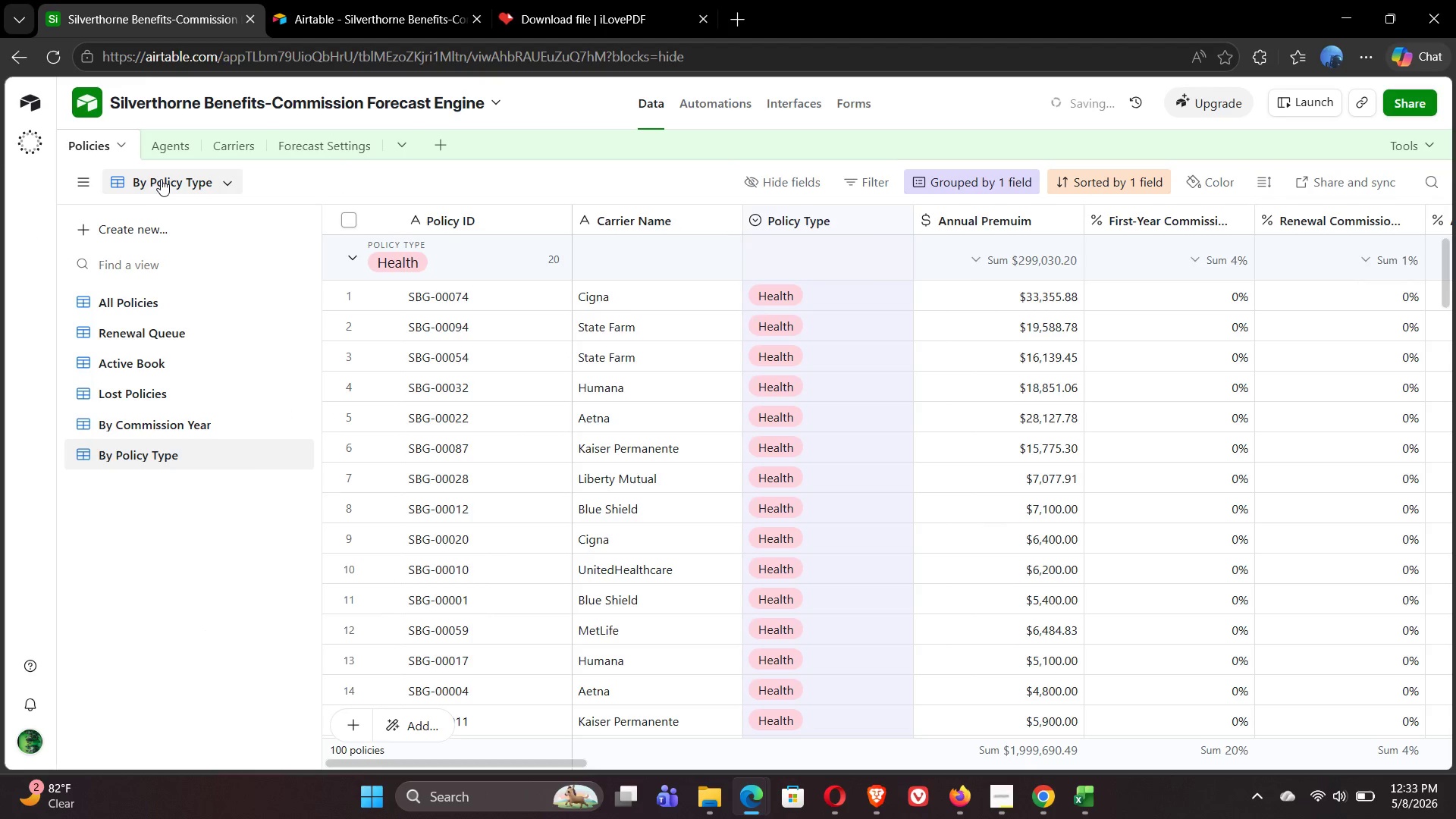 
left_click([152, 178])
 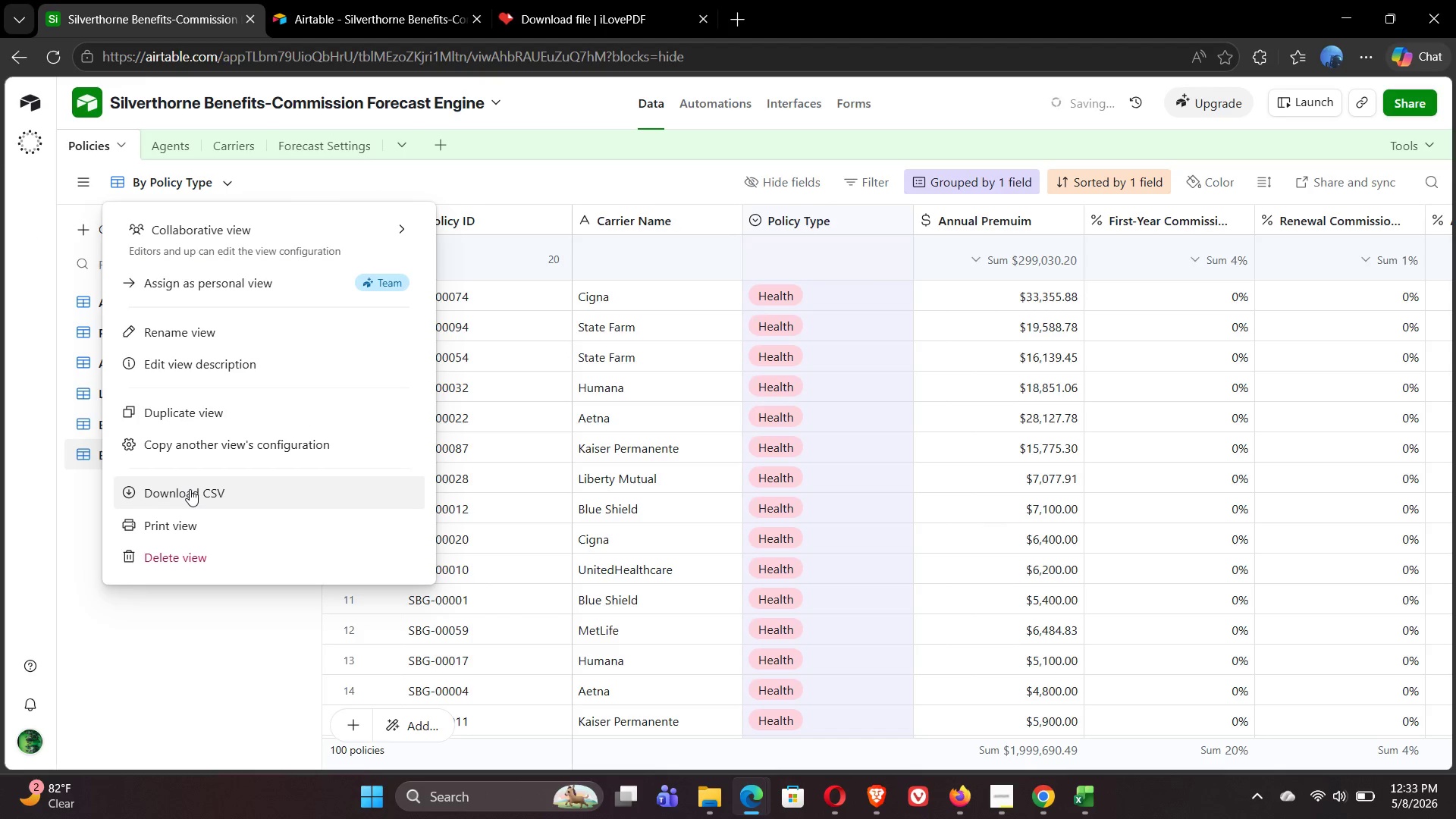 
left_click([171, 647])
 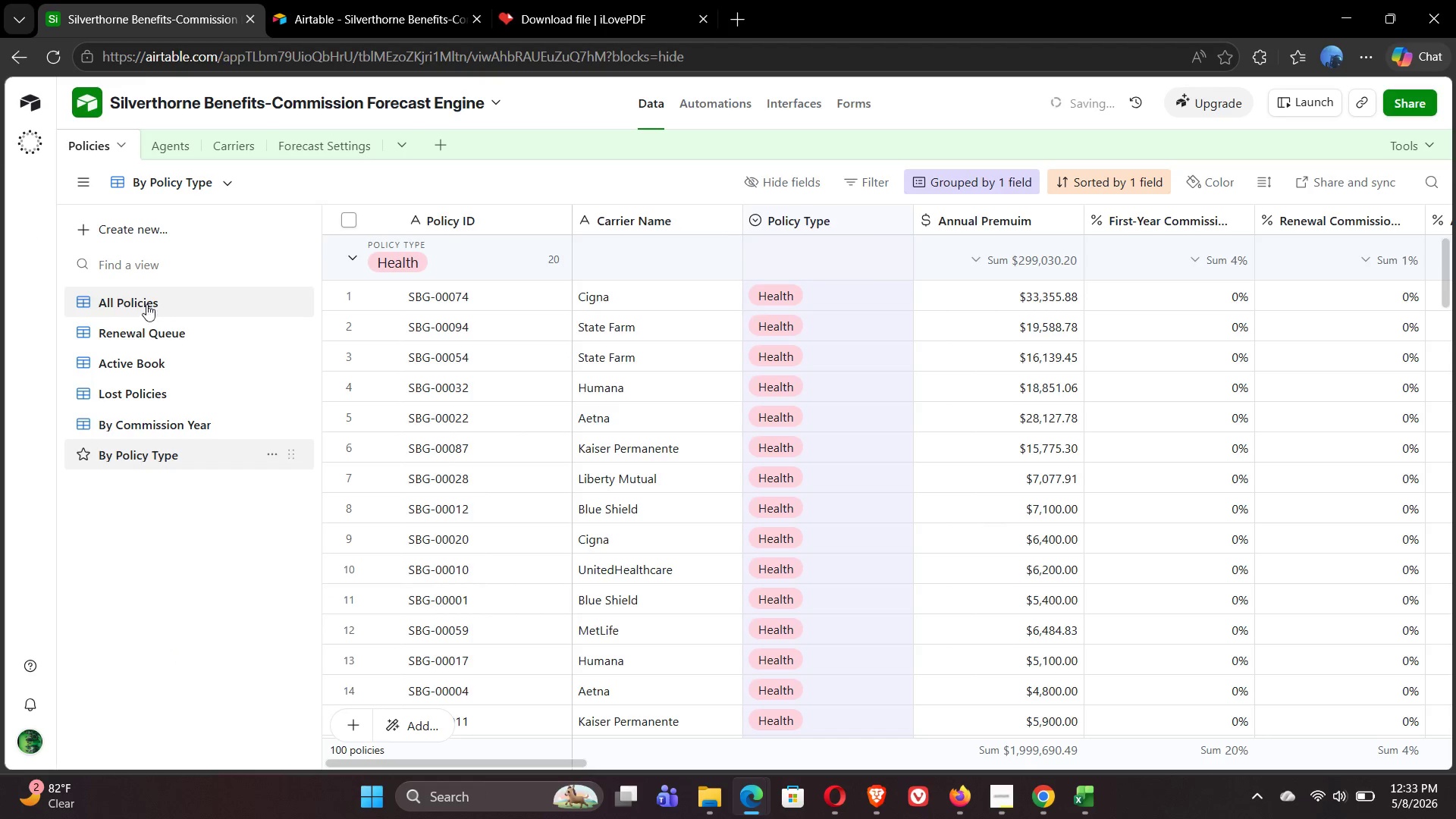 
left_click([138, 303])
 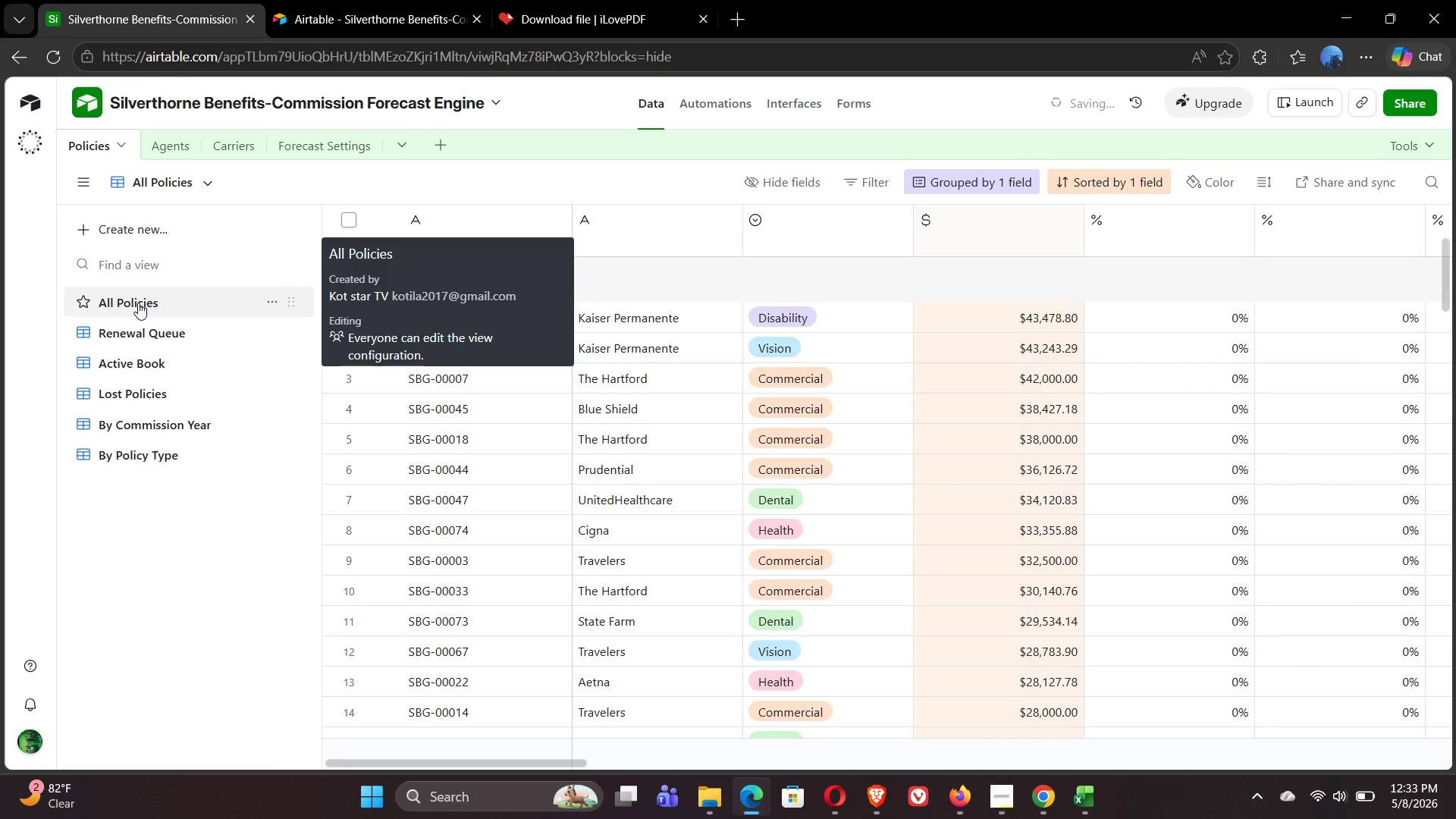 
wait(6.34)
 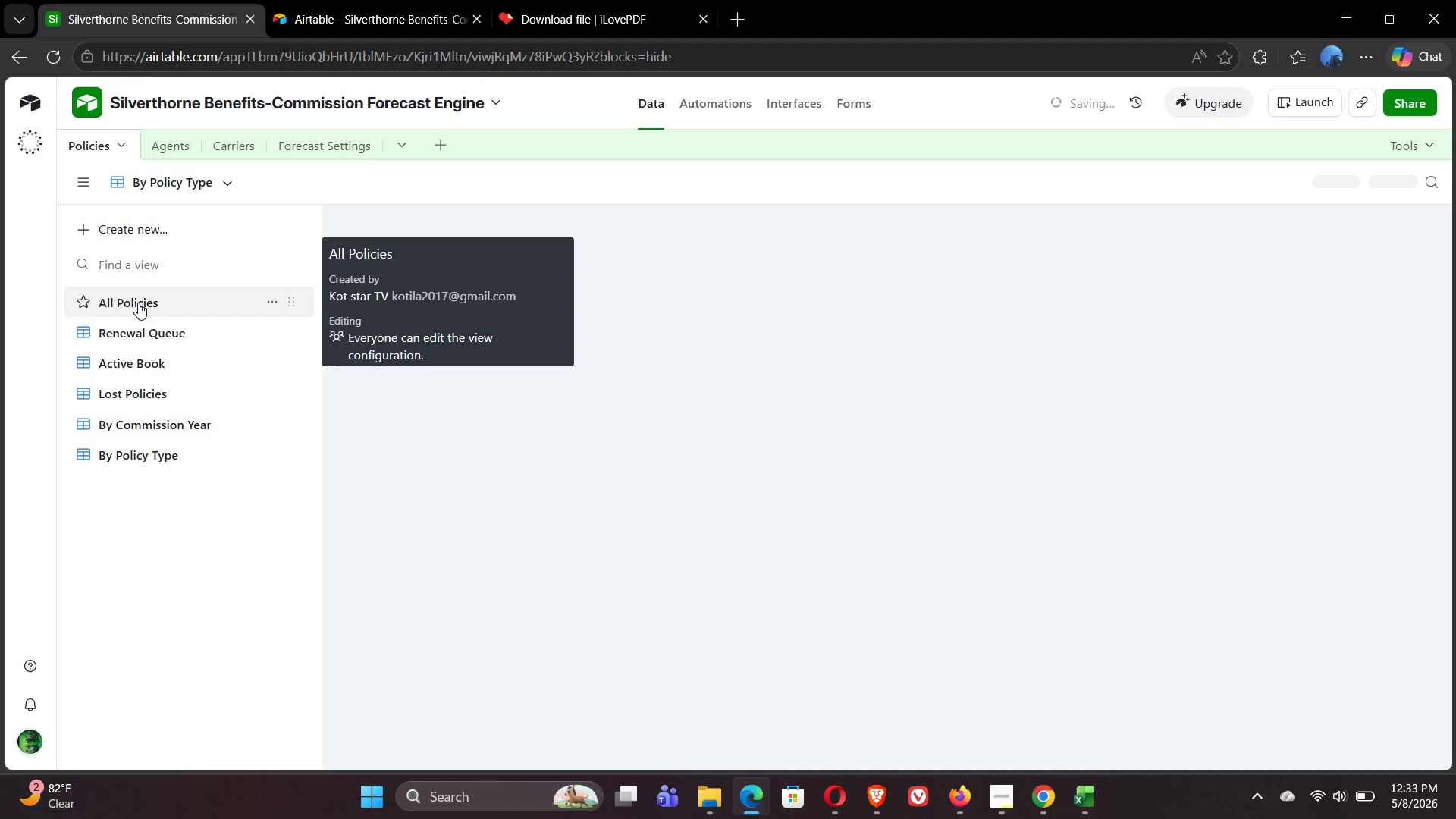 
left_click([155, 184])
 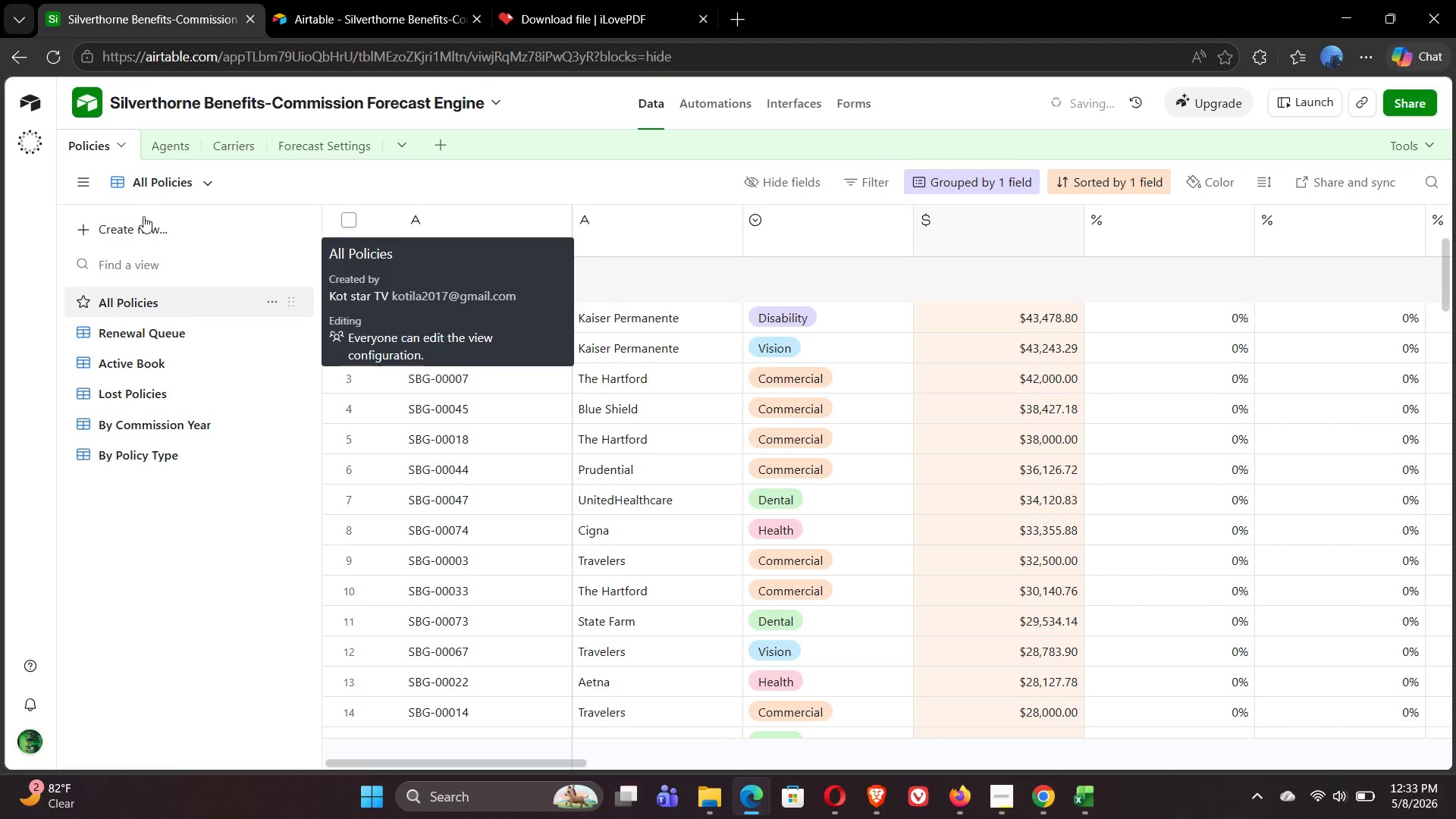 
left_click([164, 183])
 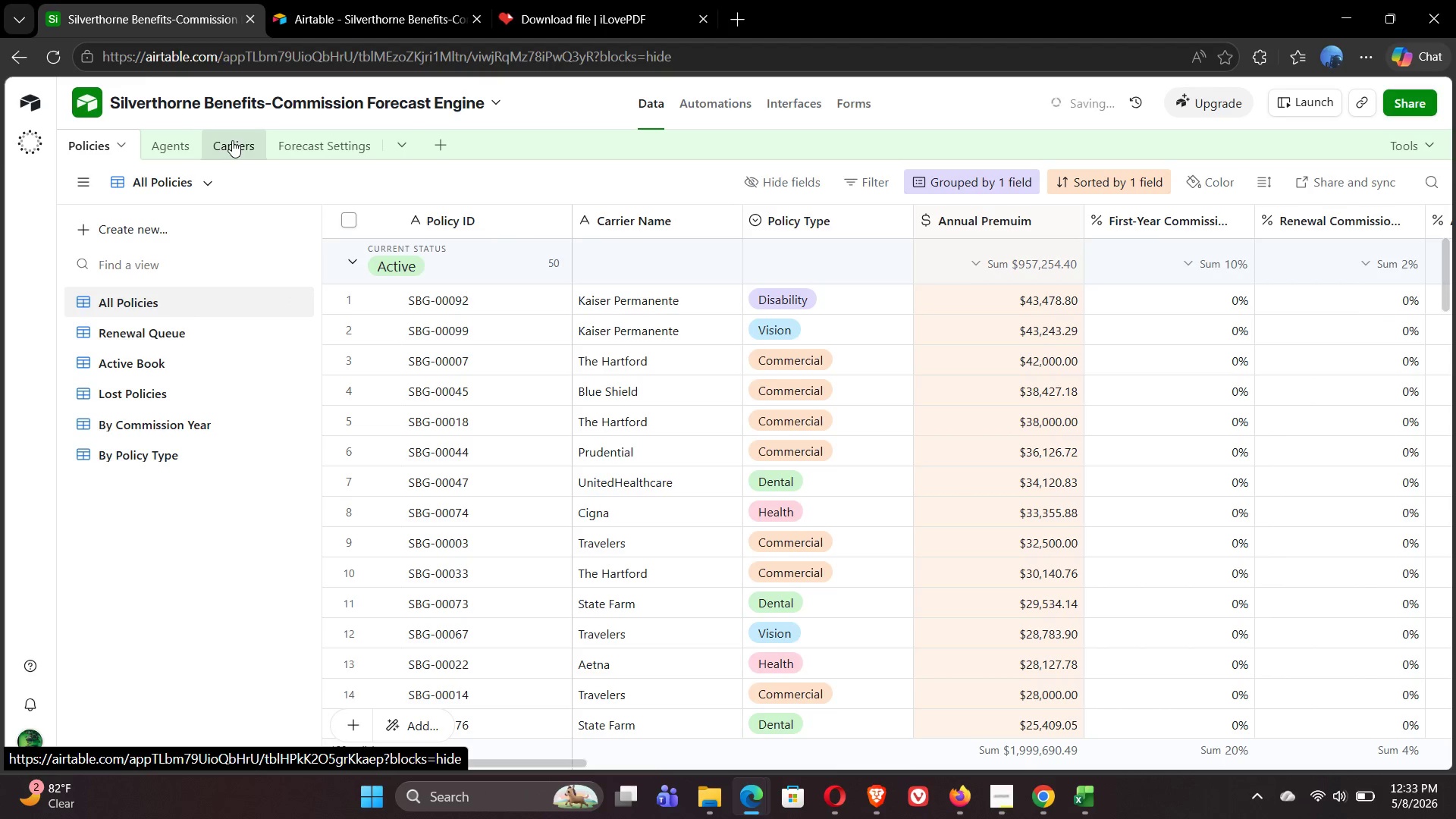 
wait(10.52)
 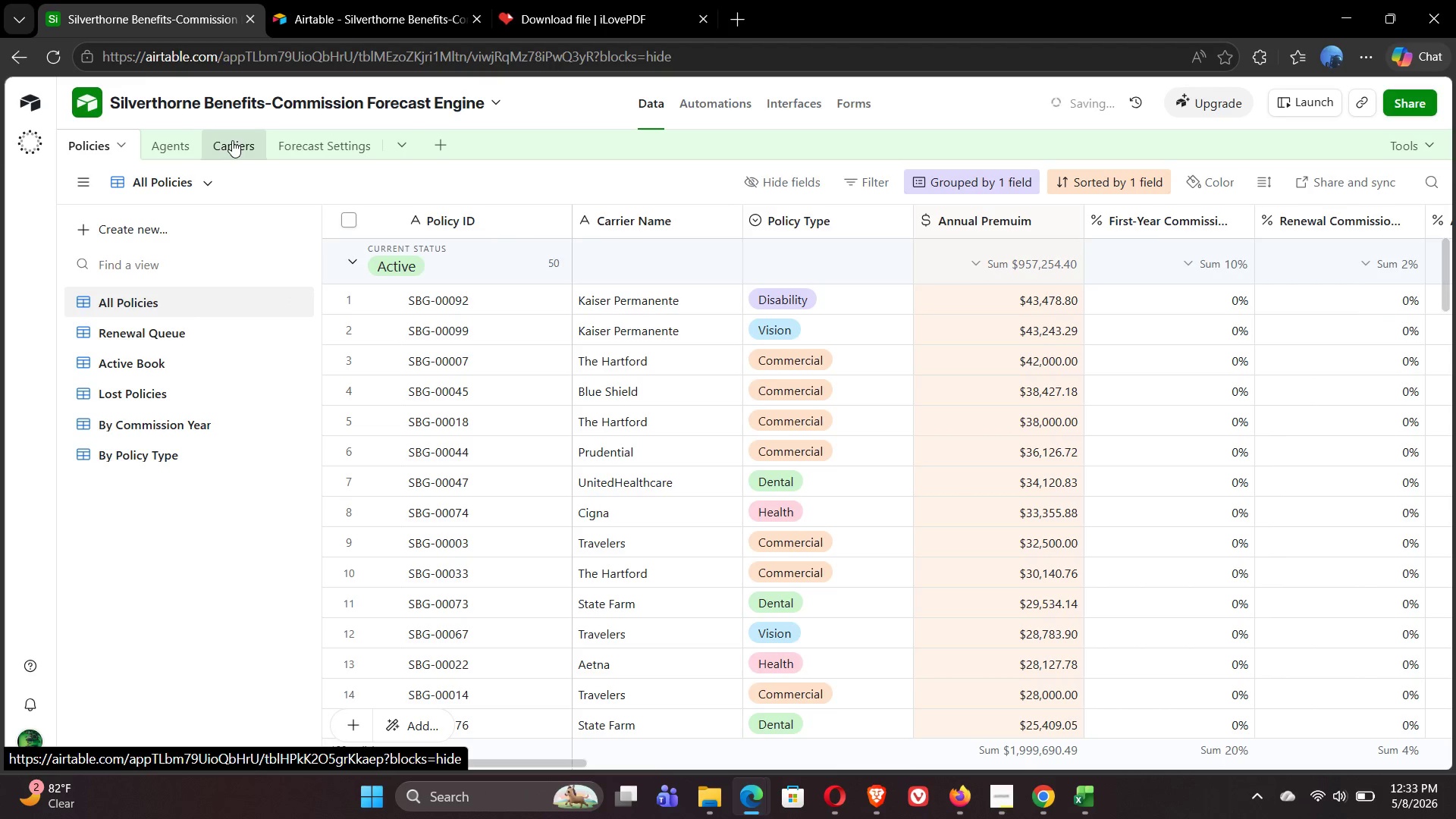 
left_click([152, 187])
 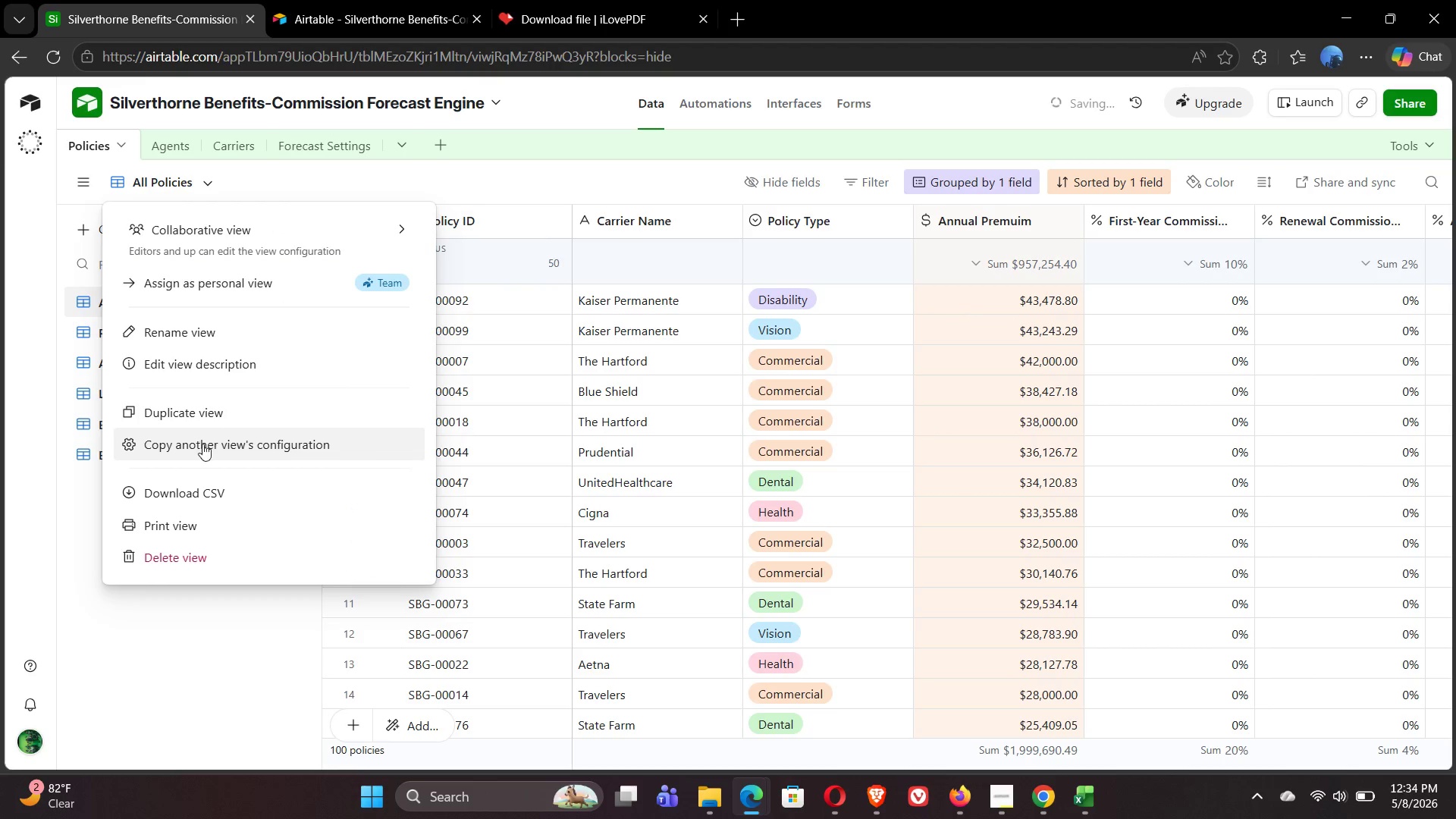 
left_click([201, 490])
 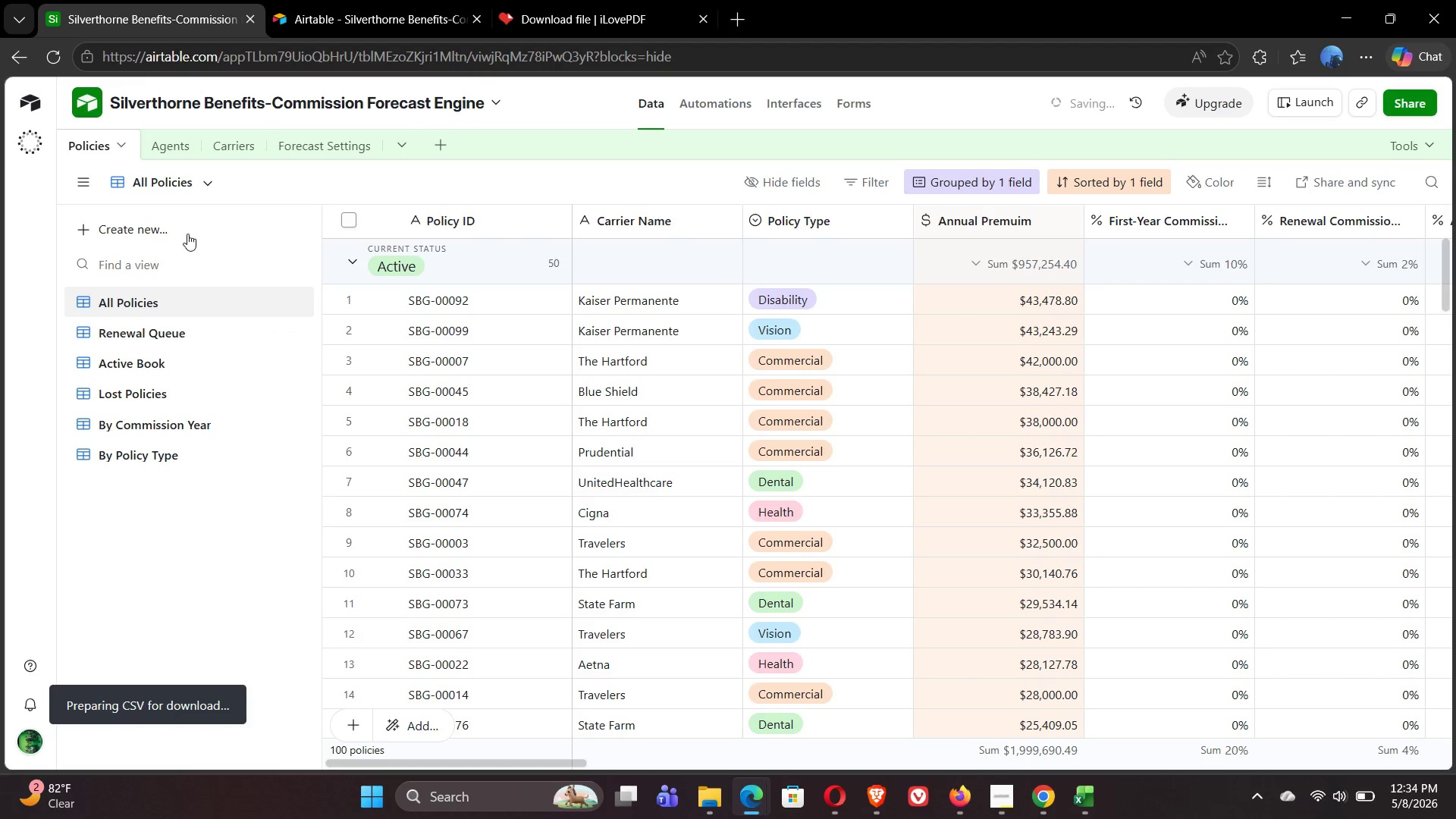 
wait(5.16)
 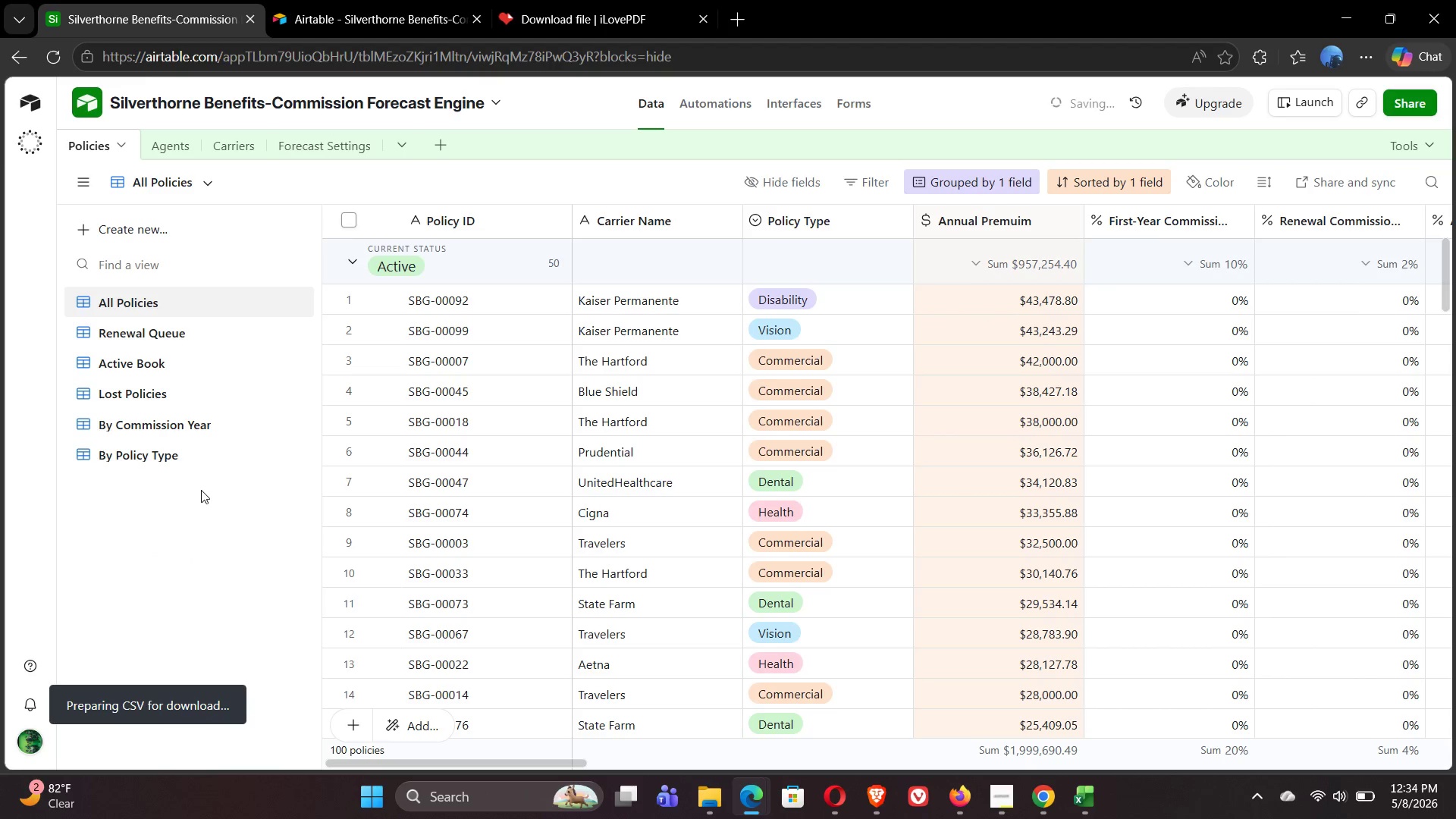 
left_click([171, 144])
 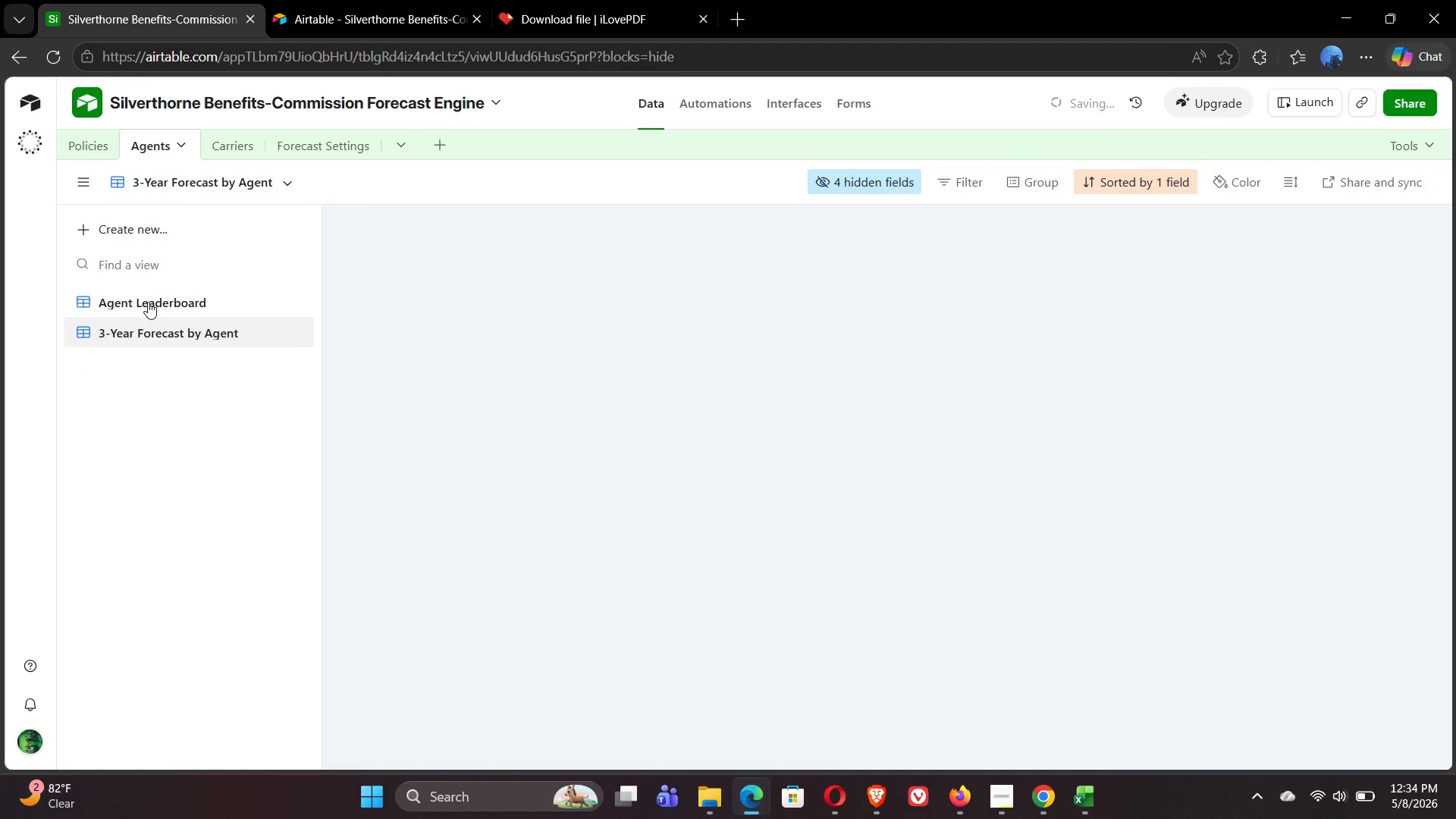 
left_click([148, 302])
 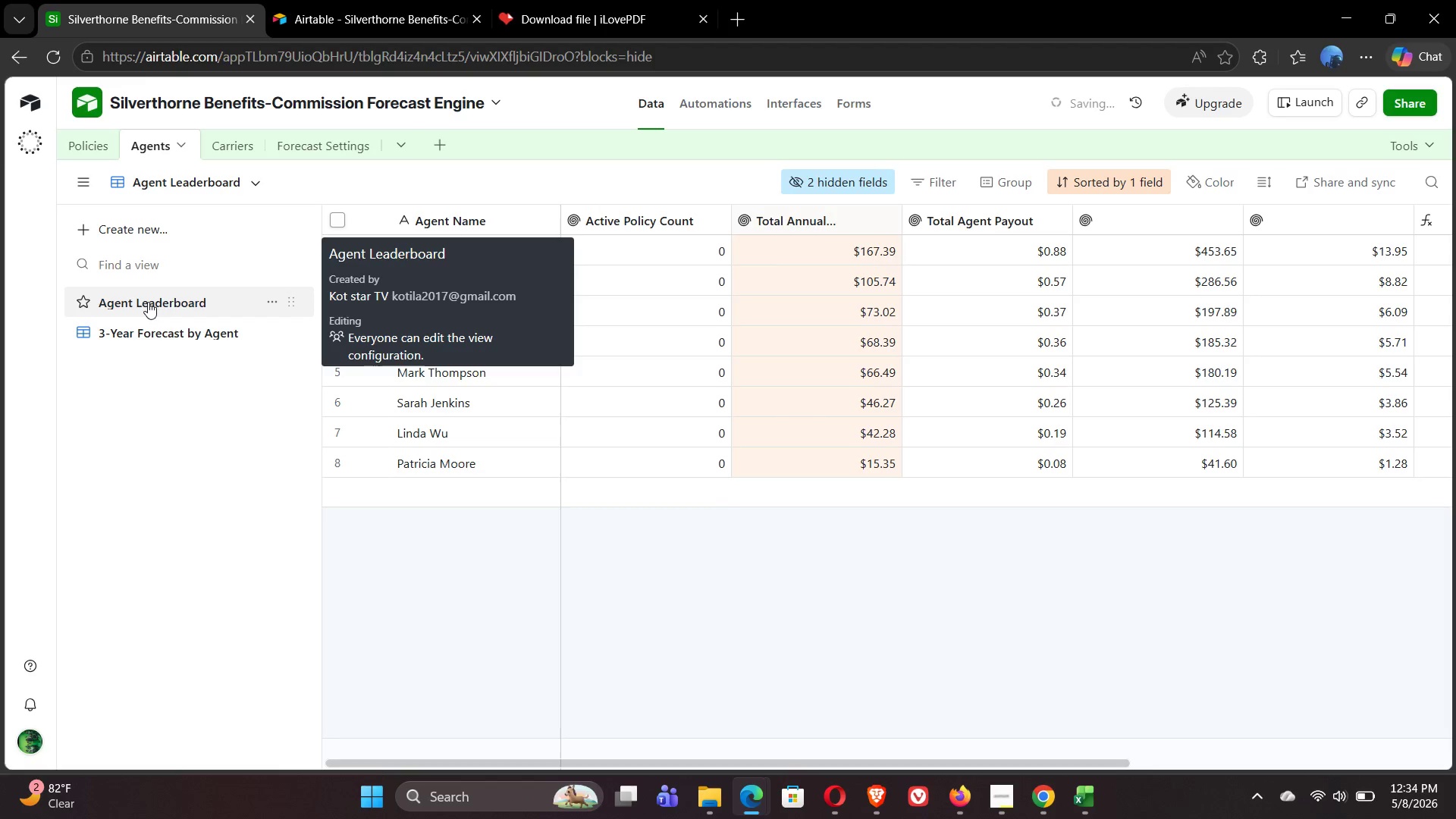 
wait(6.45)
 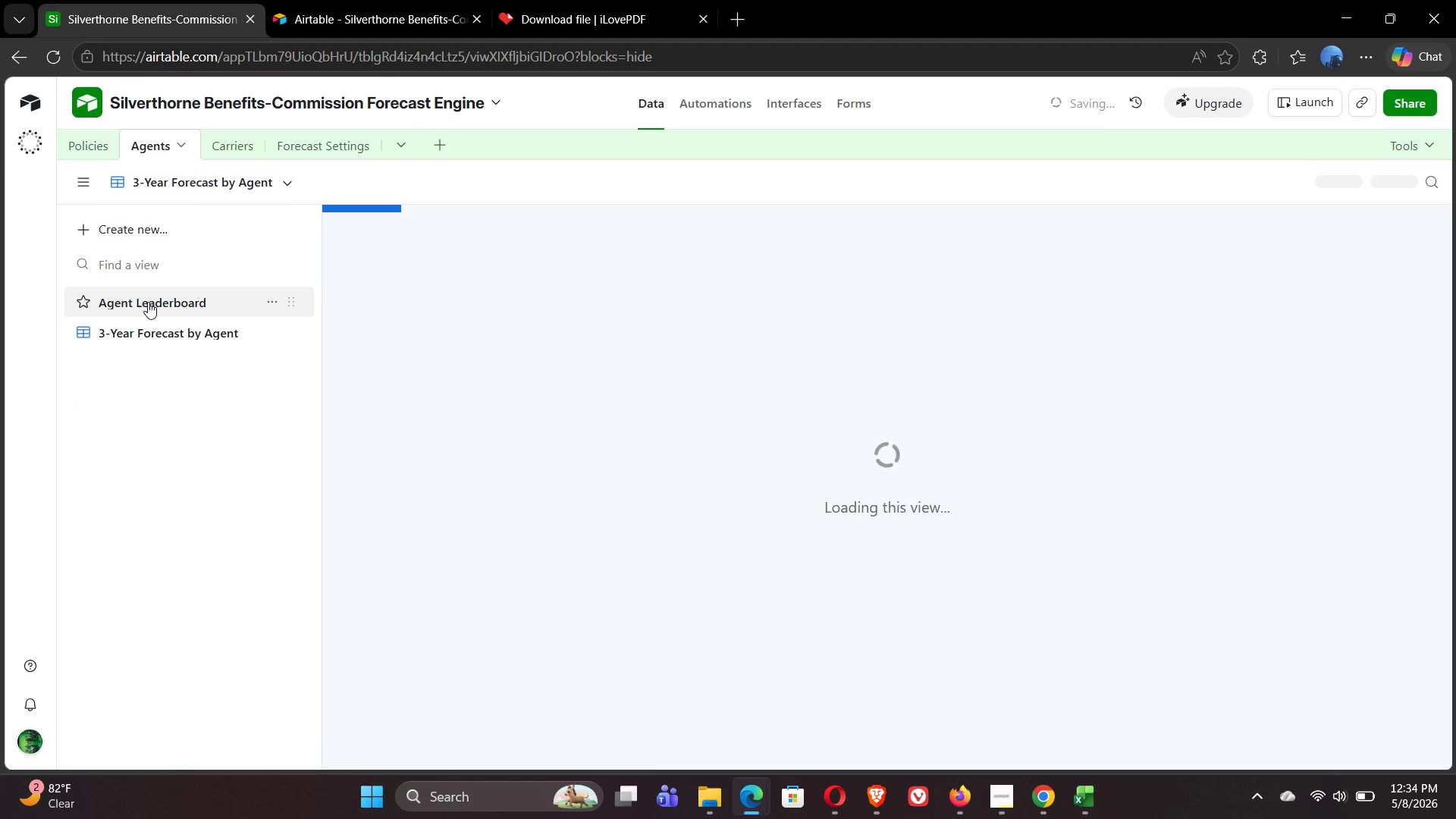 
left_click([172, 184])
 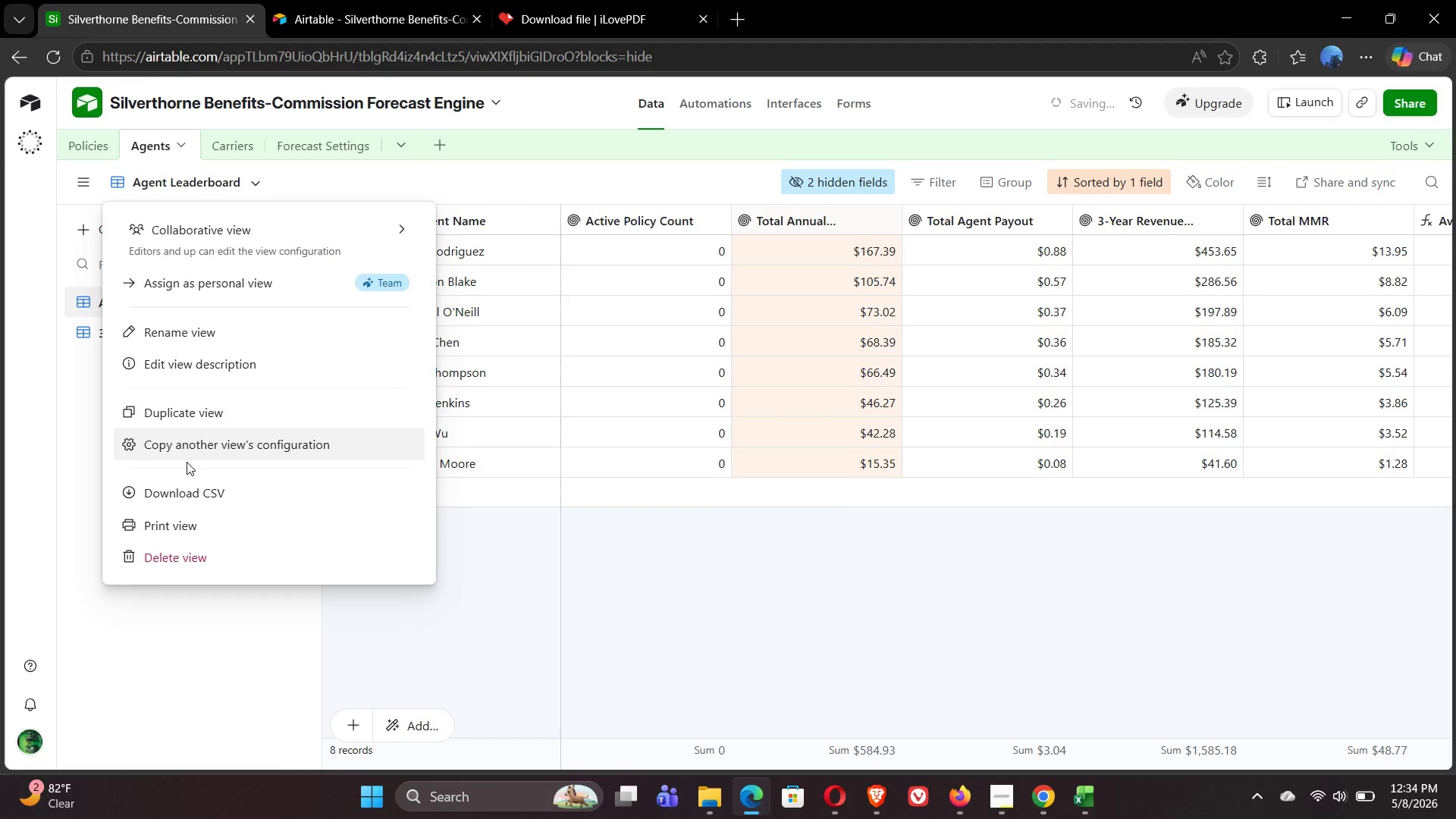 
left_click([193, 491])
 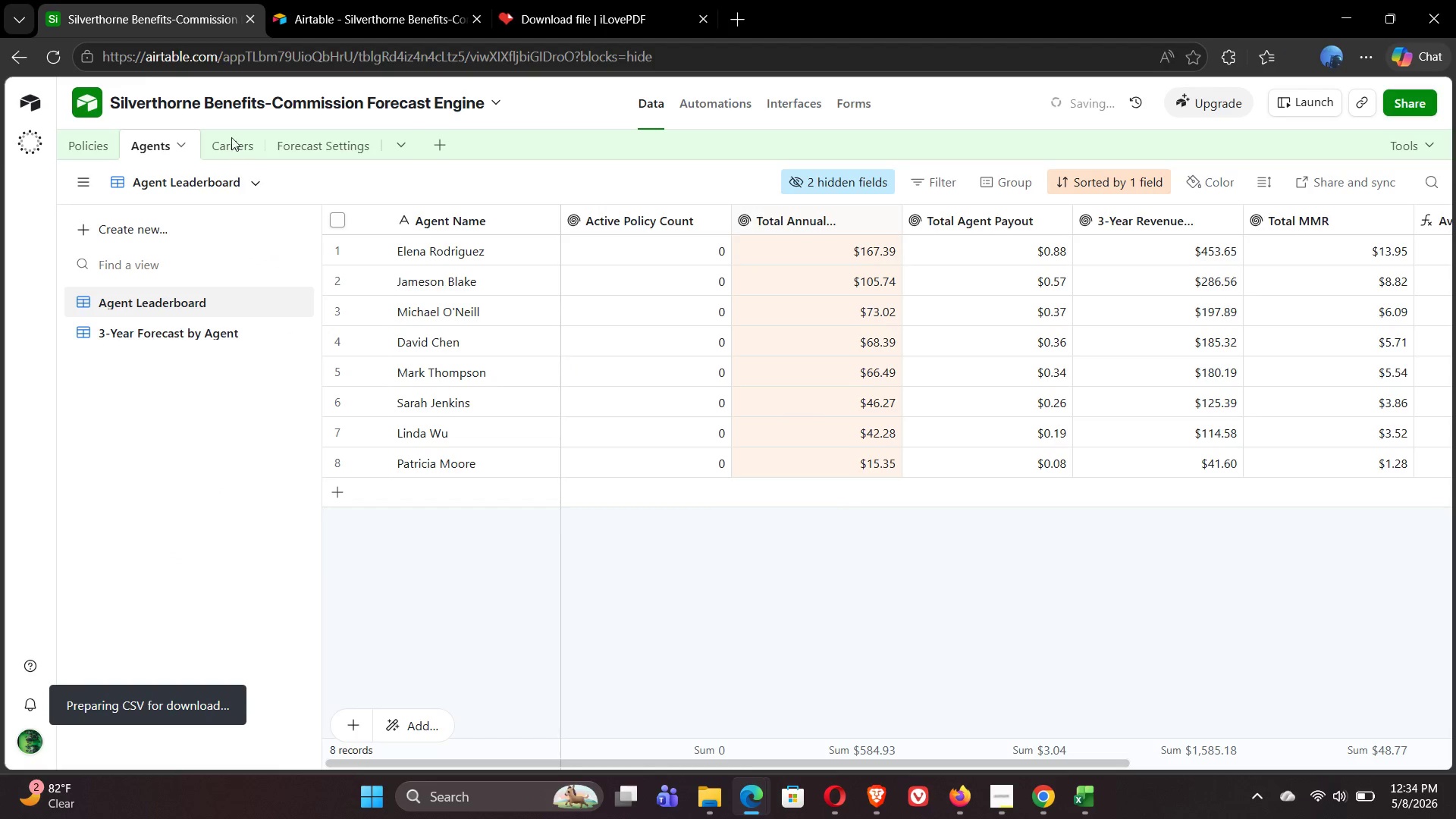 
left_click([234, 143])
 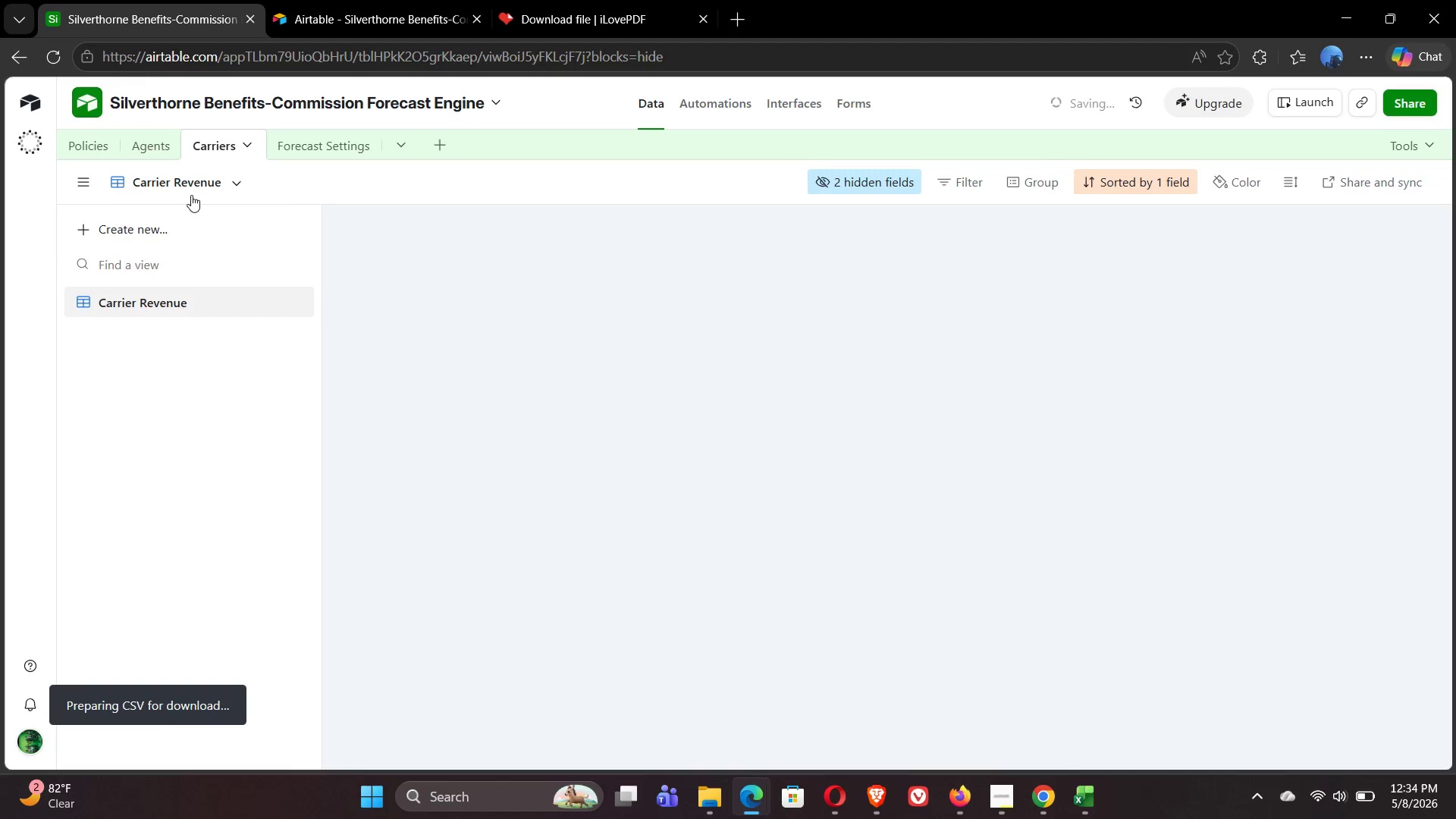 
left_click([182, 184])
 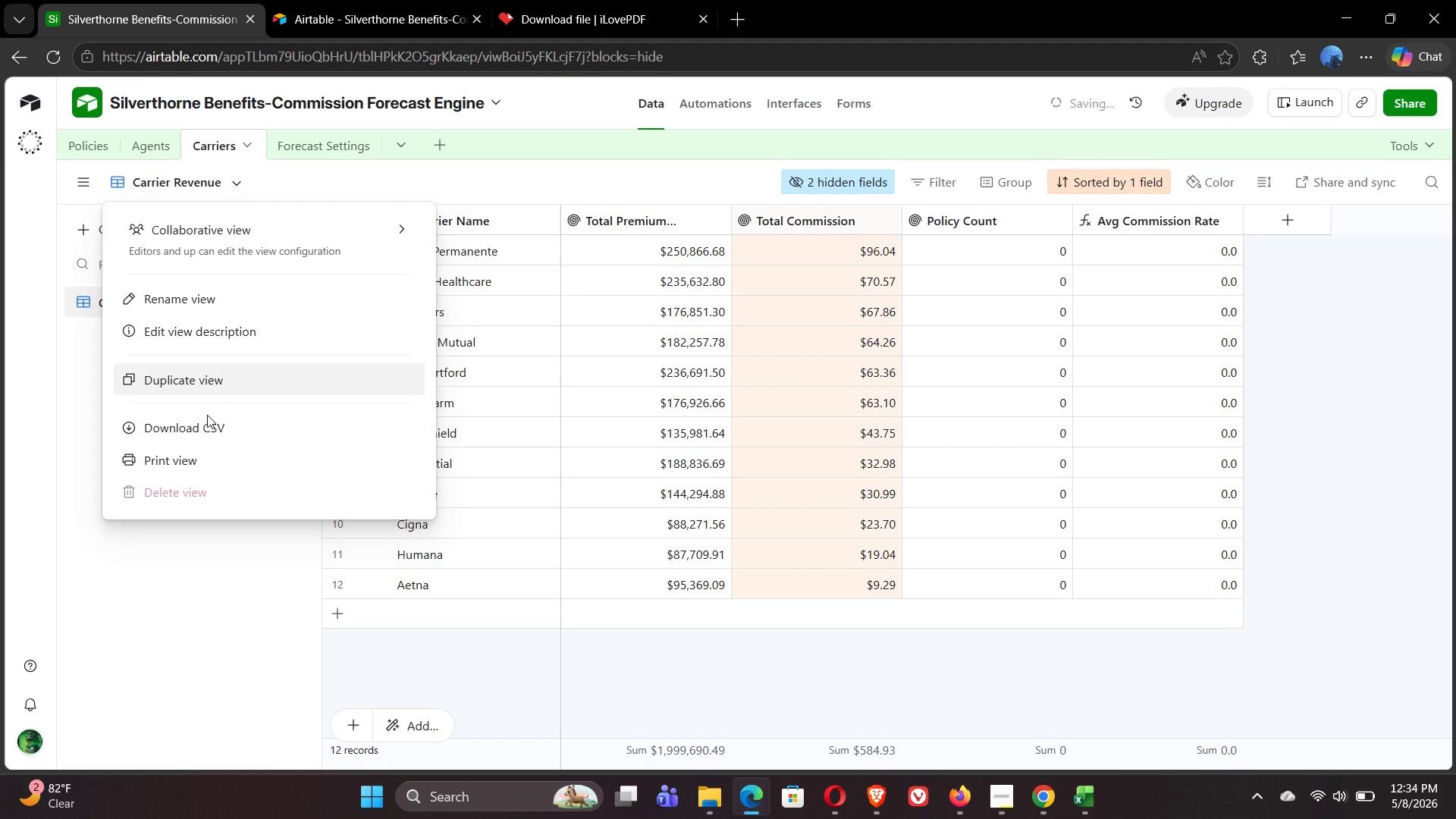 
left_click([205, 428])
 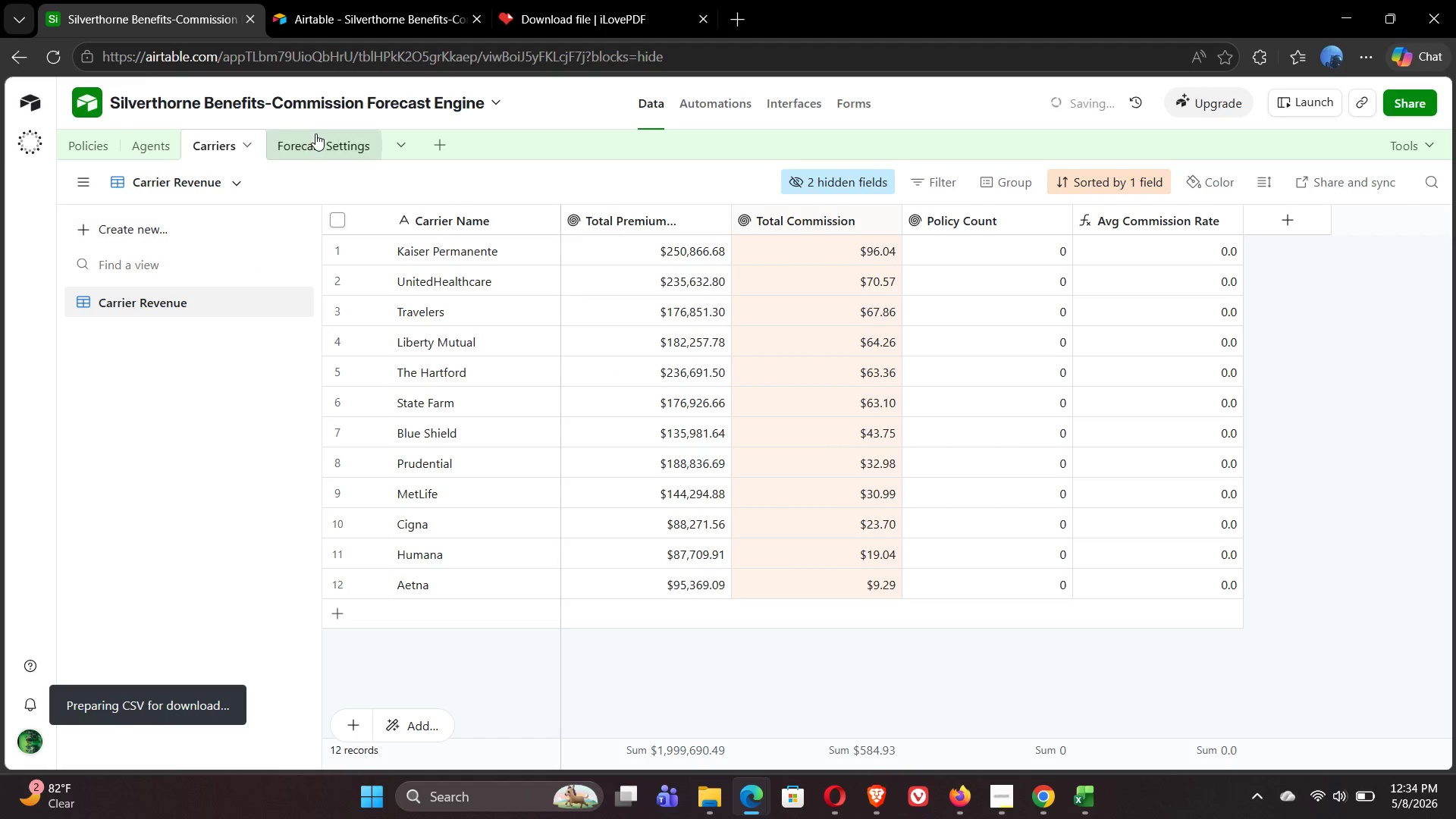 
left_click([318, 140])
 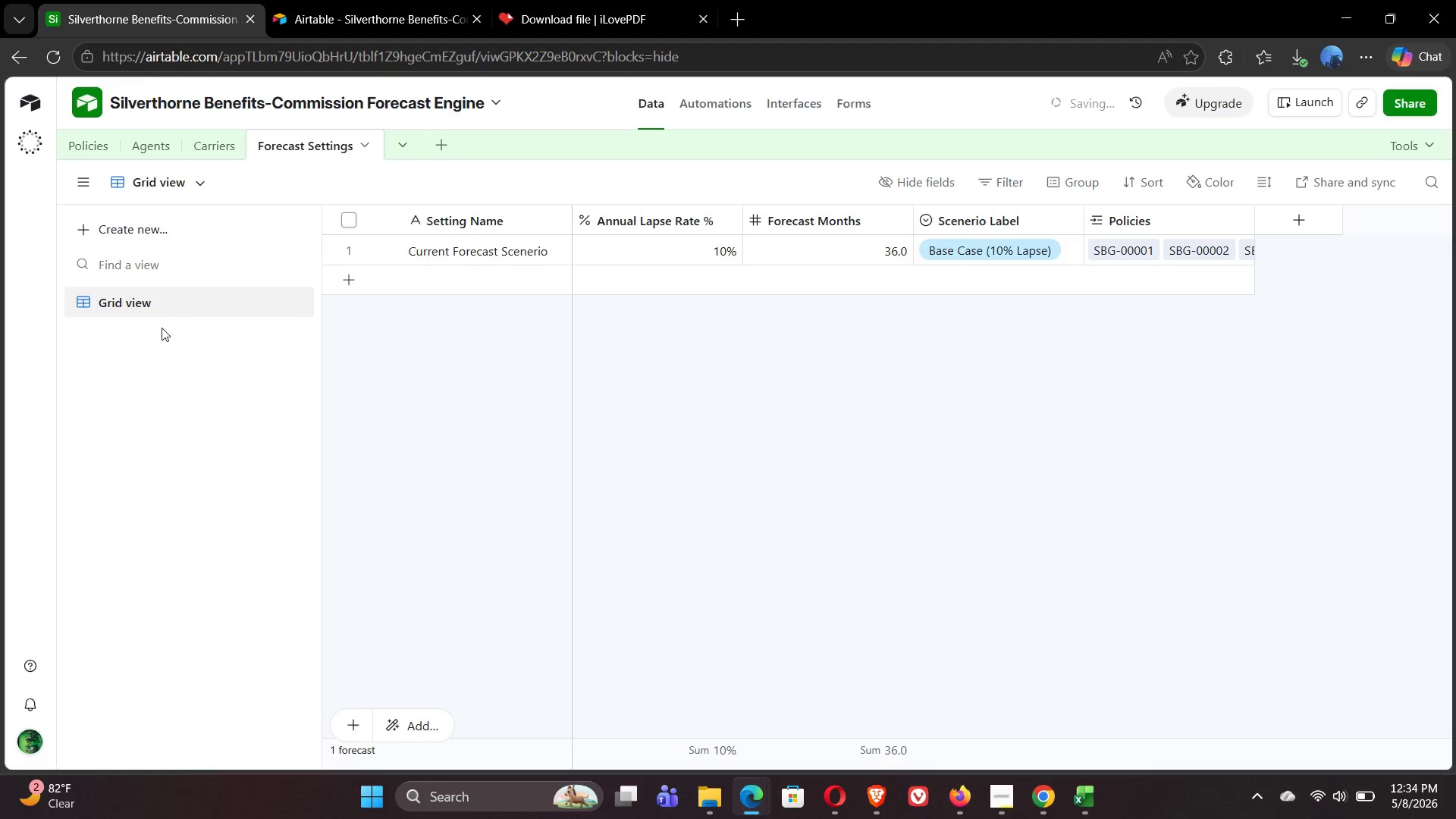 
wait(10.01)
 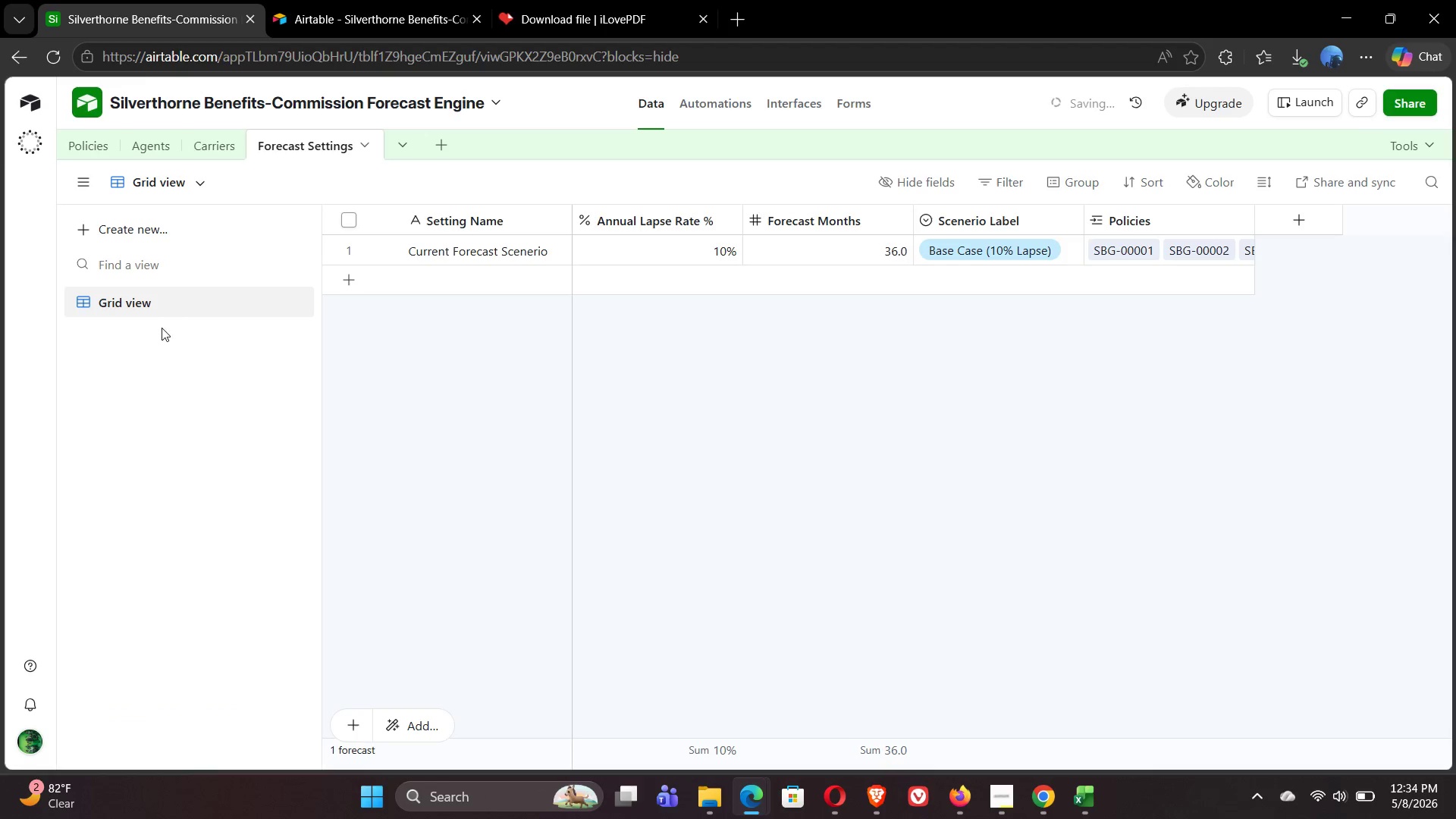 
mouse_move([180, 178])
 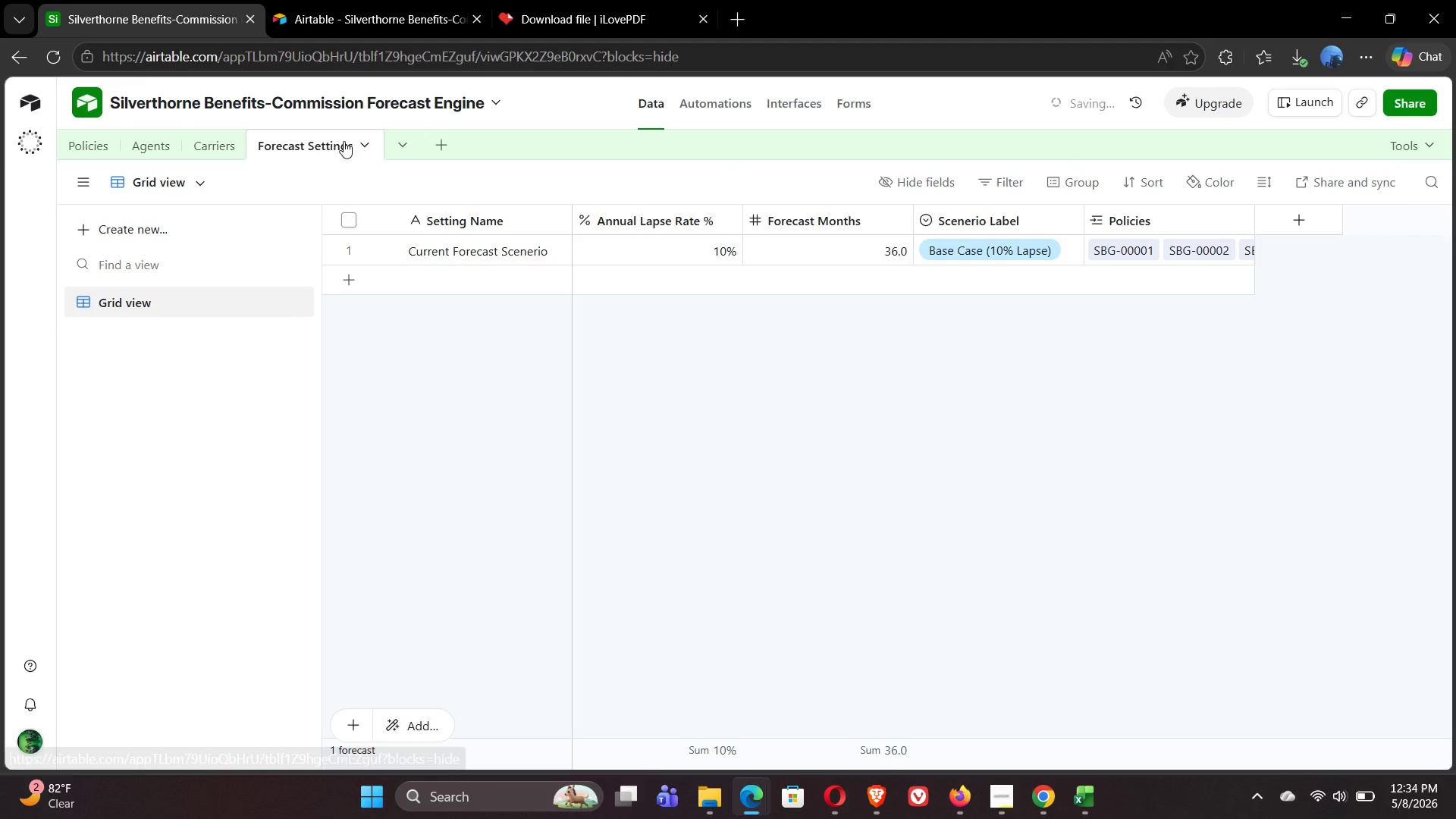 
left_click([344, 141])
 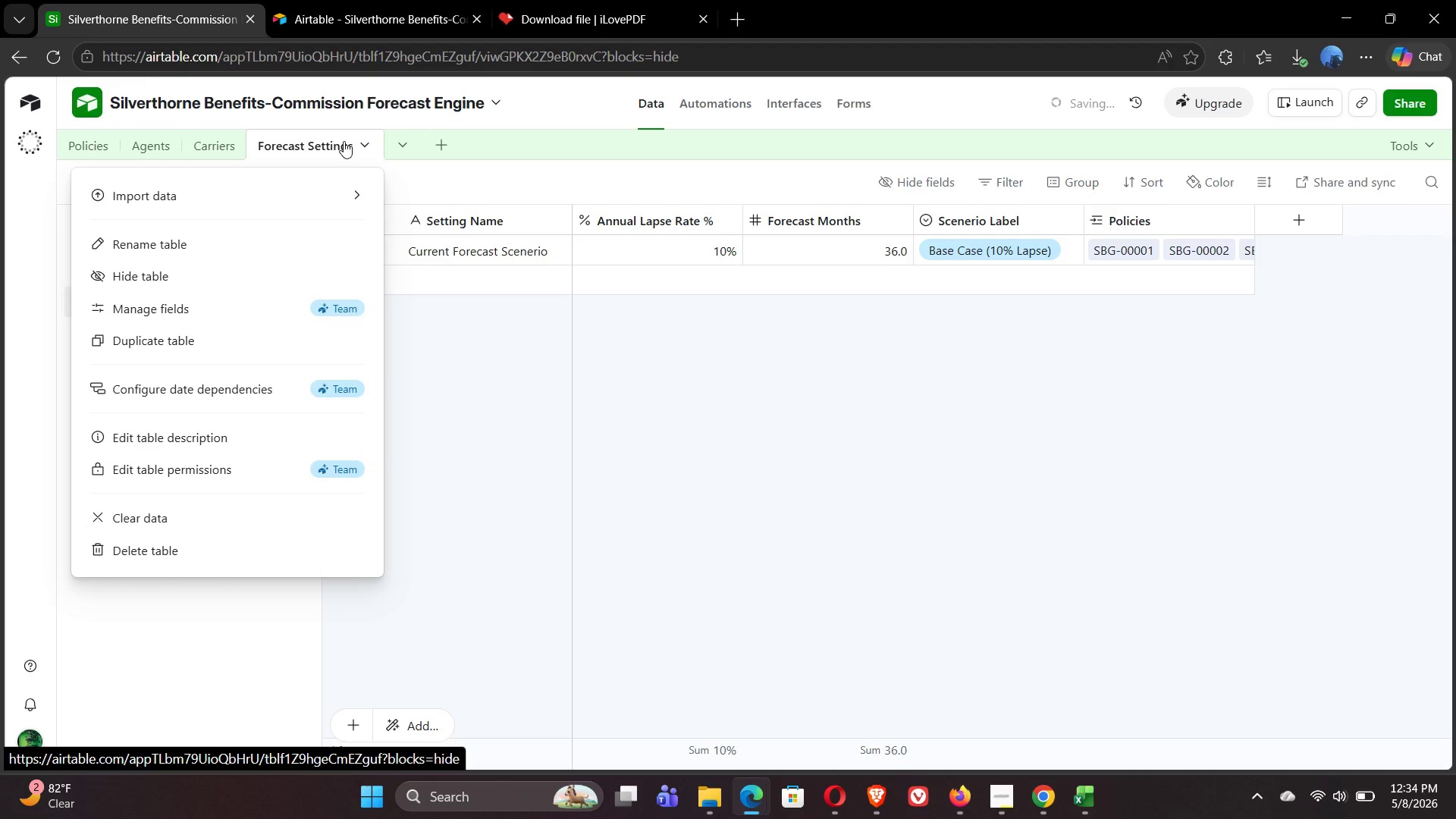 
left_click([344, 141])
 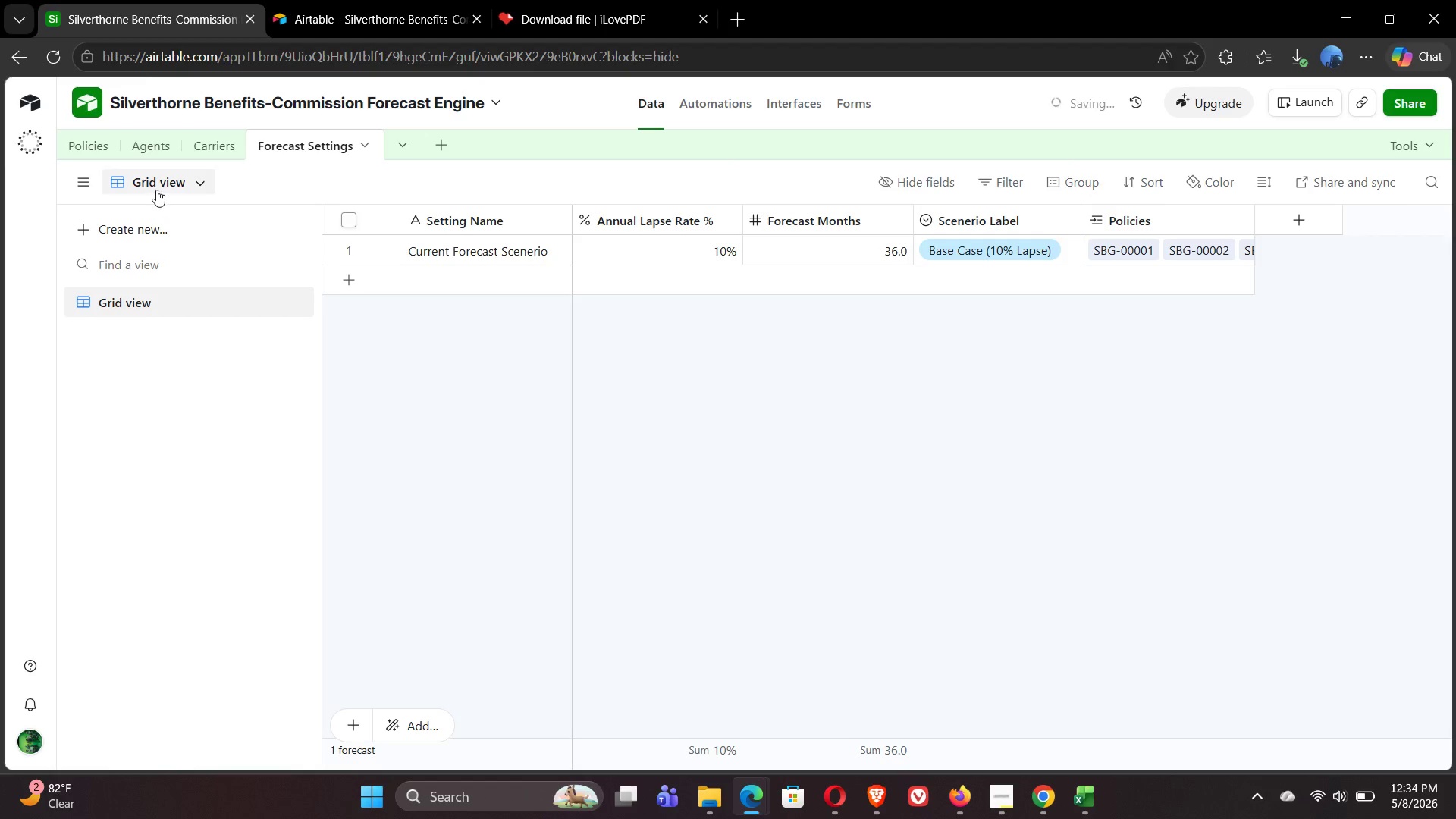 
double_click([156, 184])
 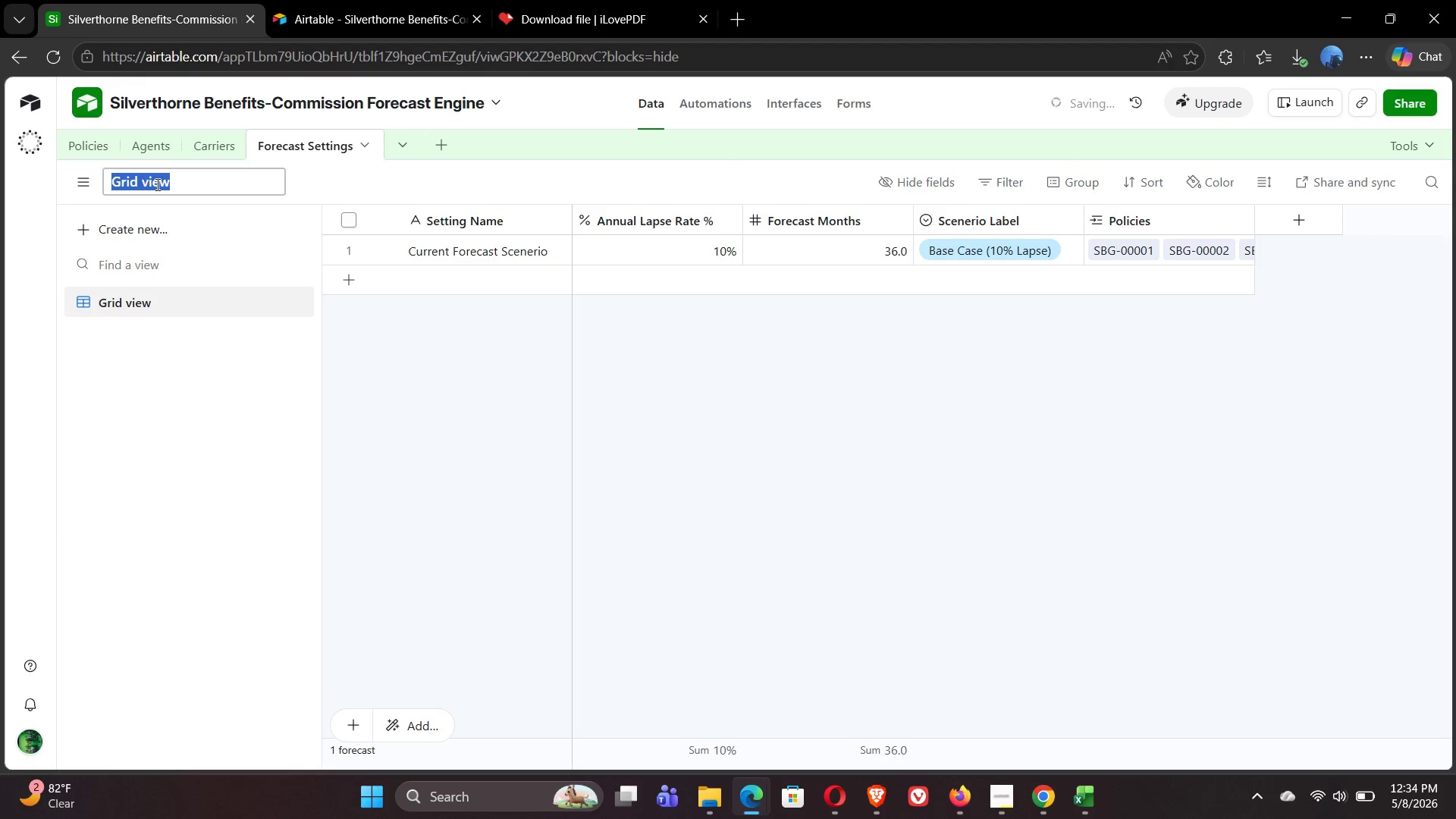 
type(Forecast settings)
 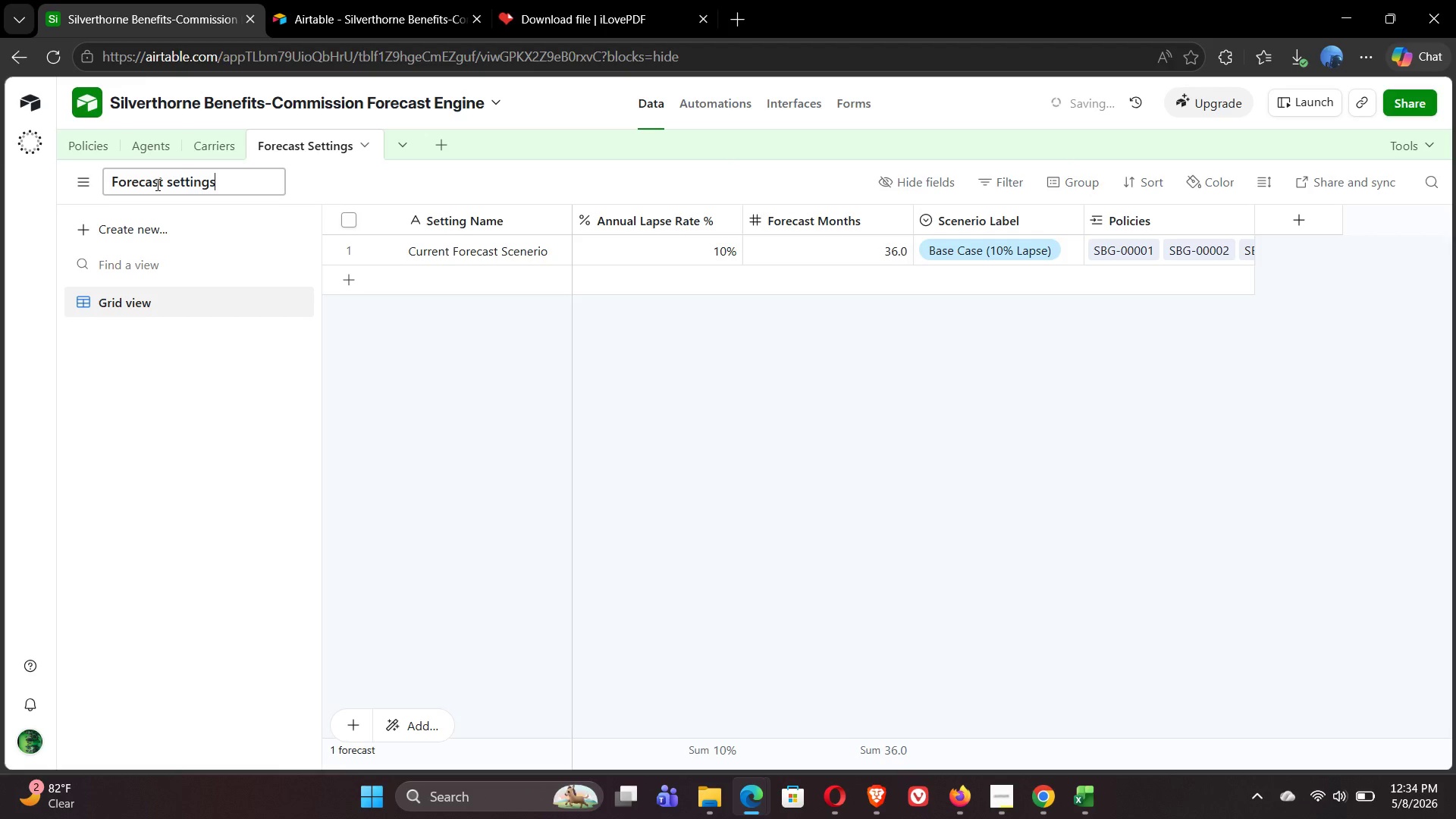 
key(Enter)
 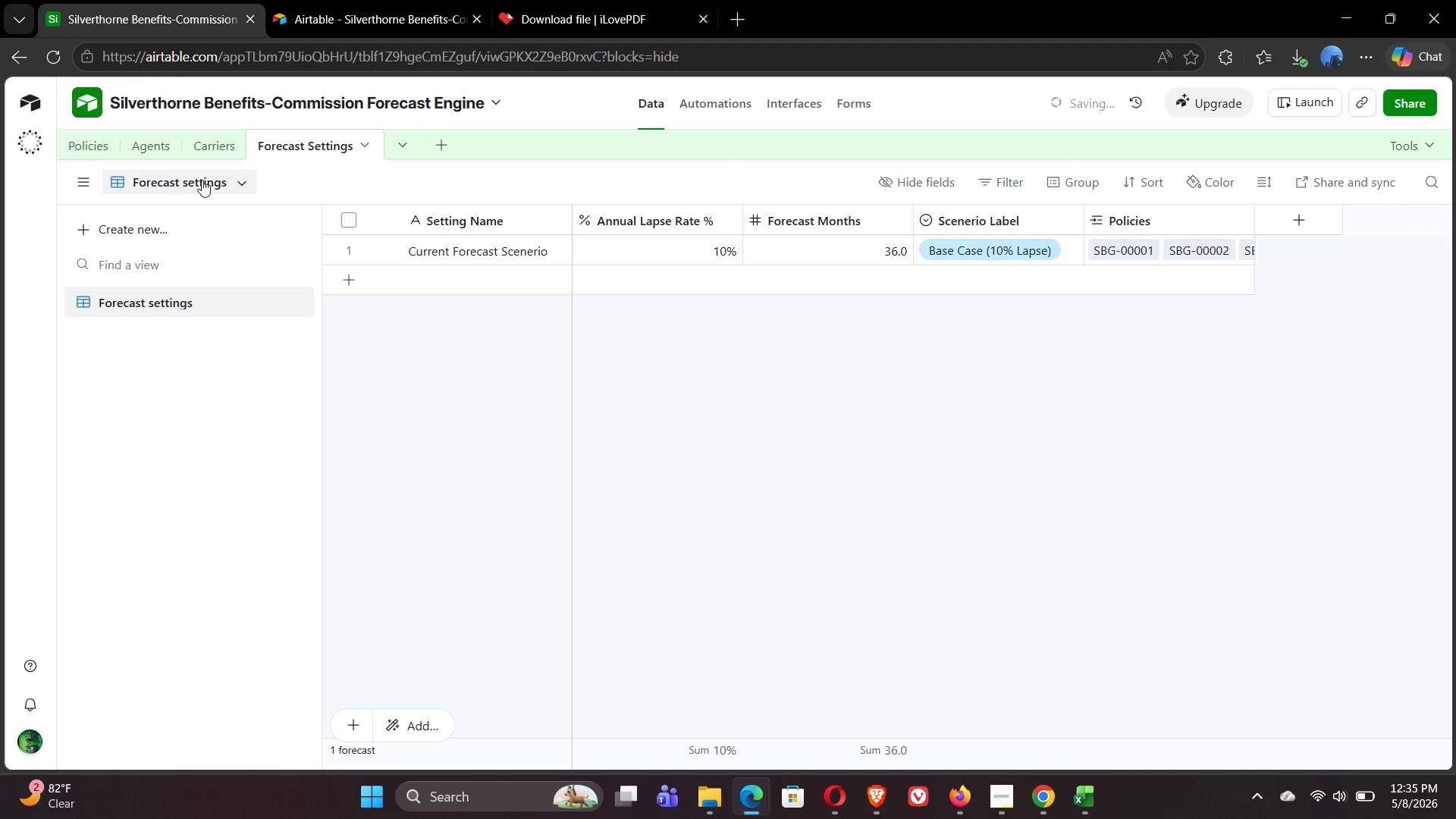 
left_click([204, 180])
 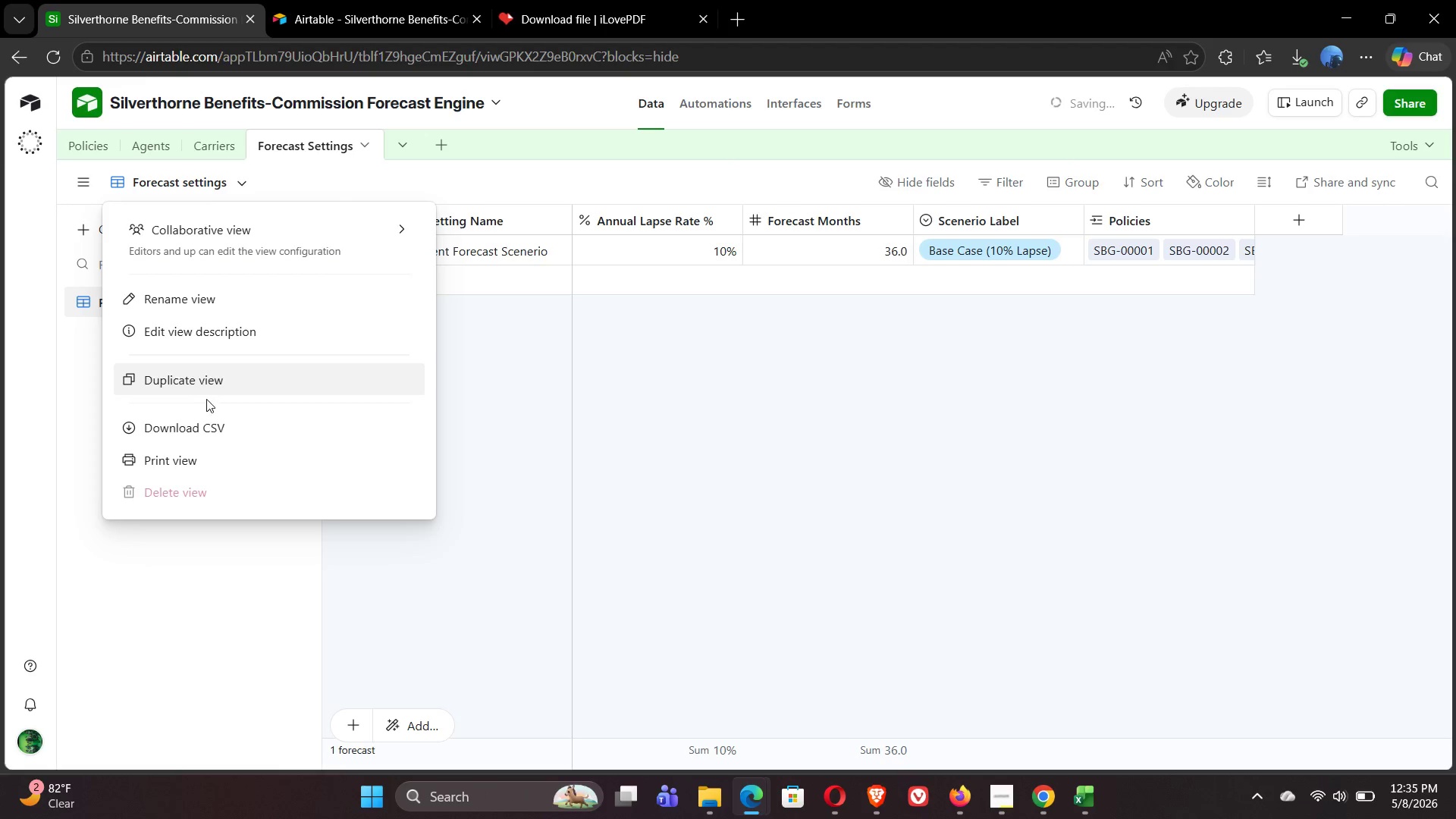 
left_click([206, 422])
 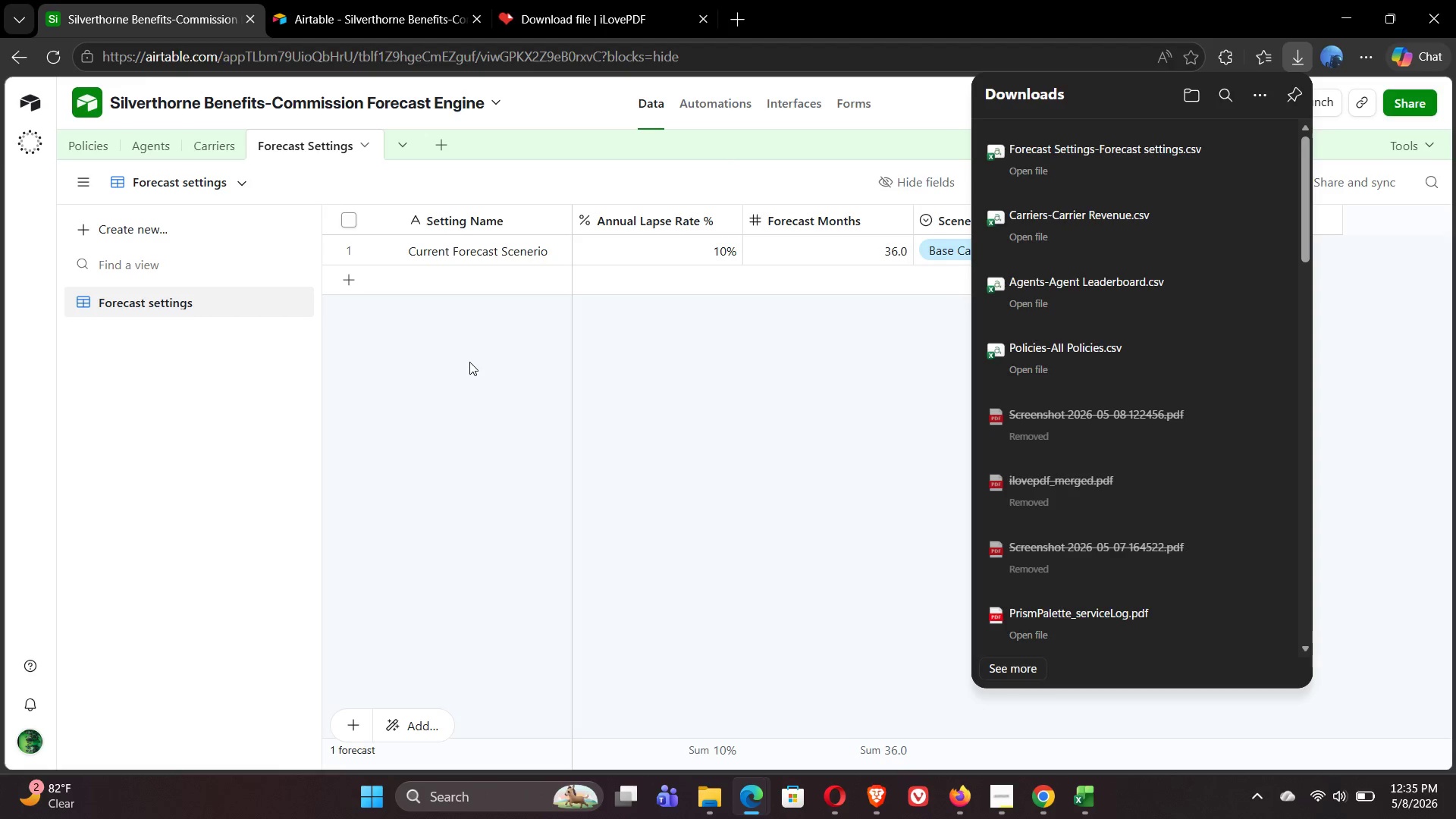 
wait(28.73)
 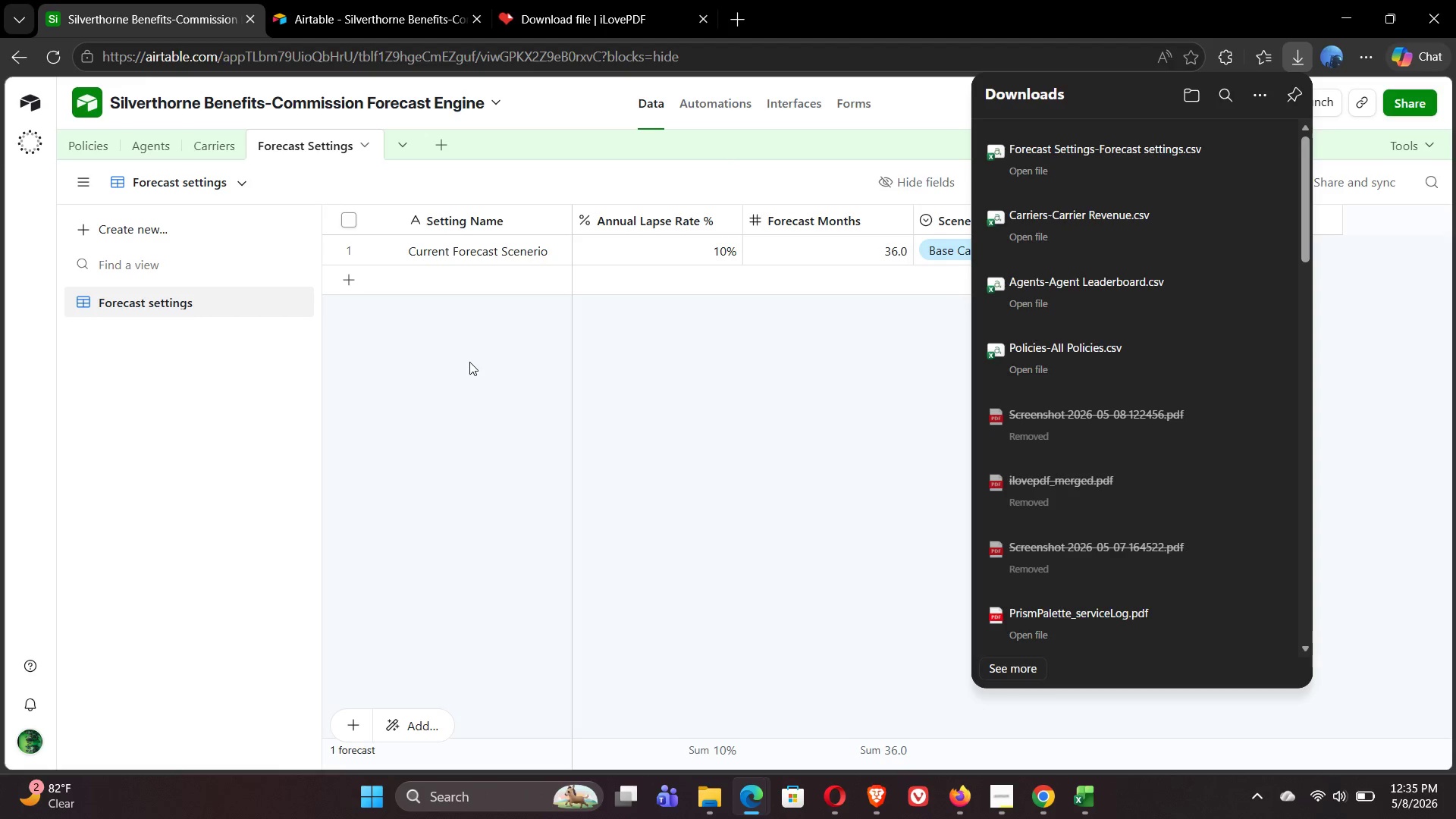 
left_click([224, 435])
 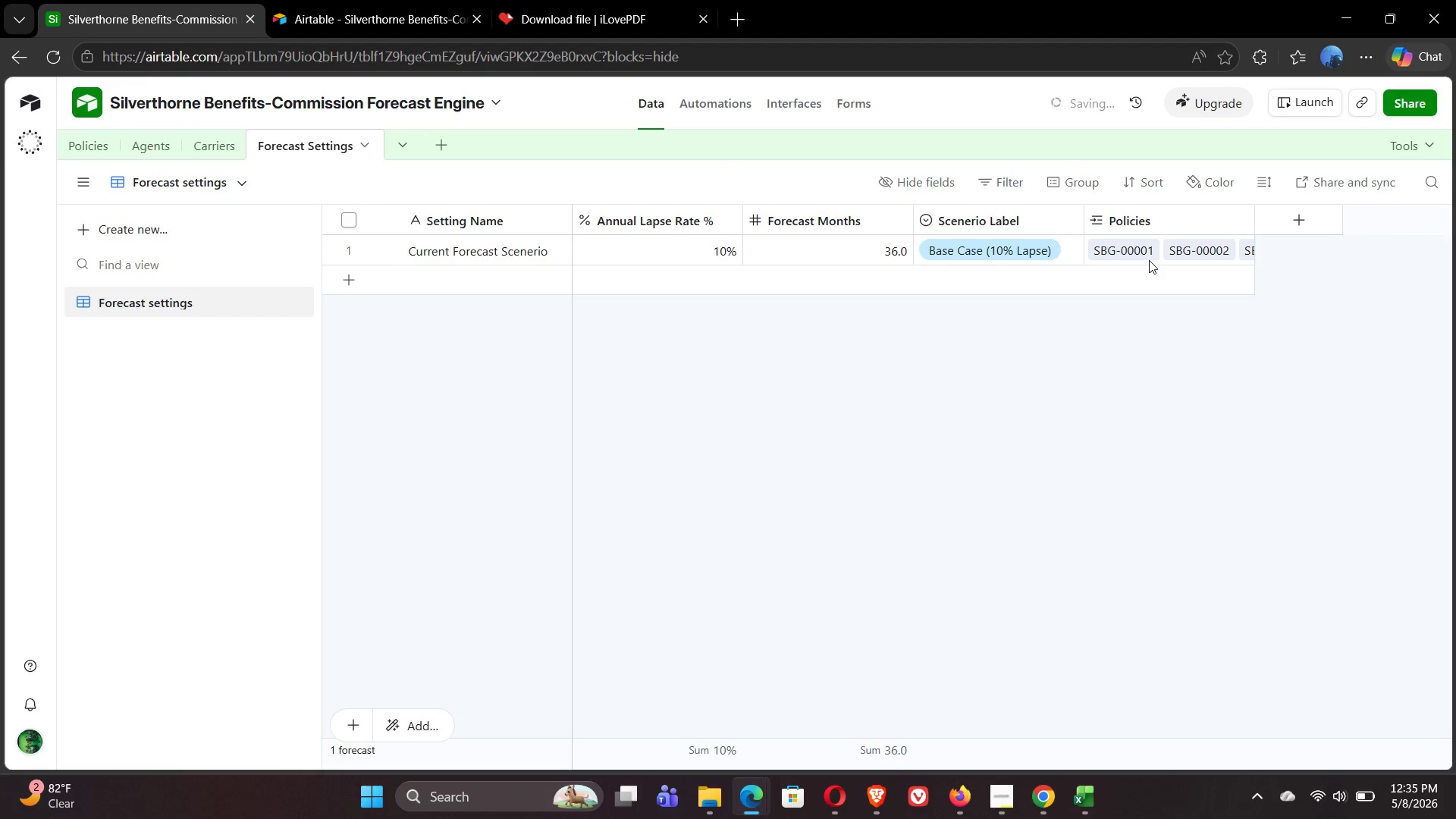 
wait(6.23)
 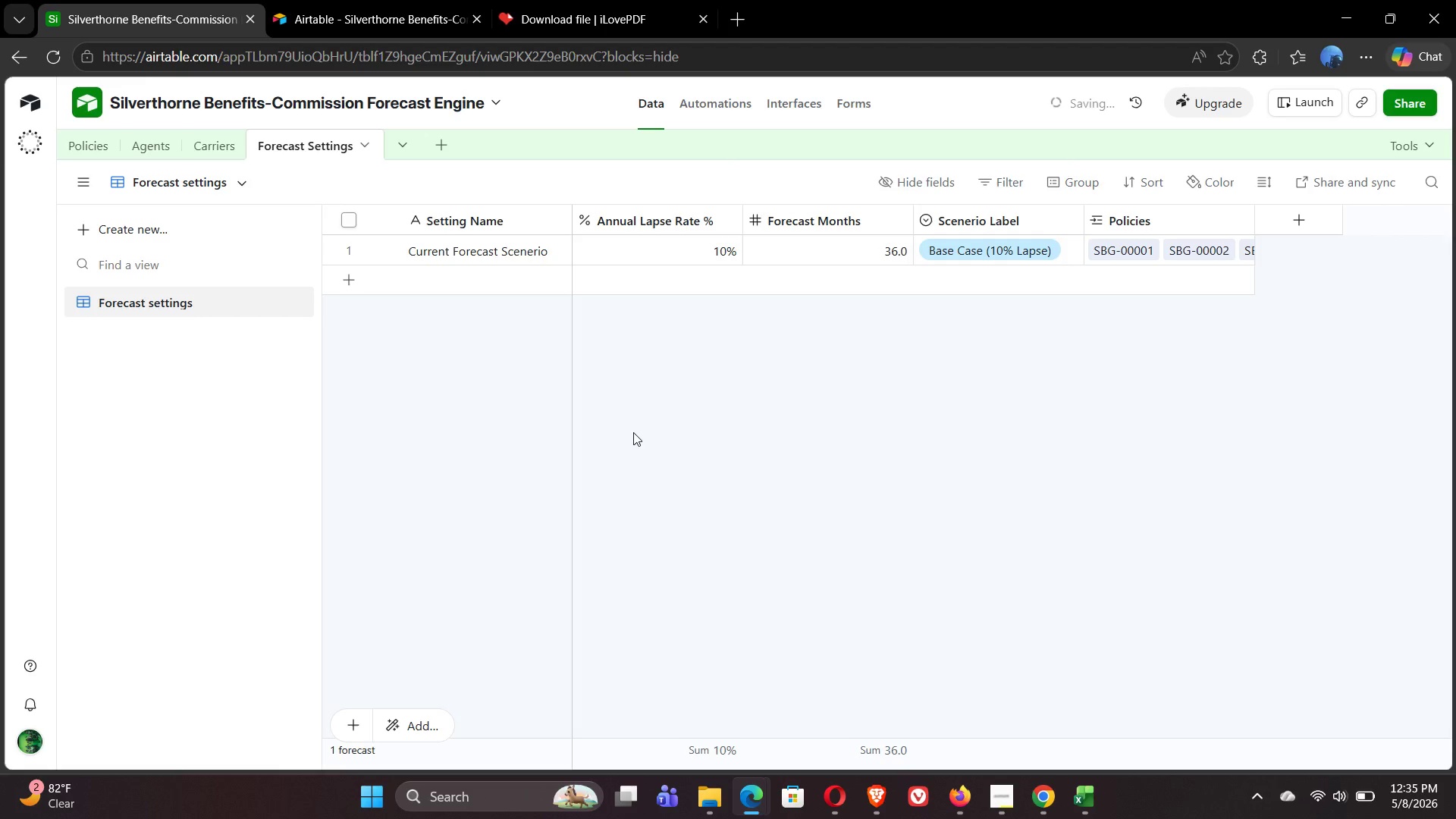 
left_click([93, 143])
 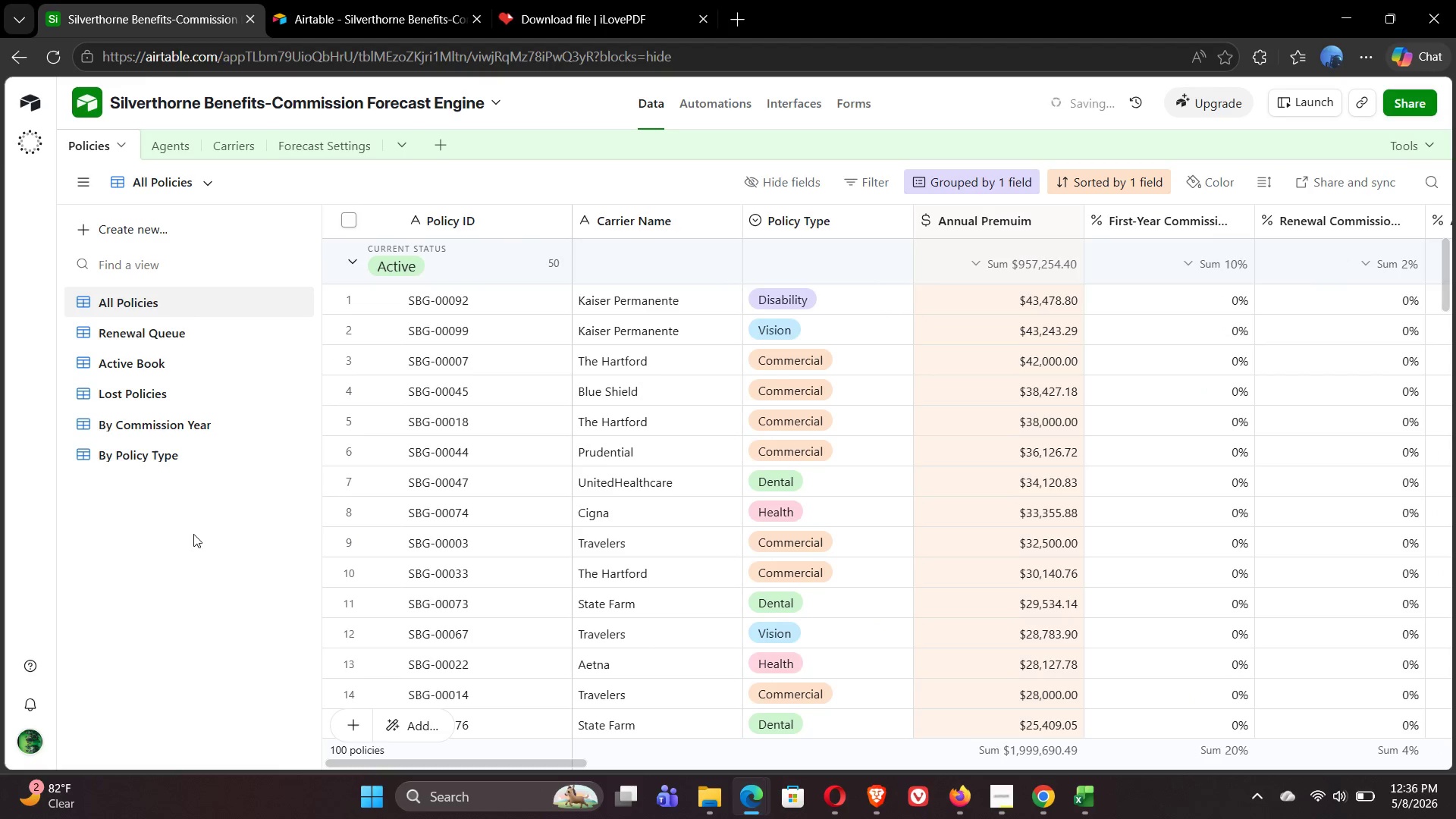 
wait(60.28)
 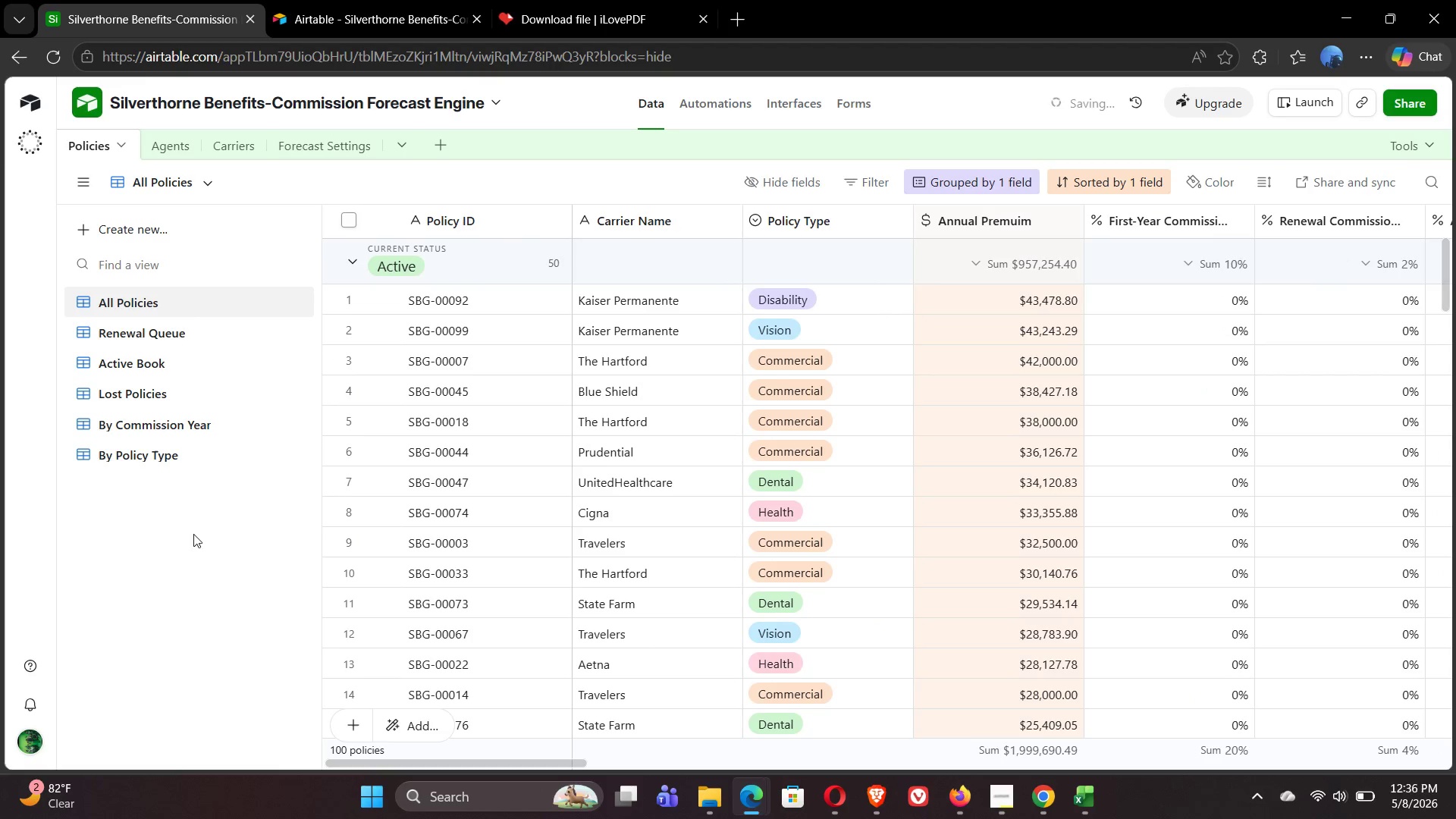 
left_click([990, 179])
 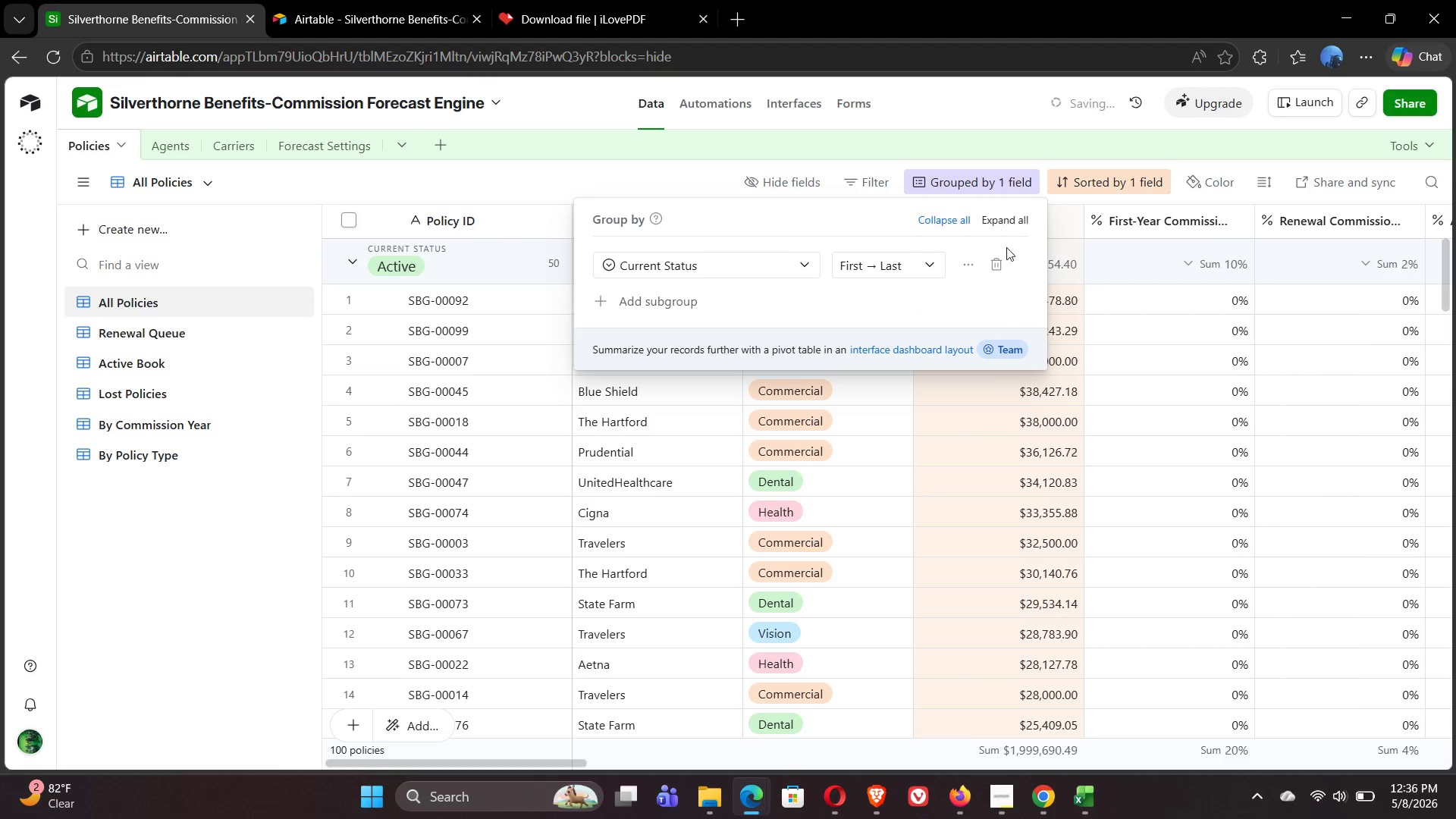 
left_click([999, 268])
 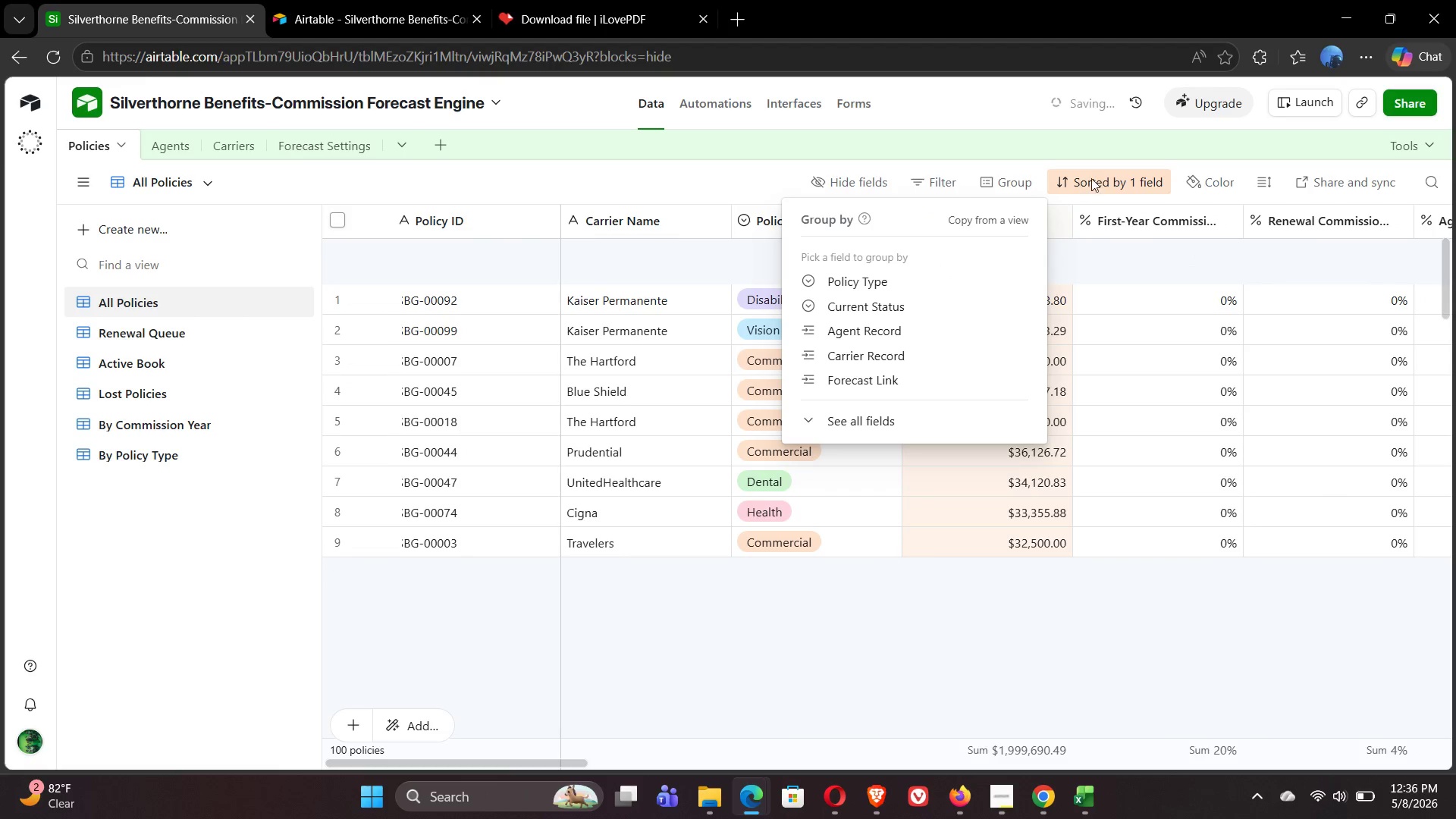 
left_click([1123, 183])
 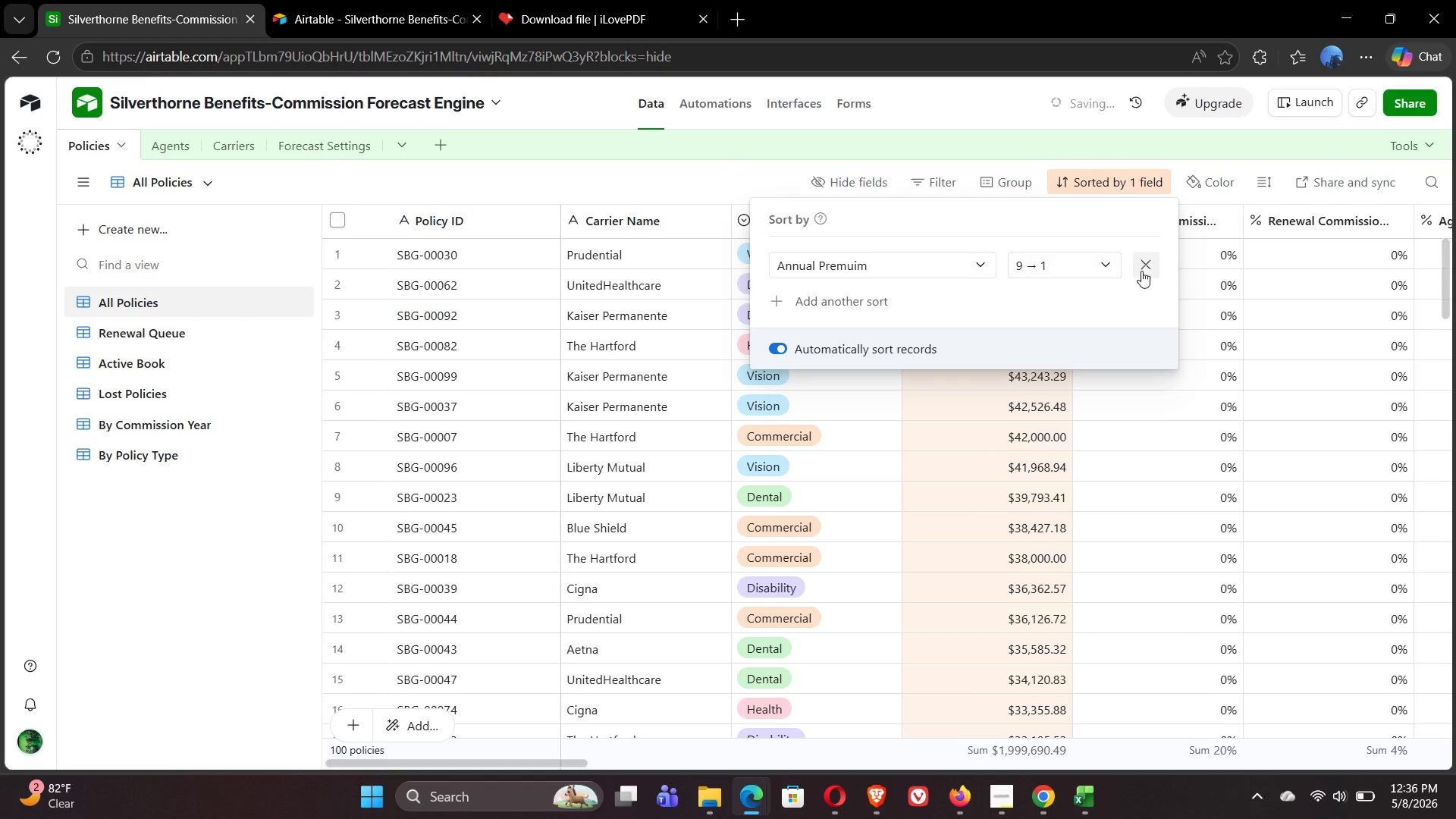 
left_click([1142, 268])
 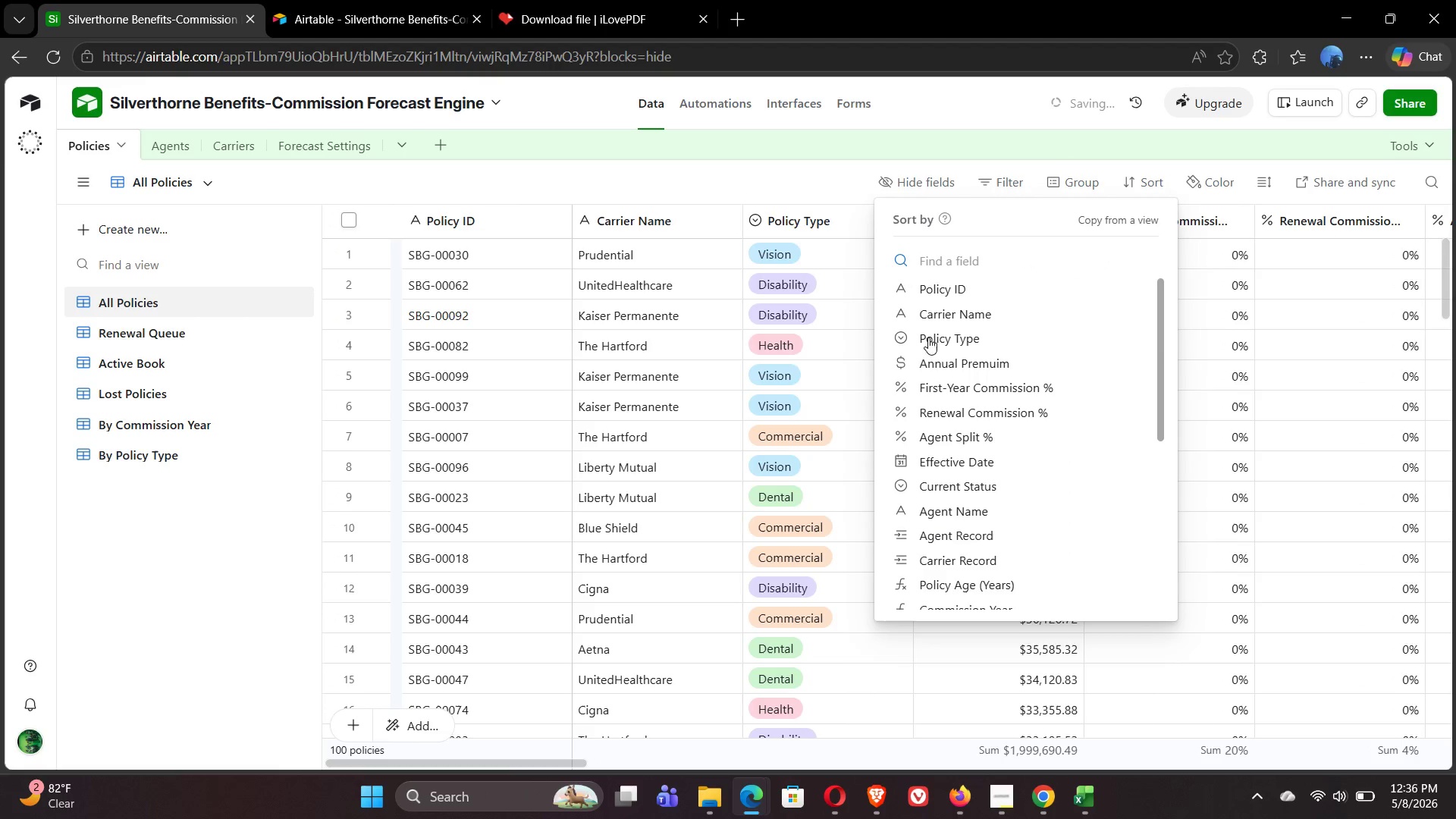 
left_click([169, 546])
 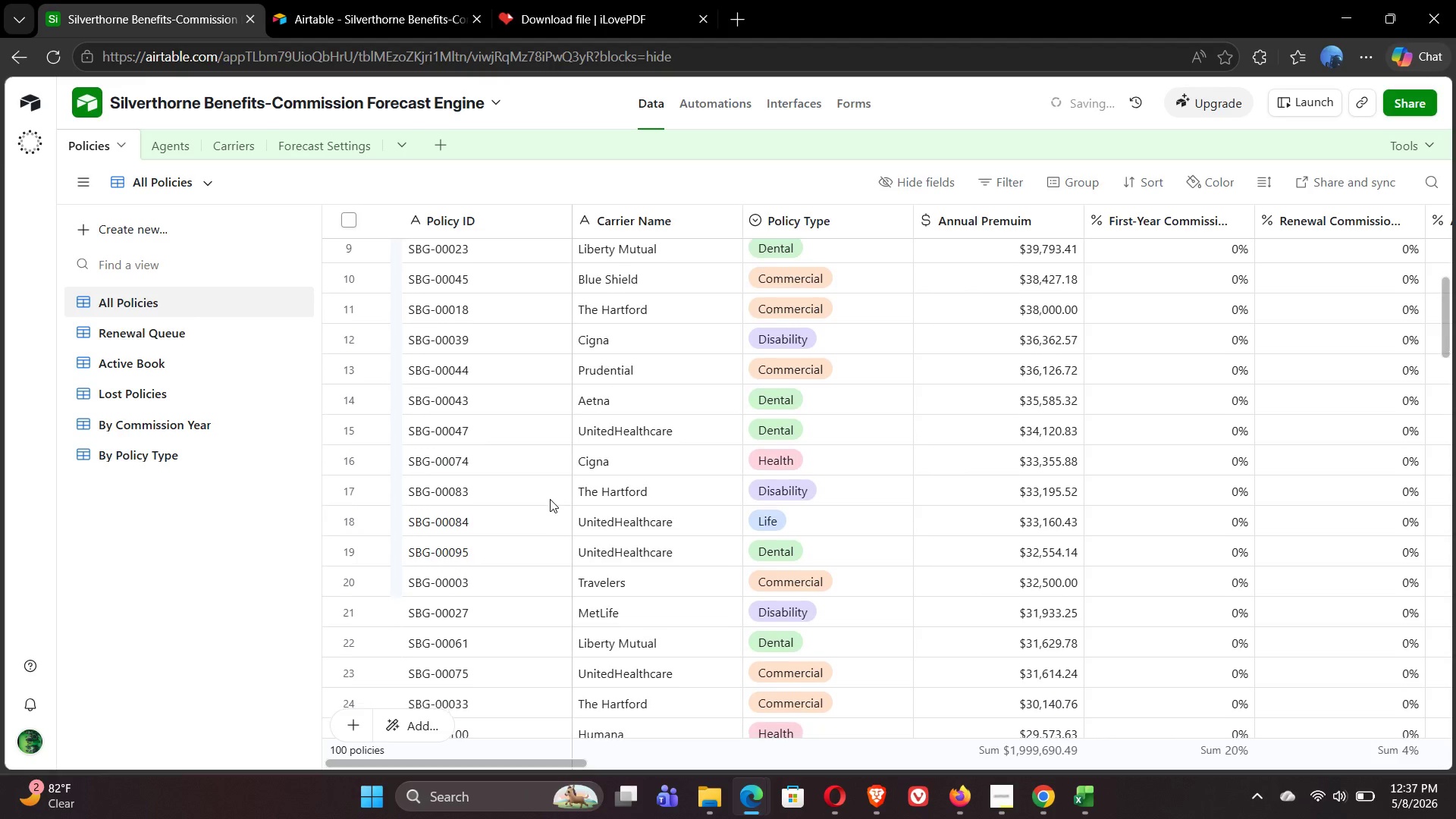 
wait(33.58)
 